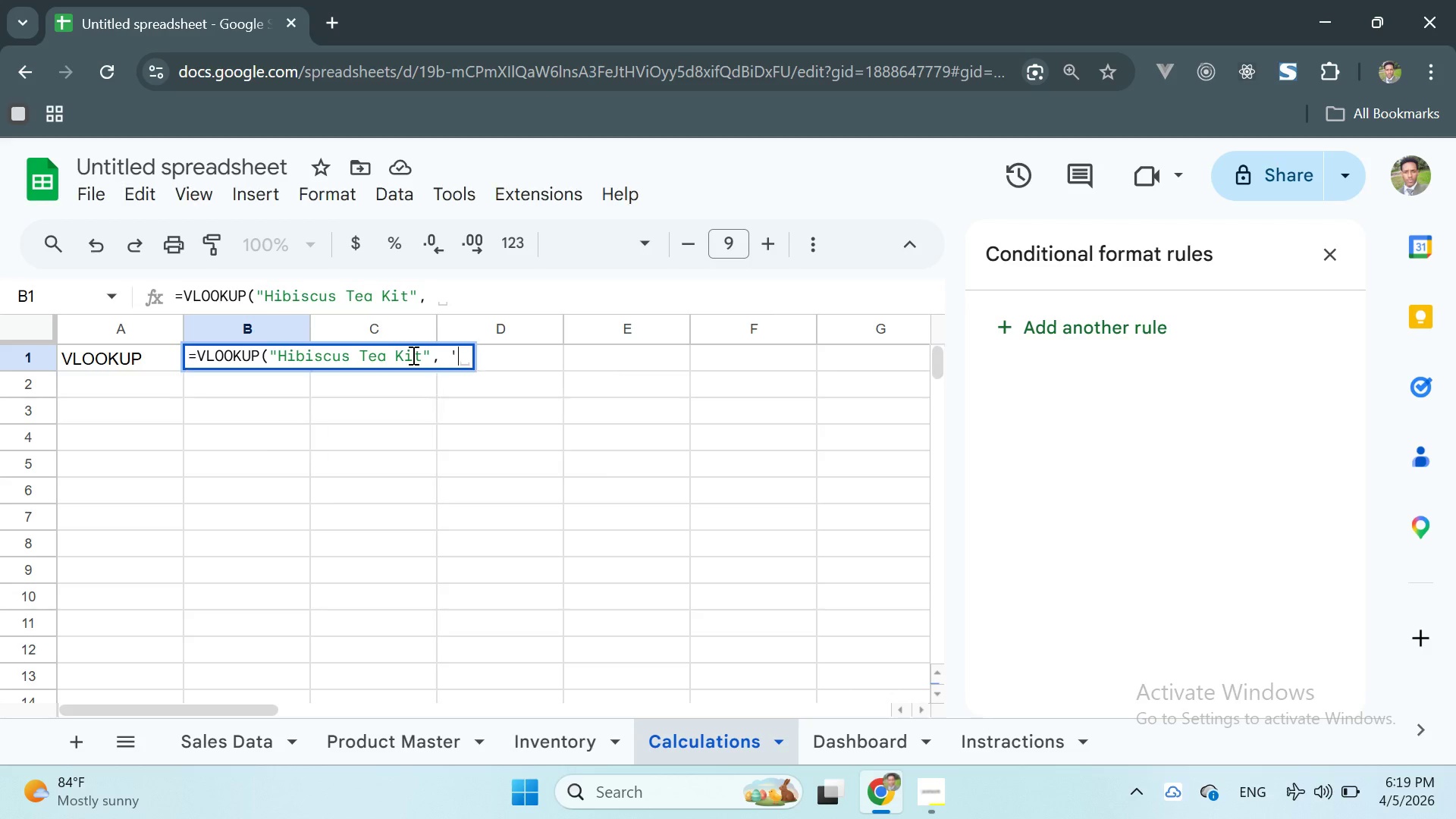 
key(Quote)
 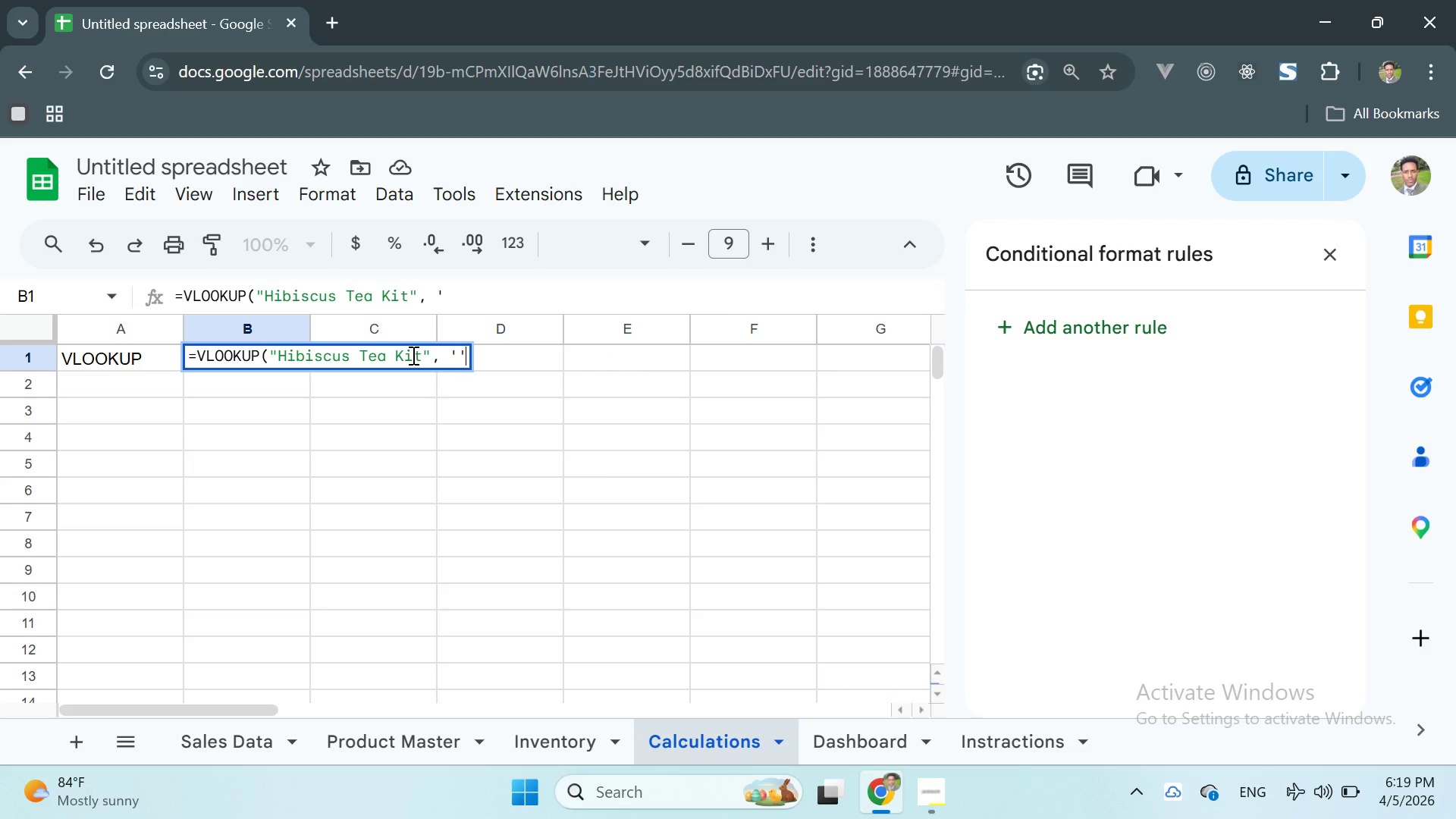 
key(Quote)
 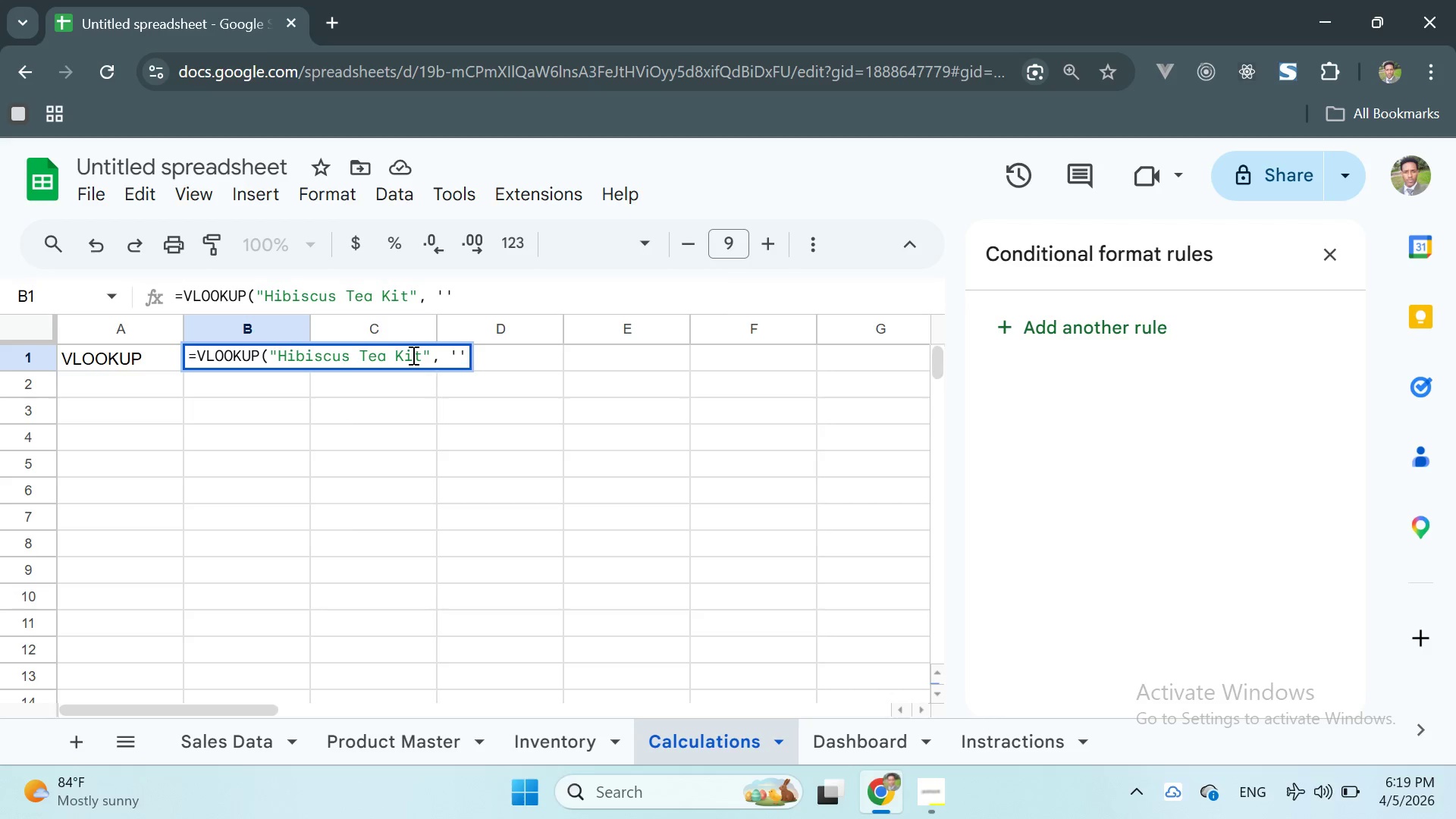 
key(ArrowLeft)
 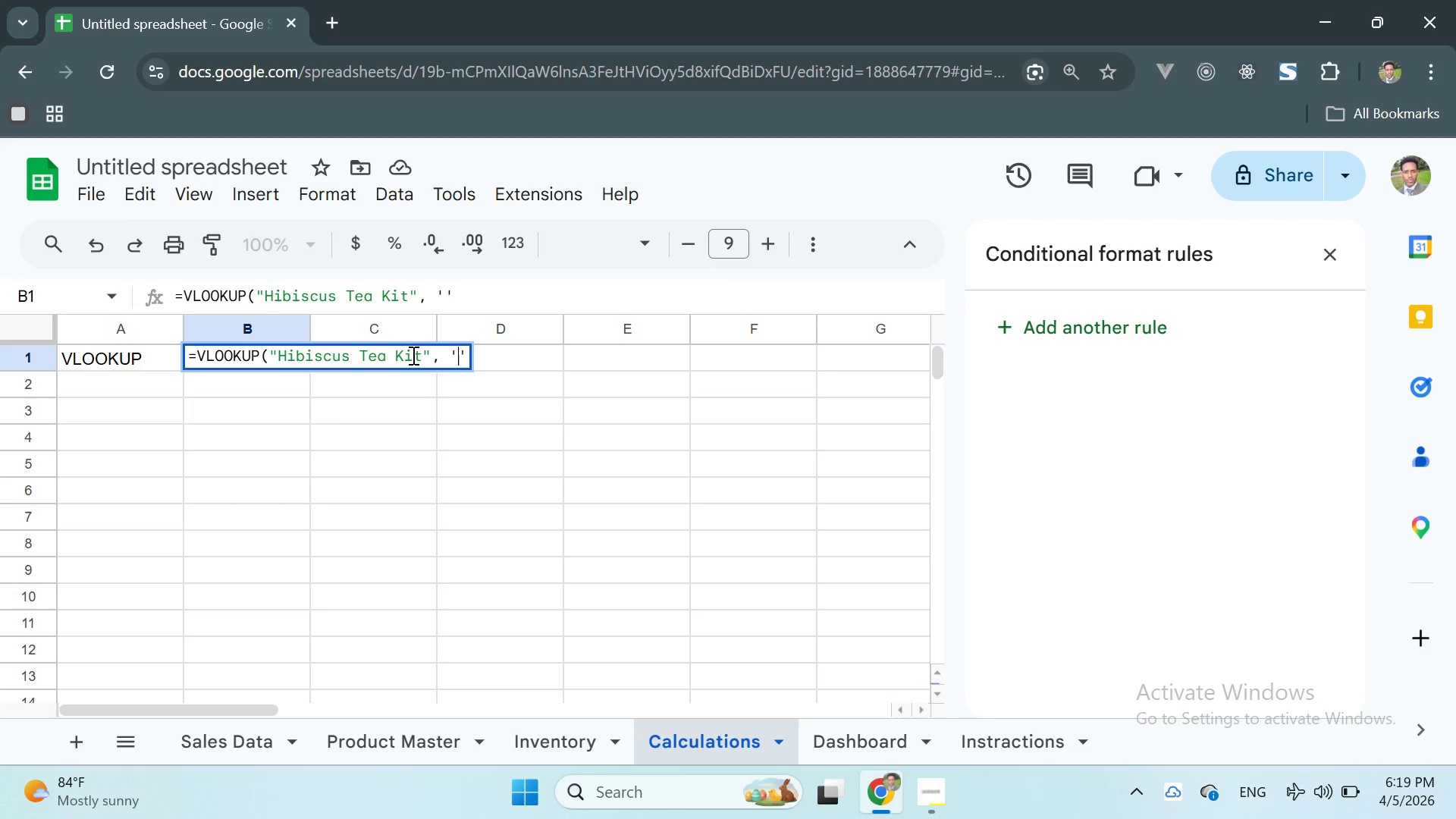 
type(Prodcut)
key(Backspace)
key(Backspace)
key(Backspace)
type(uct Master)
 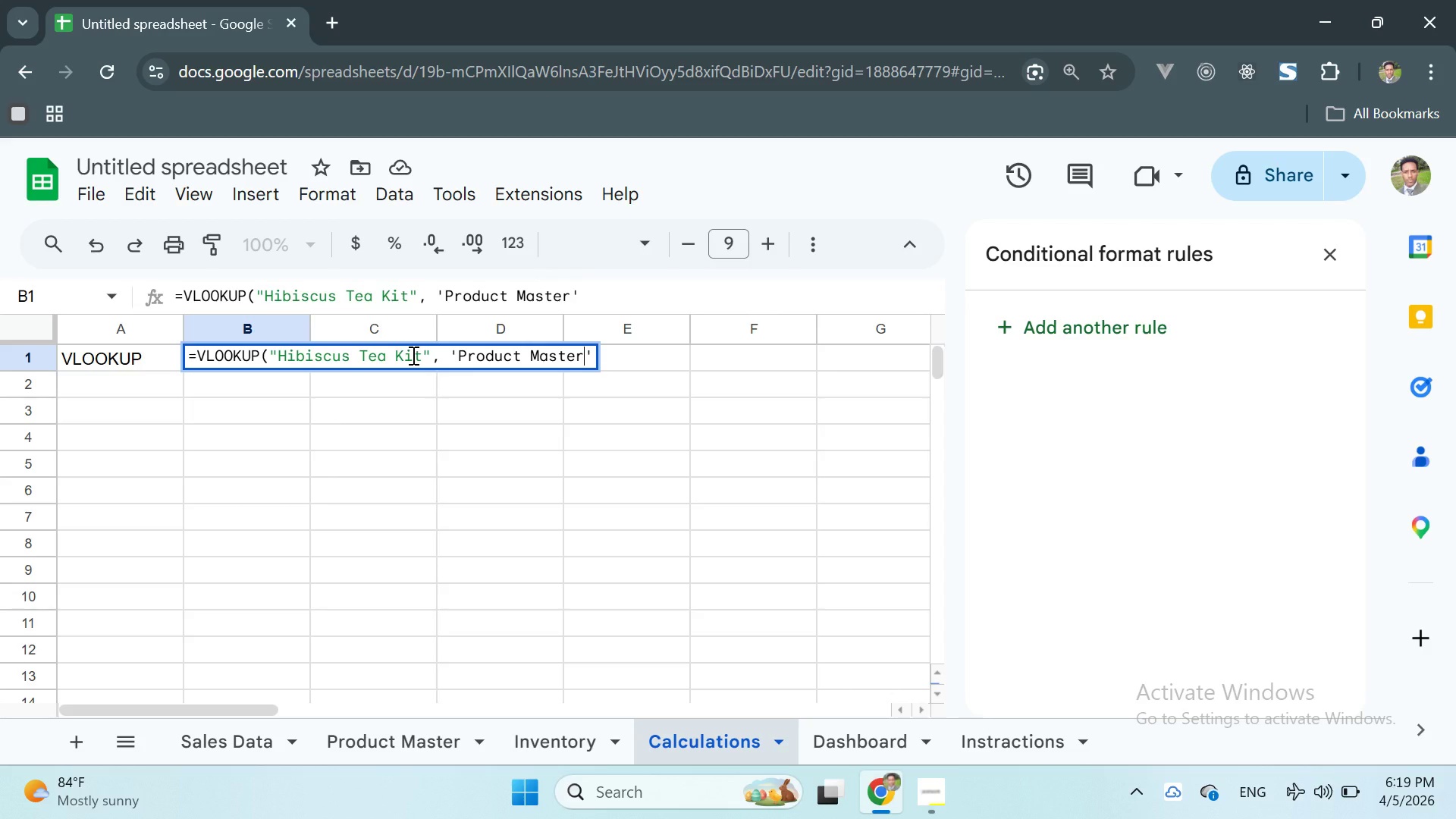 
hold_key(key=ShiftLeft, duration=0.91)
 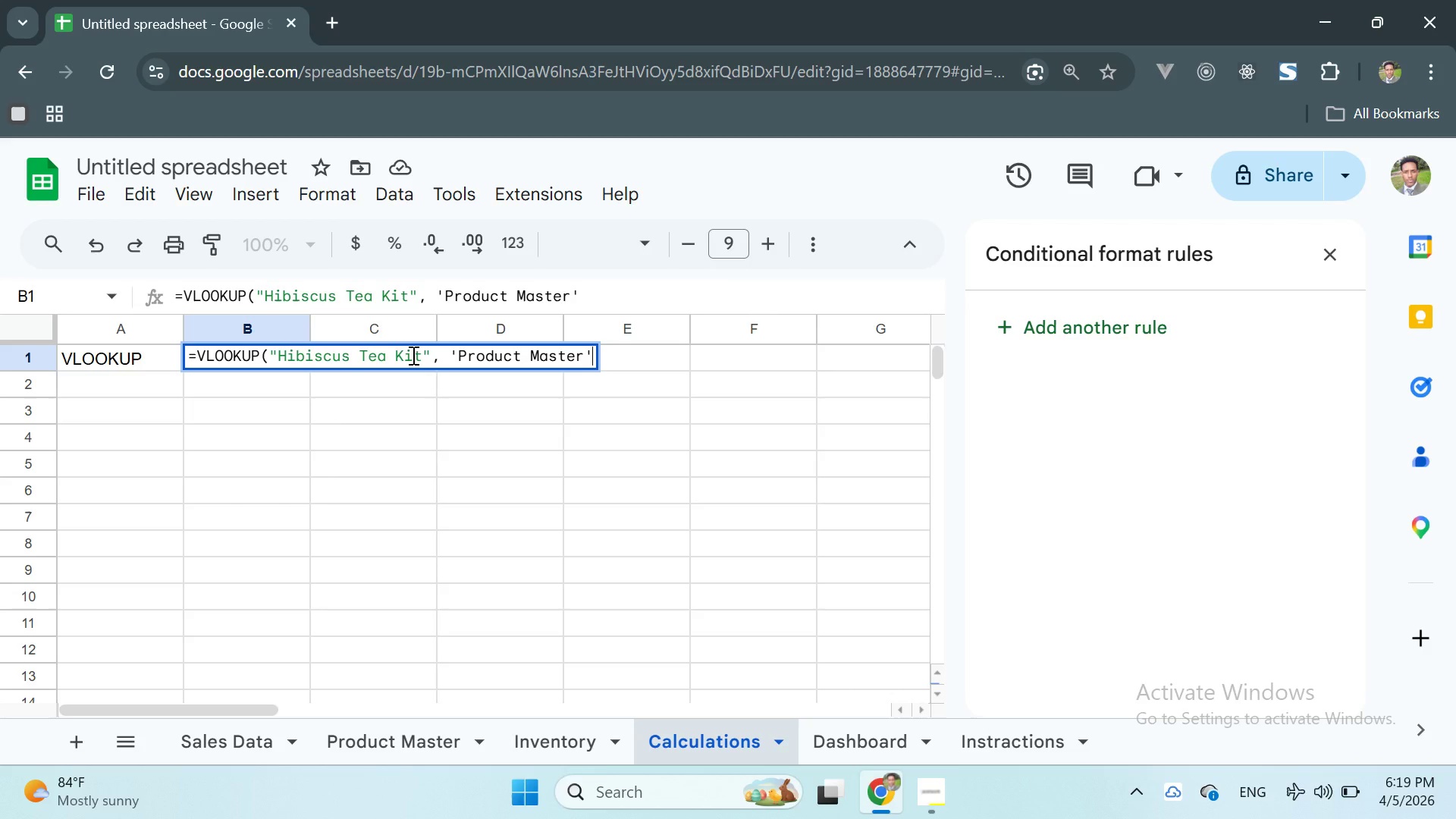 
key(ArrowRight)
 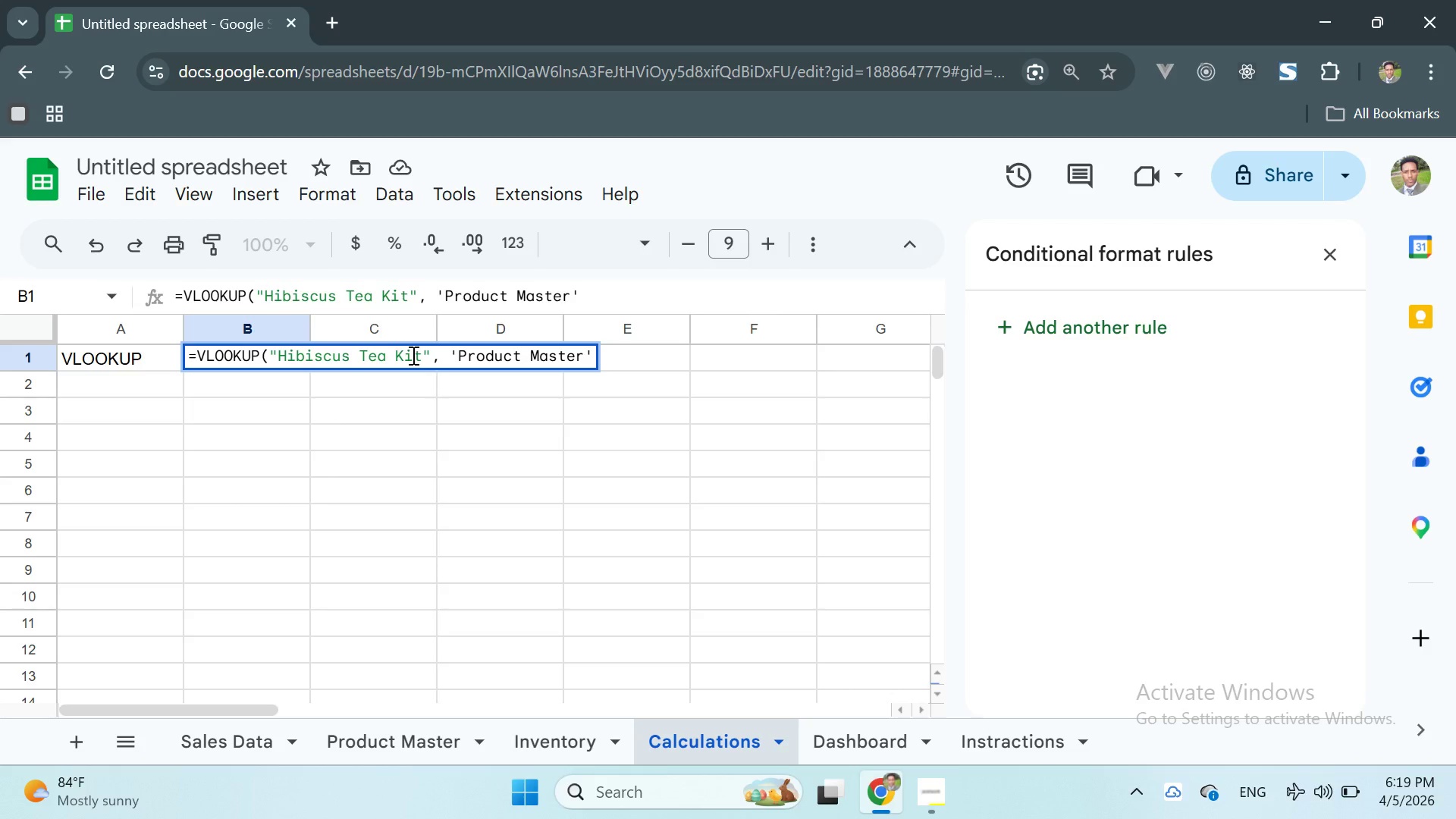 
key(Shift+1)
 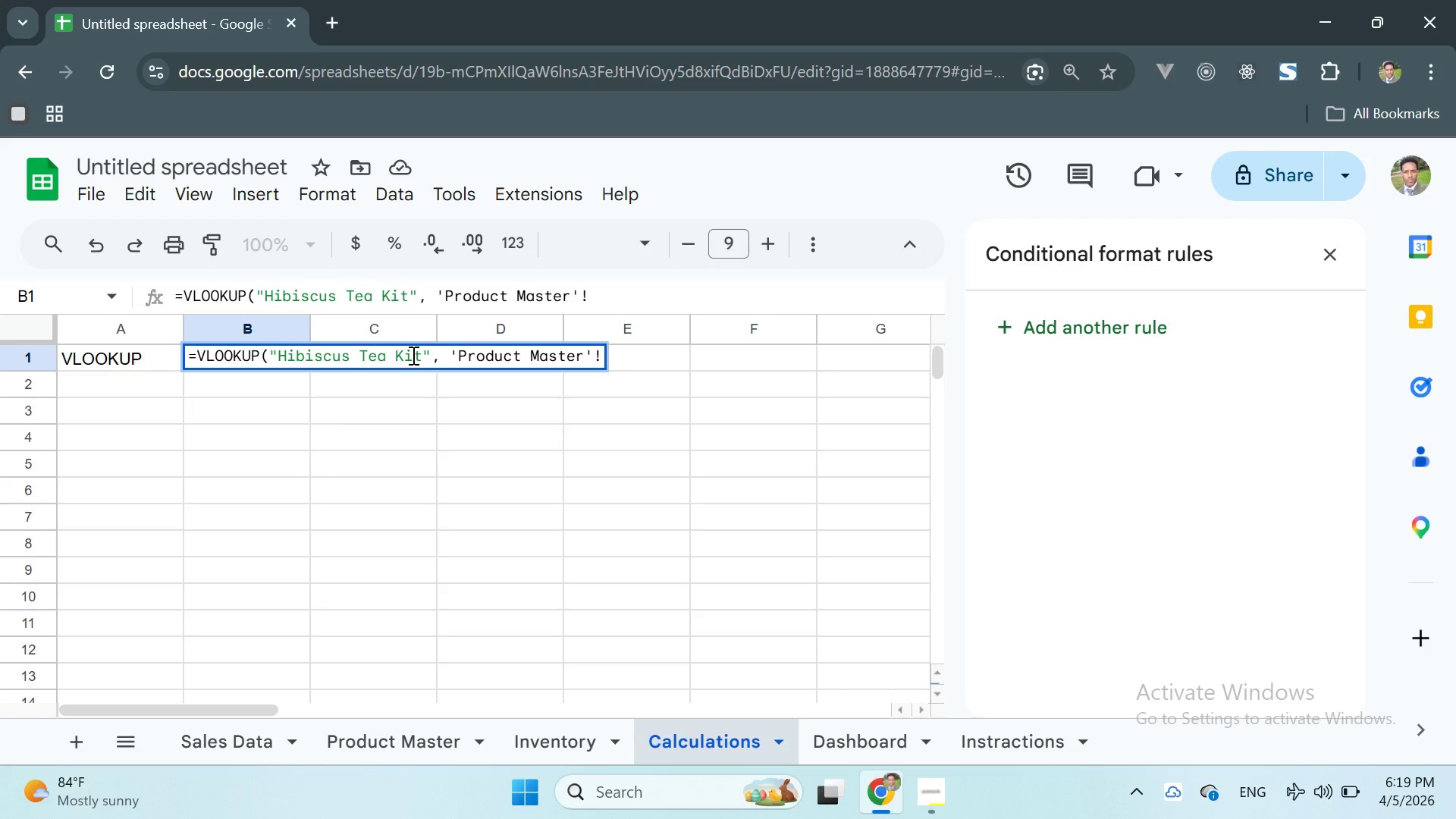 
key(CapsLock)
 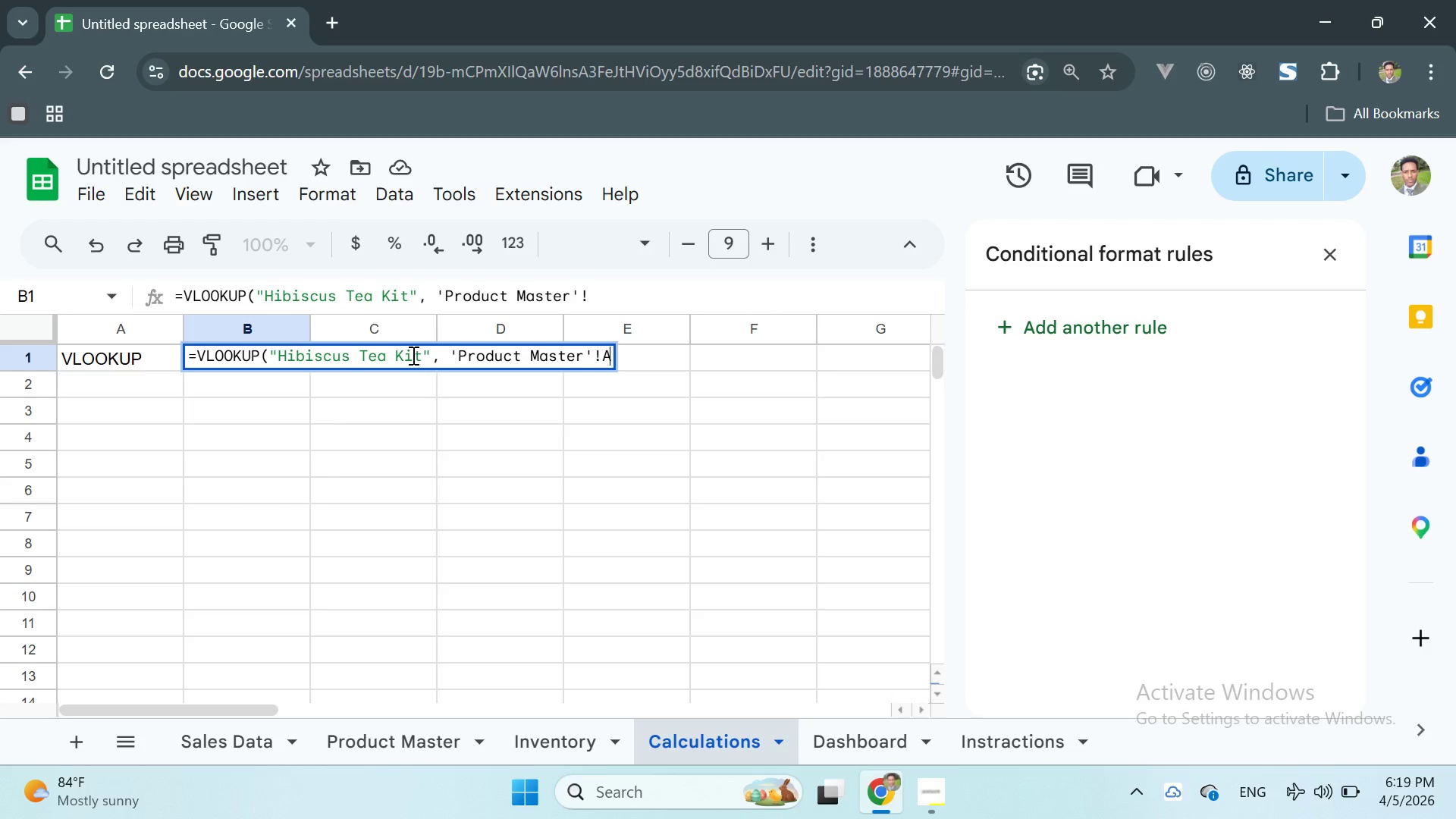 
key(A)
 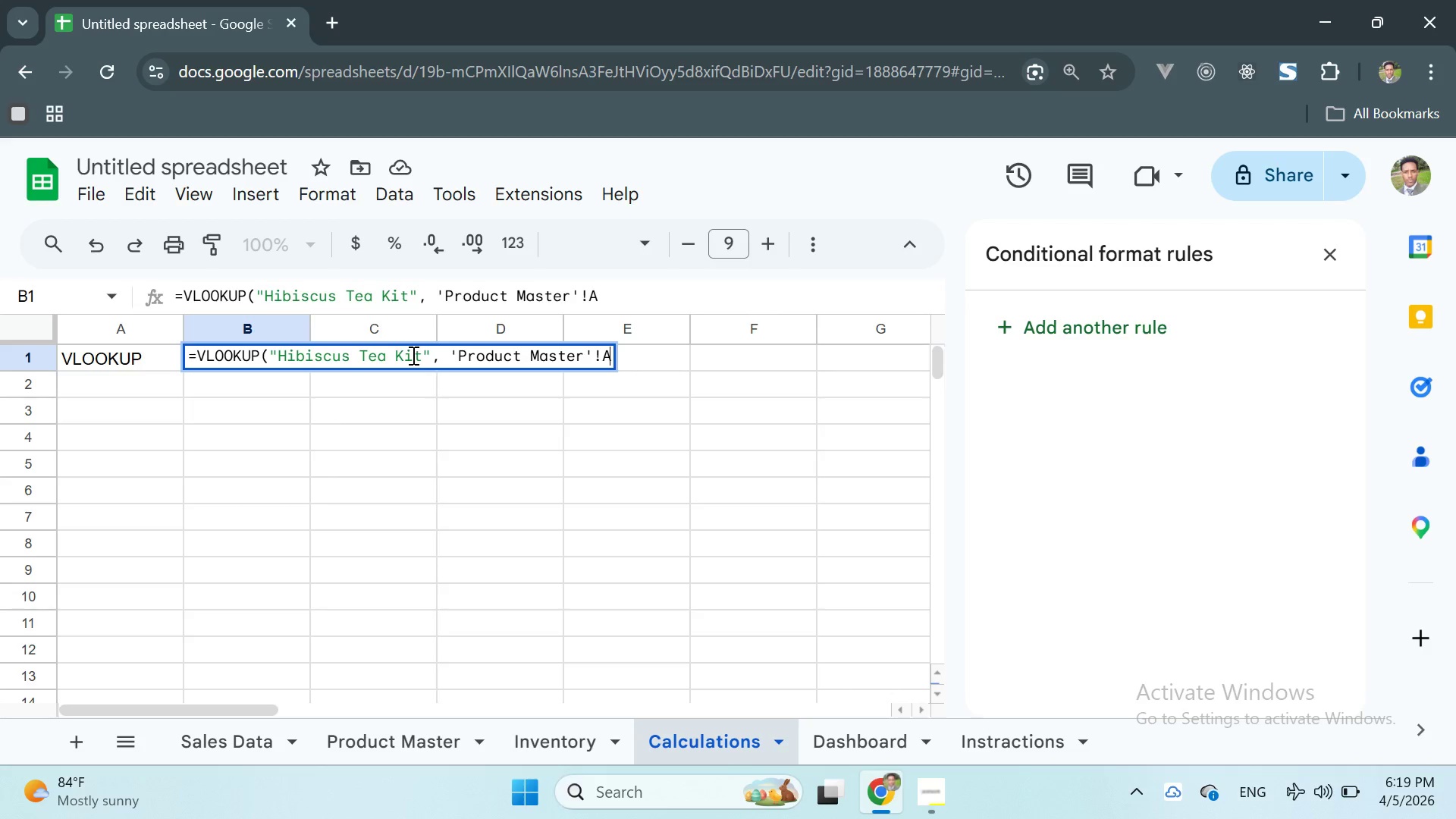 
key(Shift+ShiftRight)
 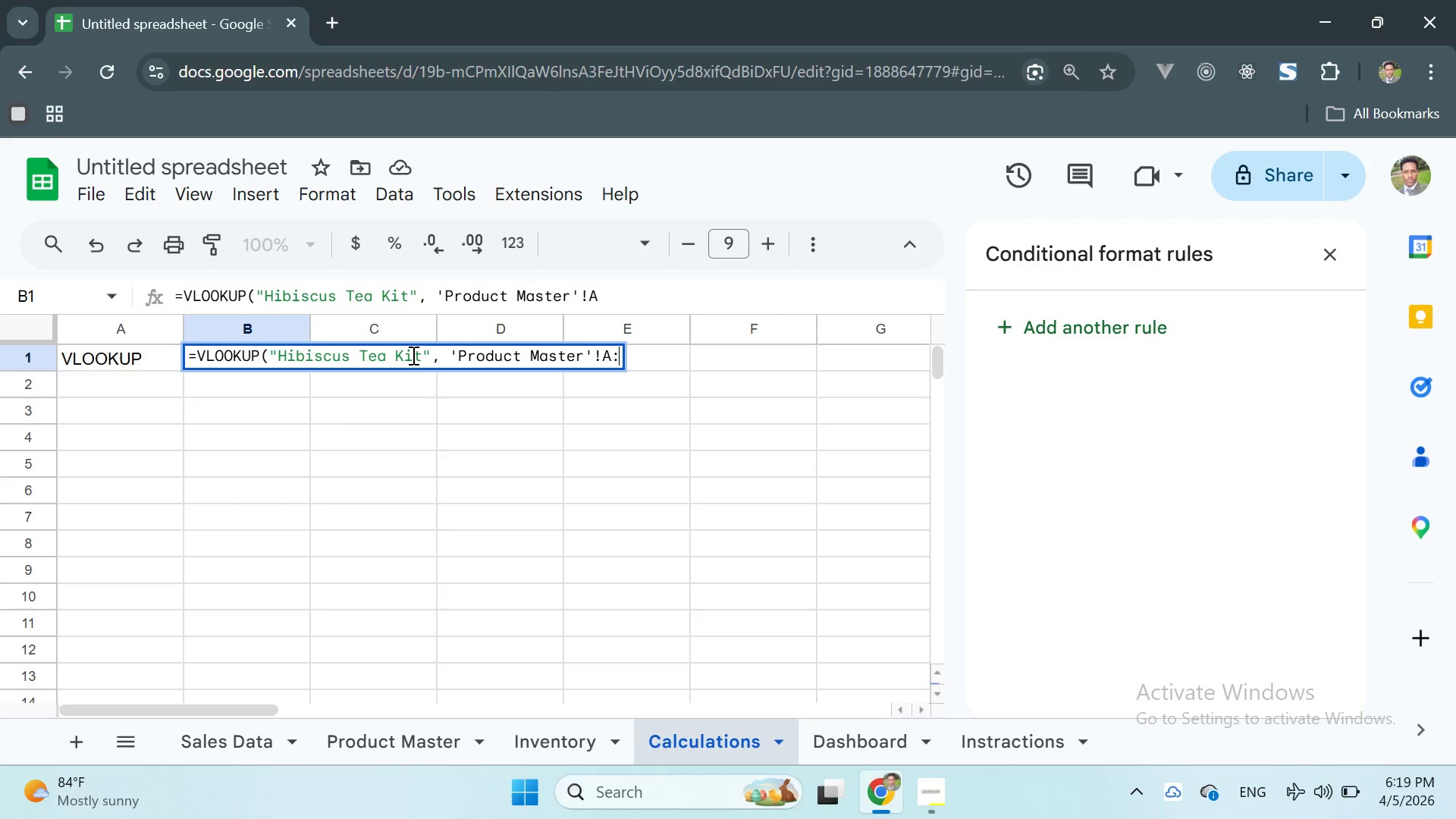 
key(Shift+Semicolon)
 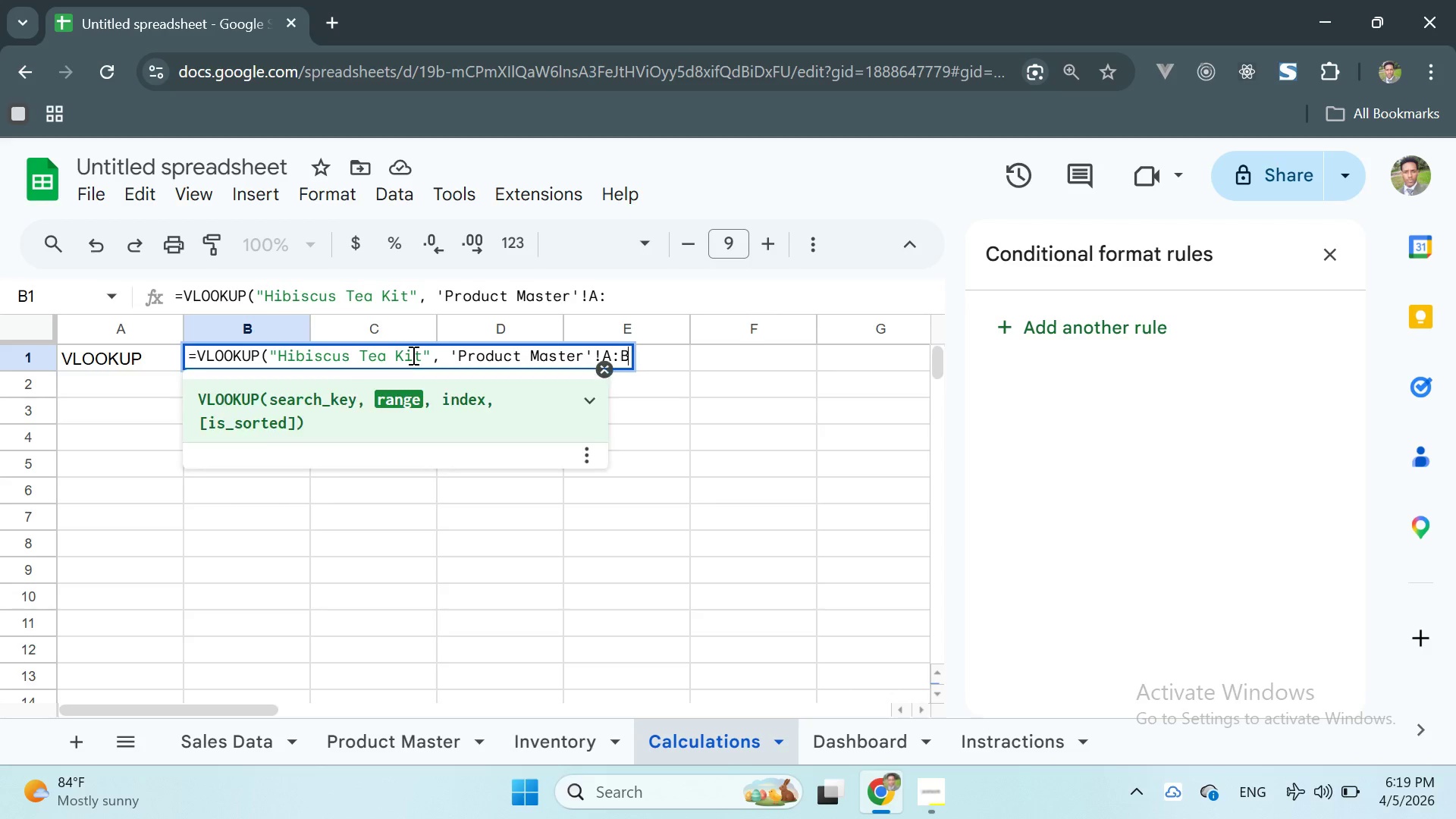 
key(B)
 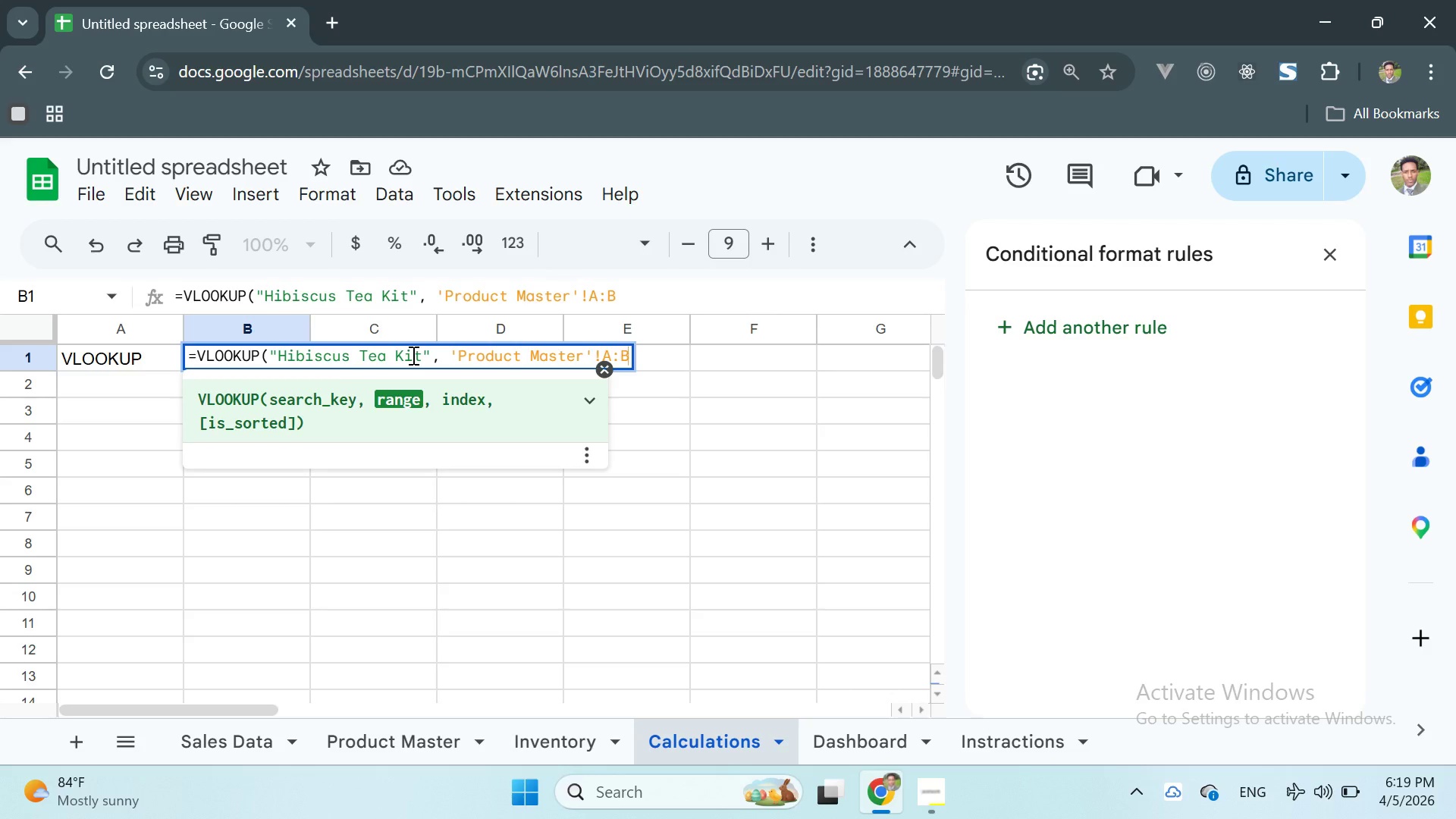 
wait(7.05)
 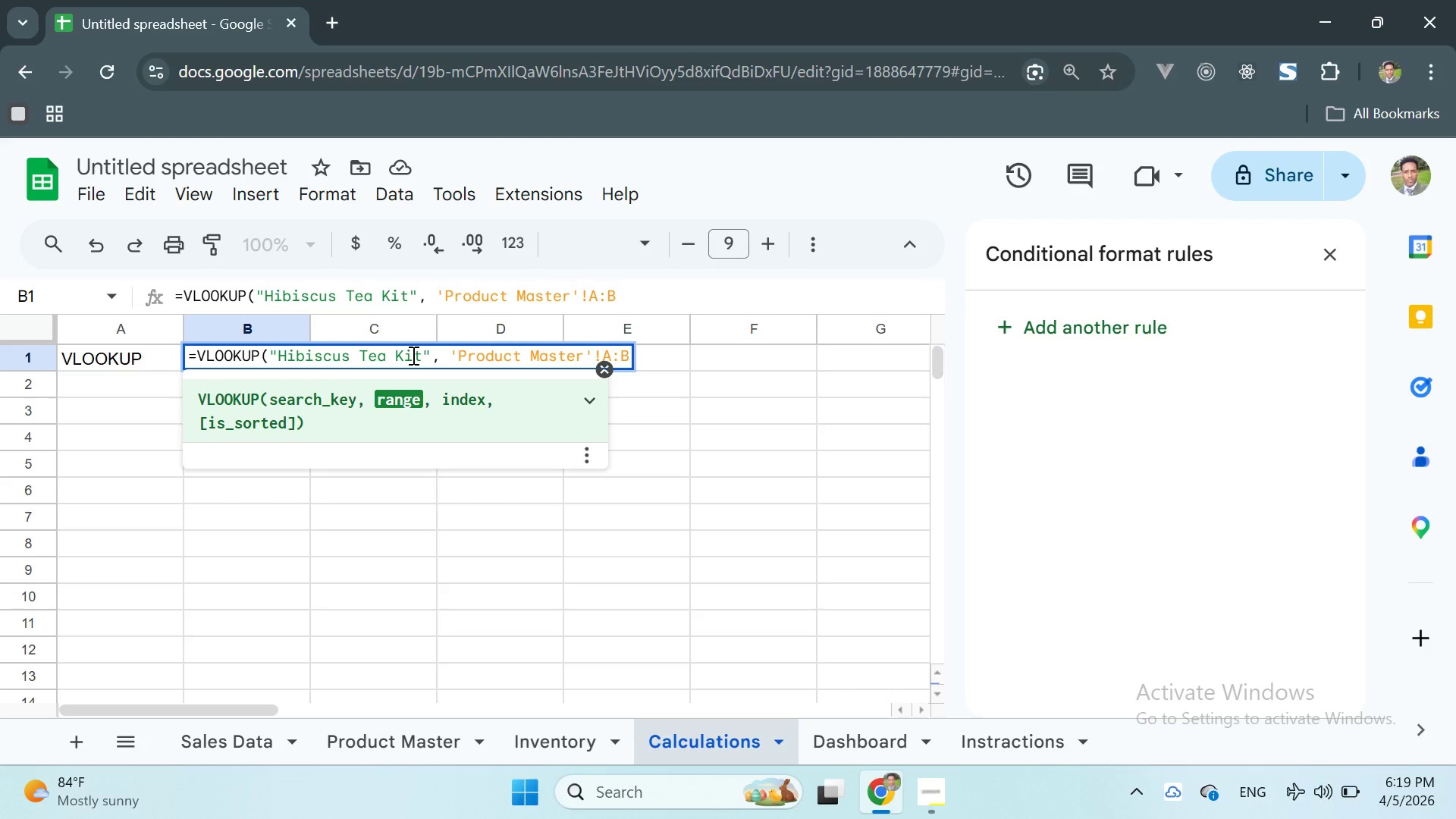 
type(, 2, FALS)
 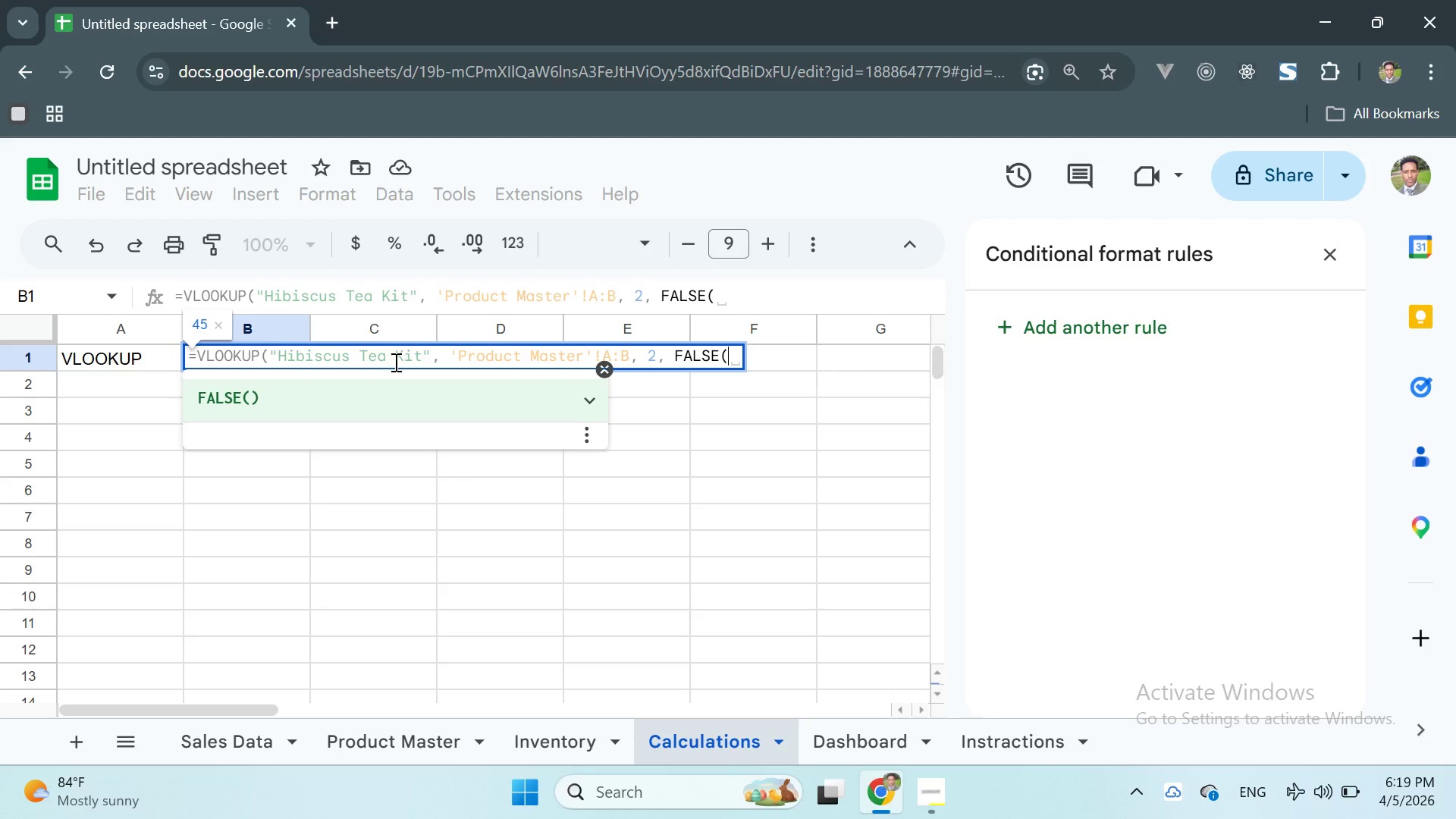 
wait(6.25)
 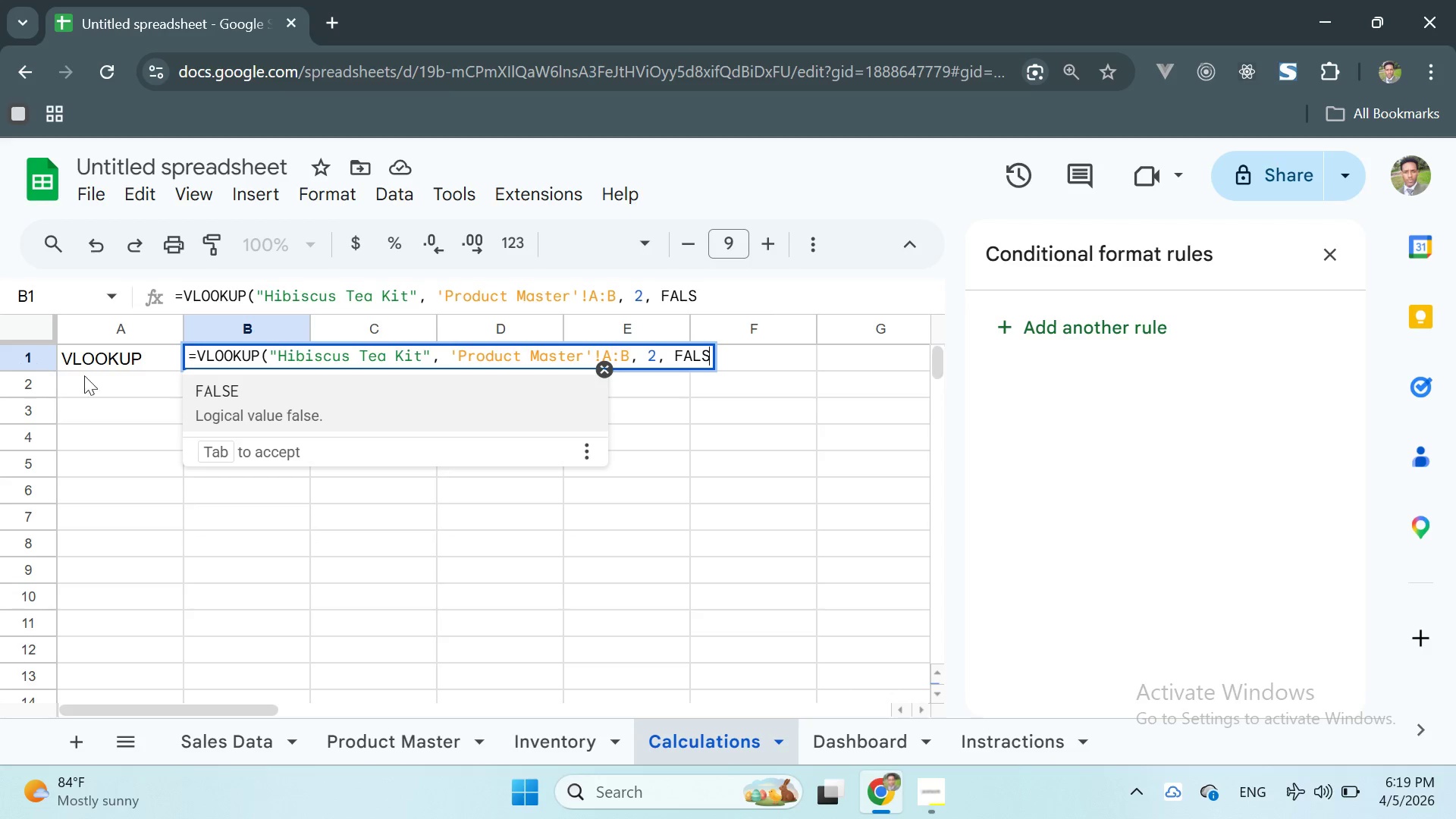 
key(Backspace)
 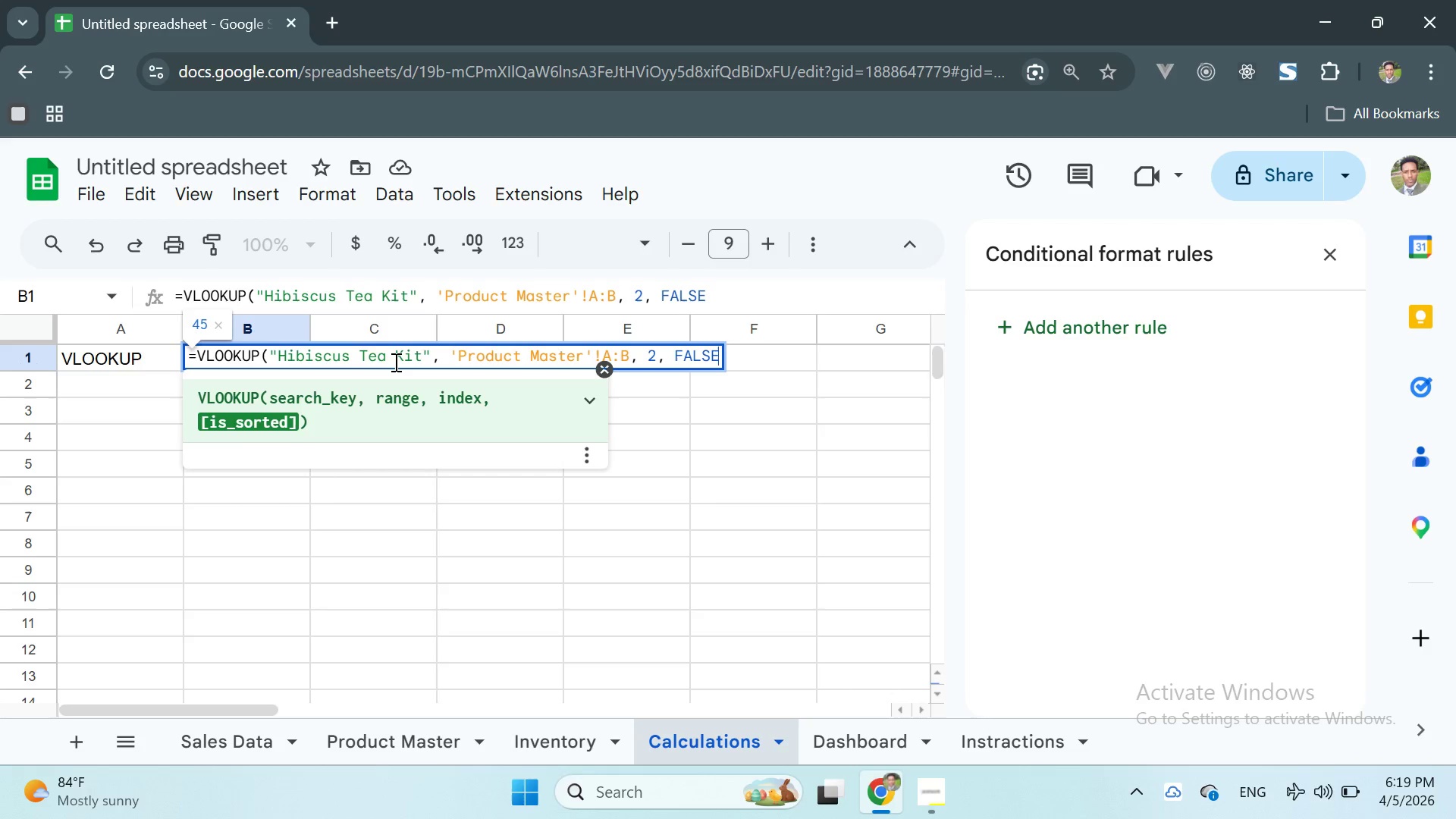 
key(Shift+0)
 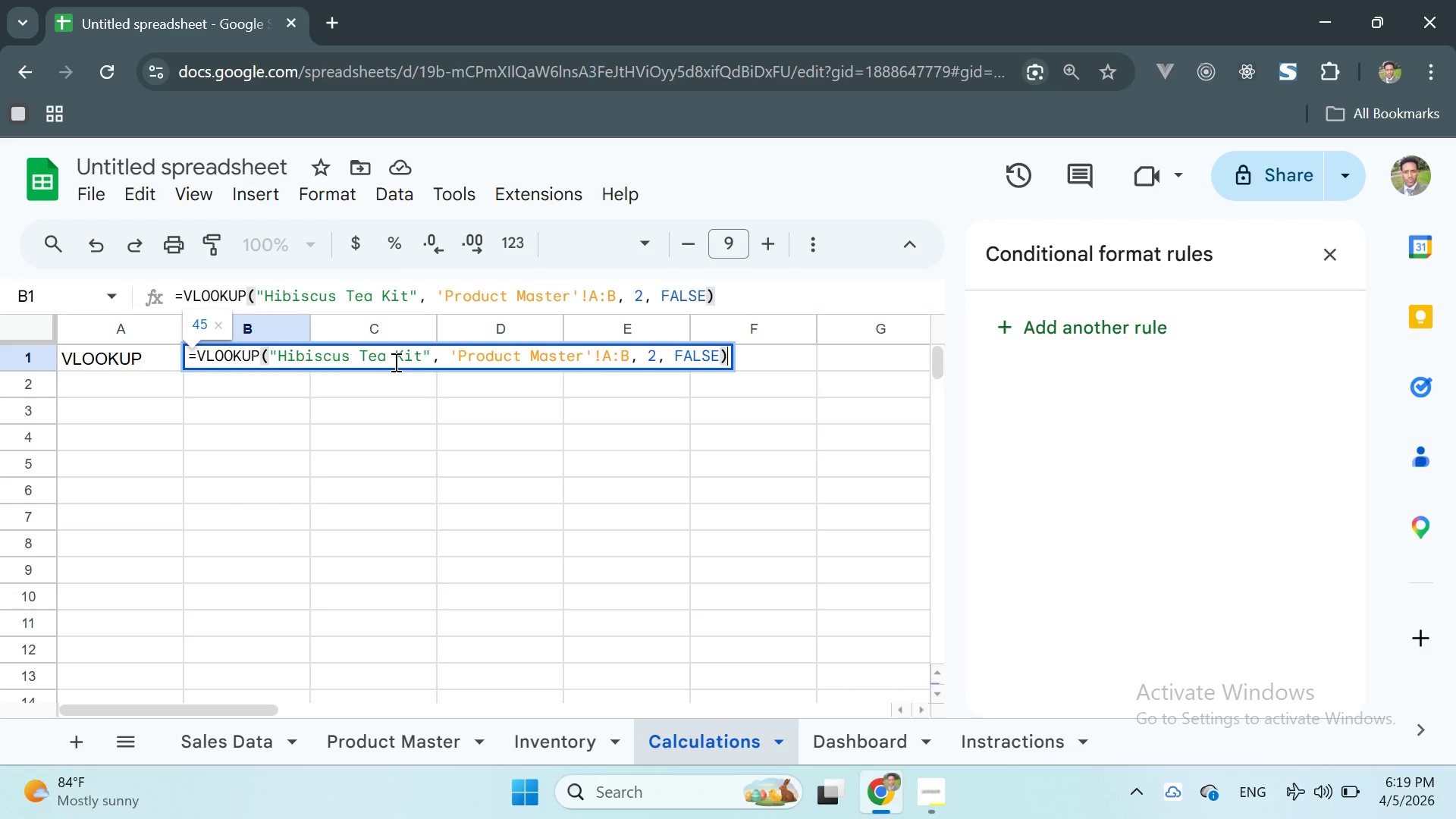 
key(Enter)
 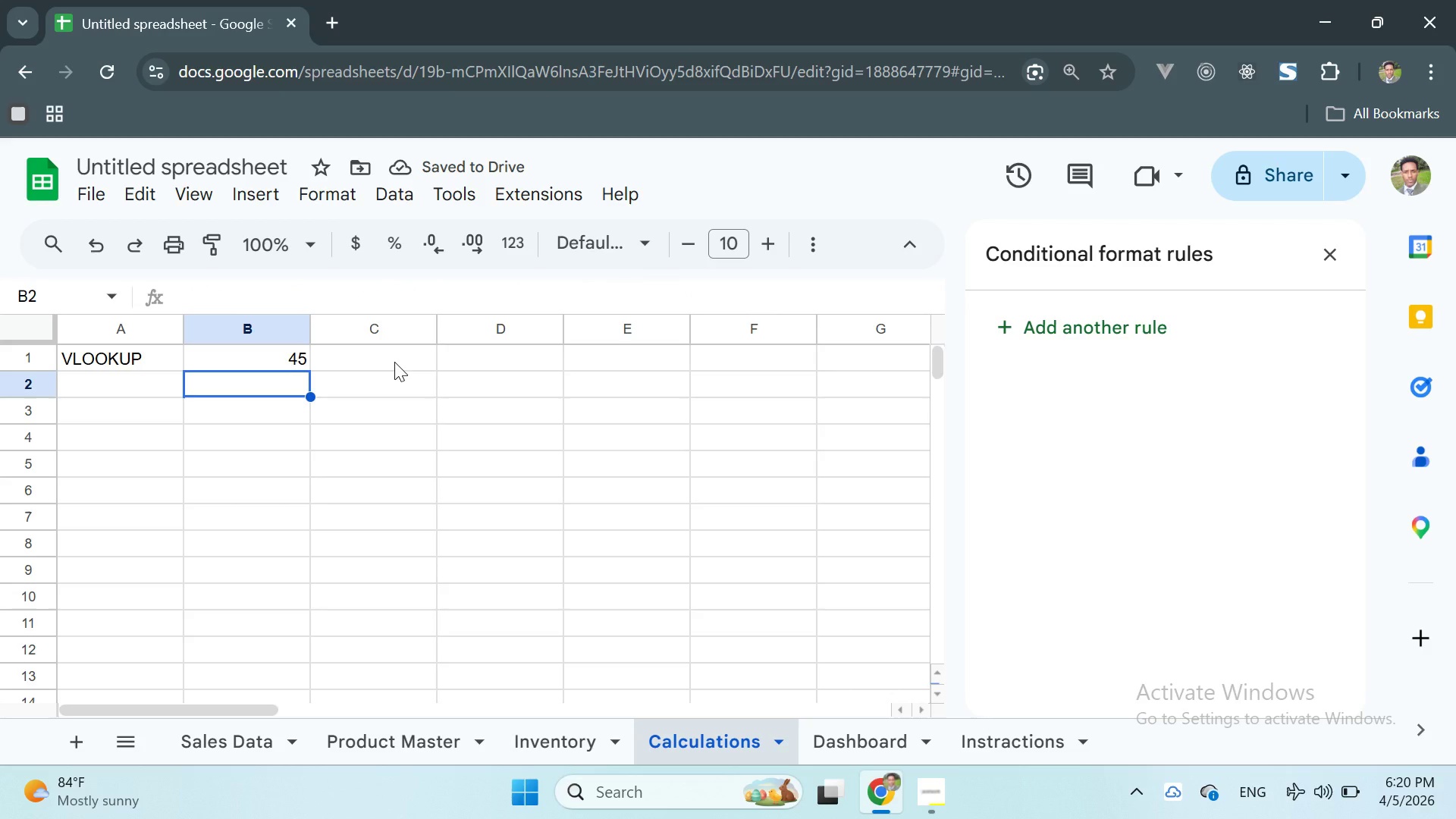 
wait(5.81)
 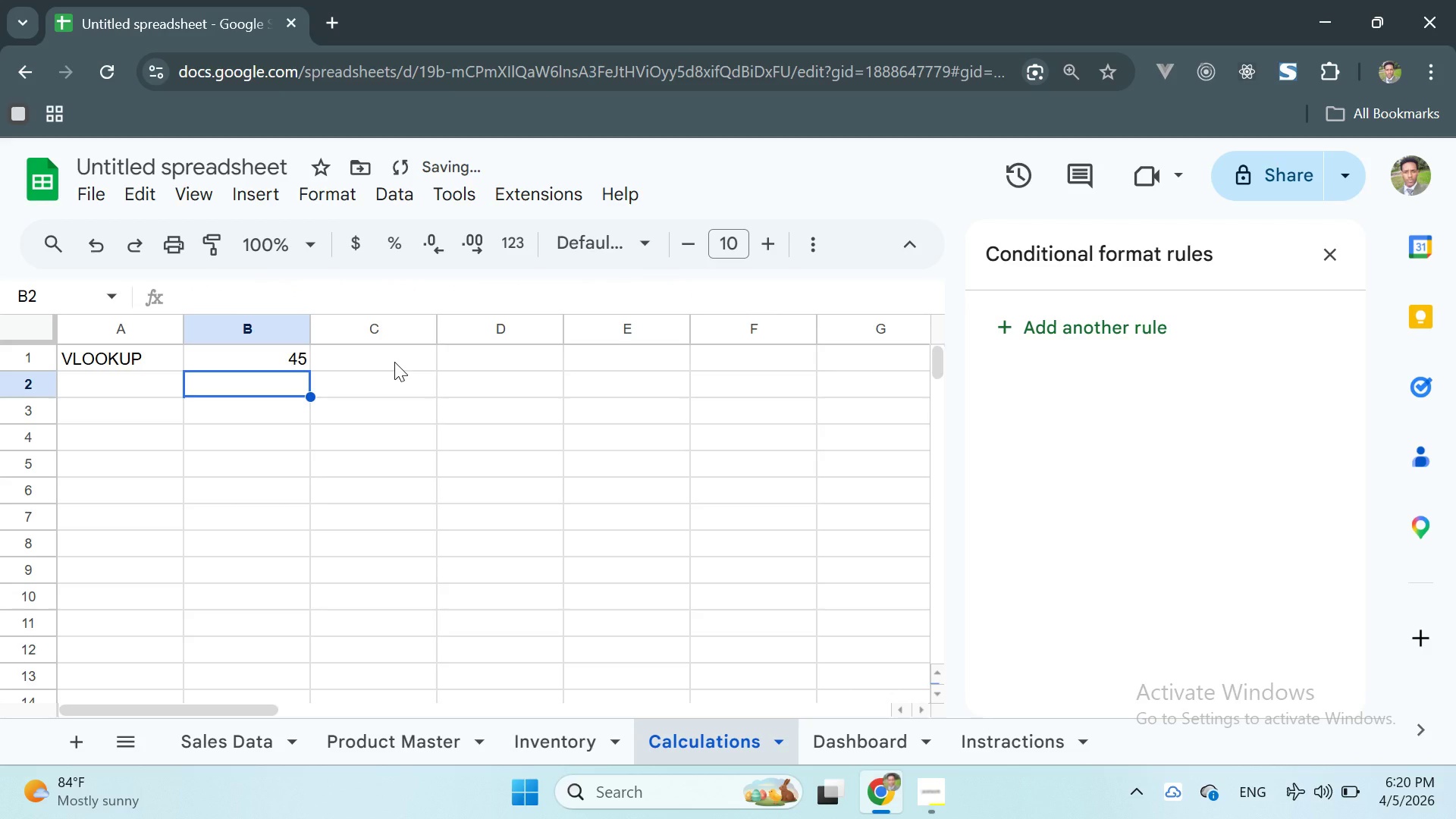 
left_click([490, 364])
 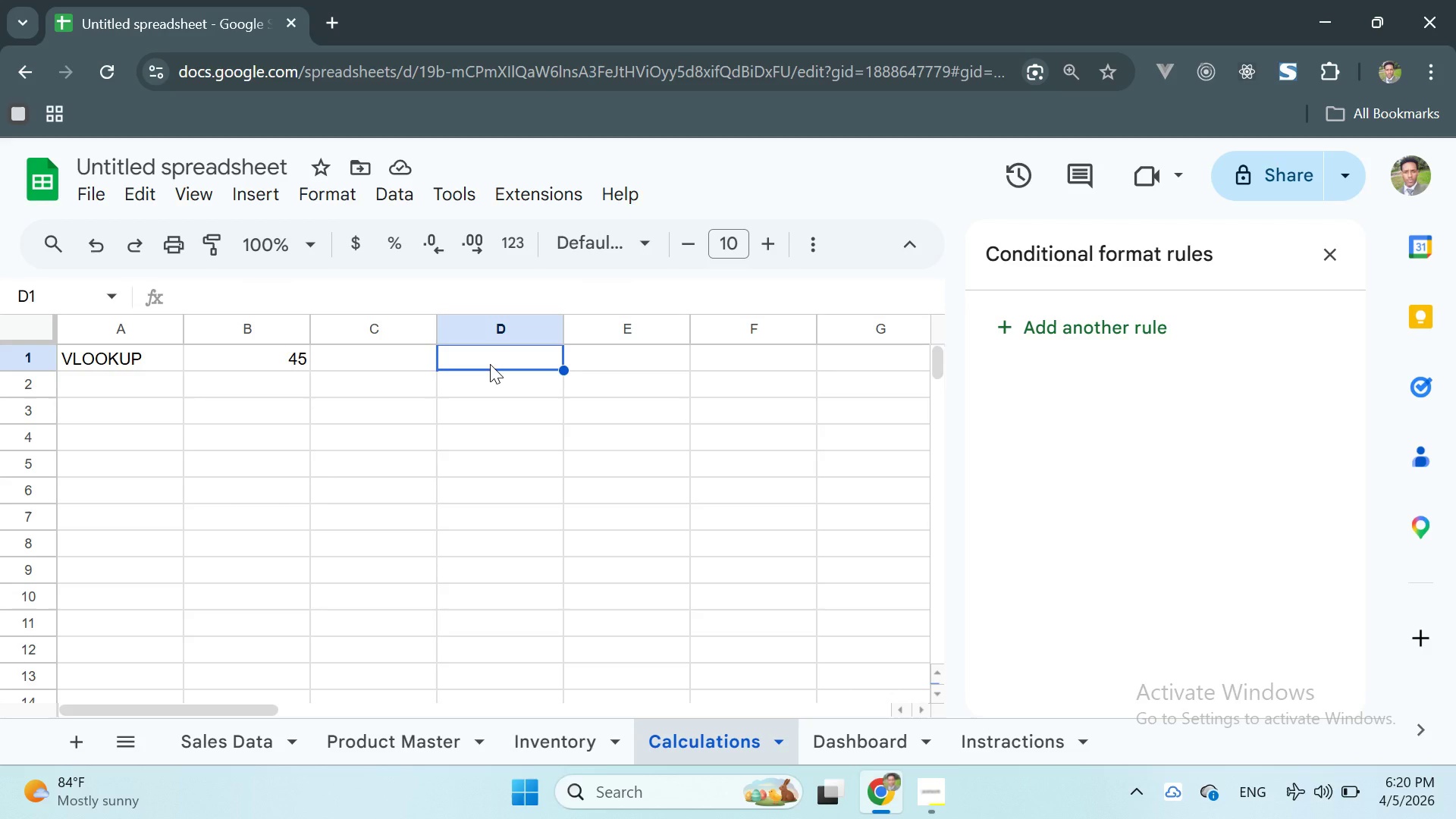 
wait(6.86)
 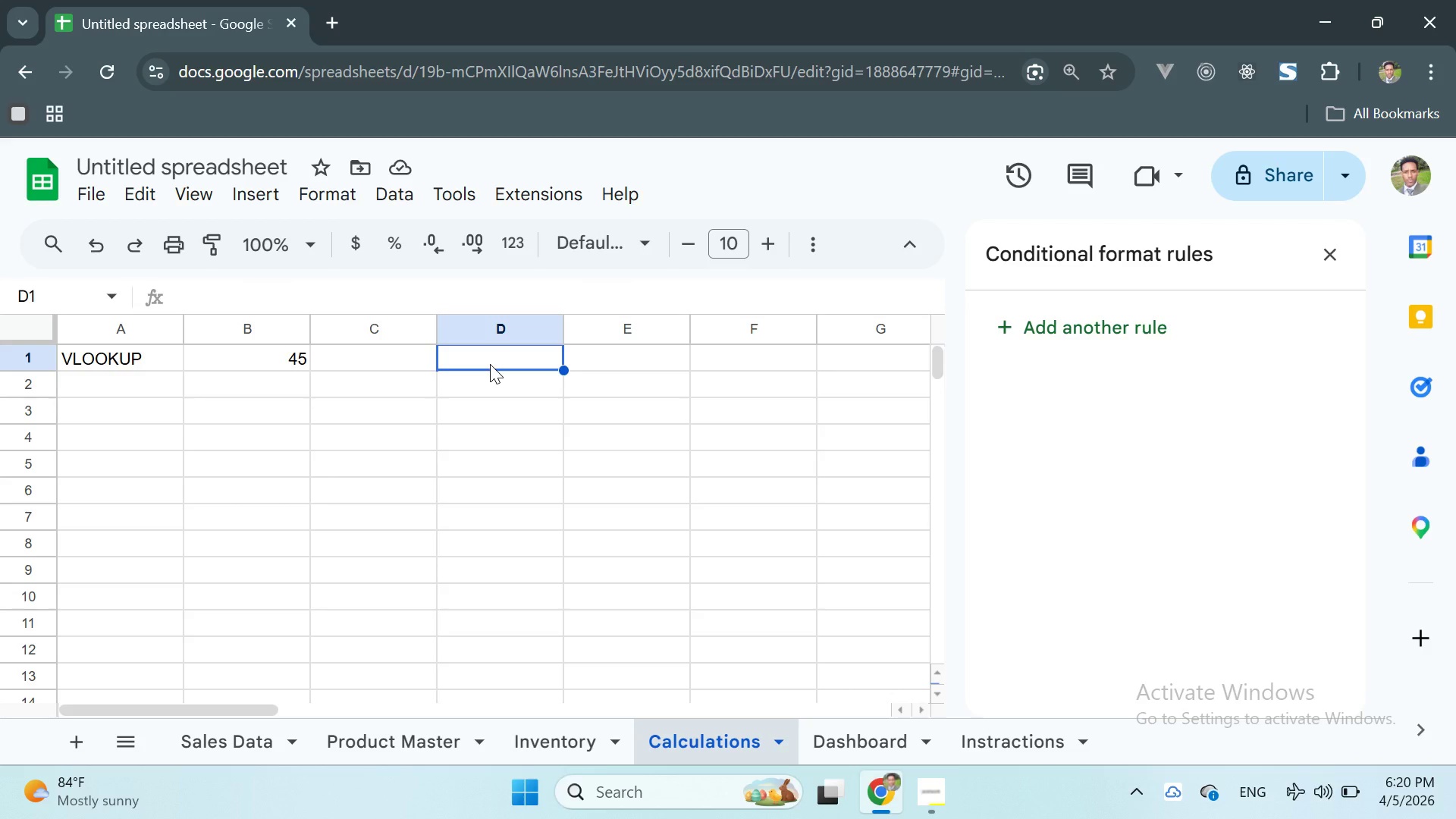 
double_click([490, 364])
 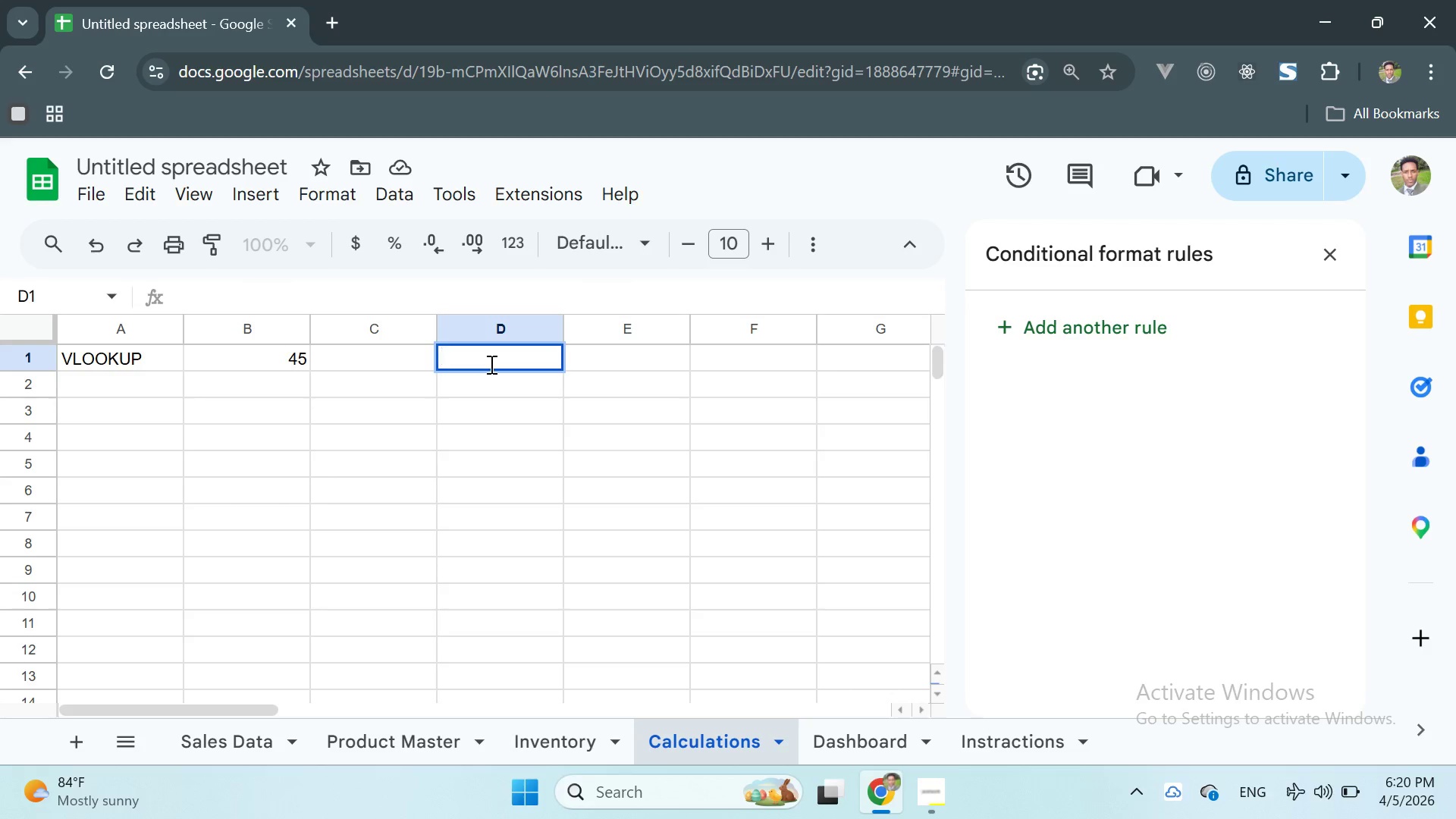 
type(h)
key(Backspace)
type(G)
key(Backspace)
type(High-Value Orders >$75)
 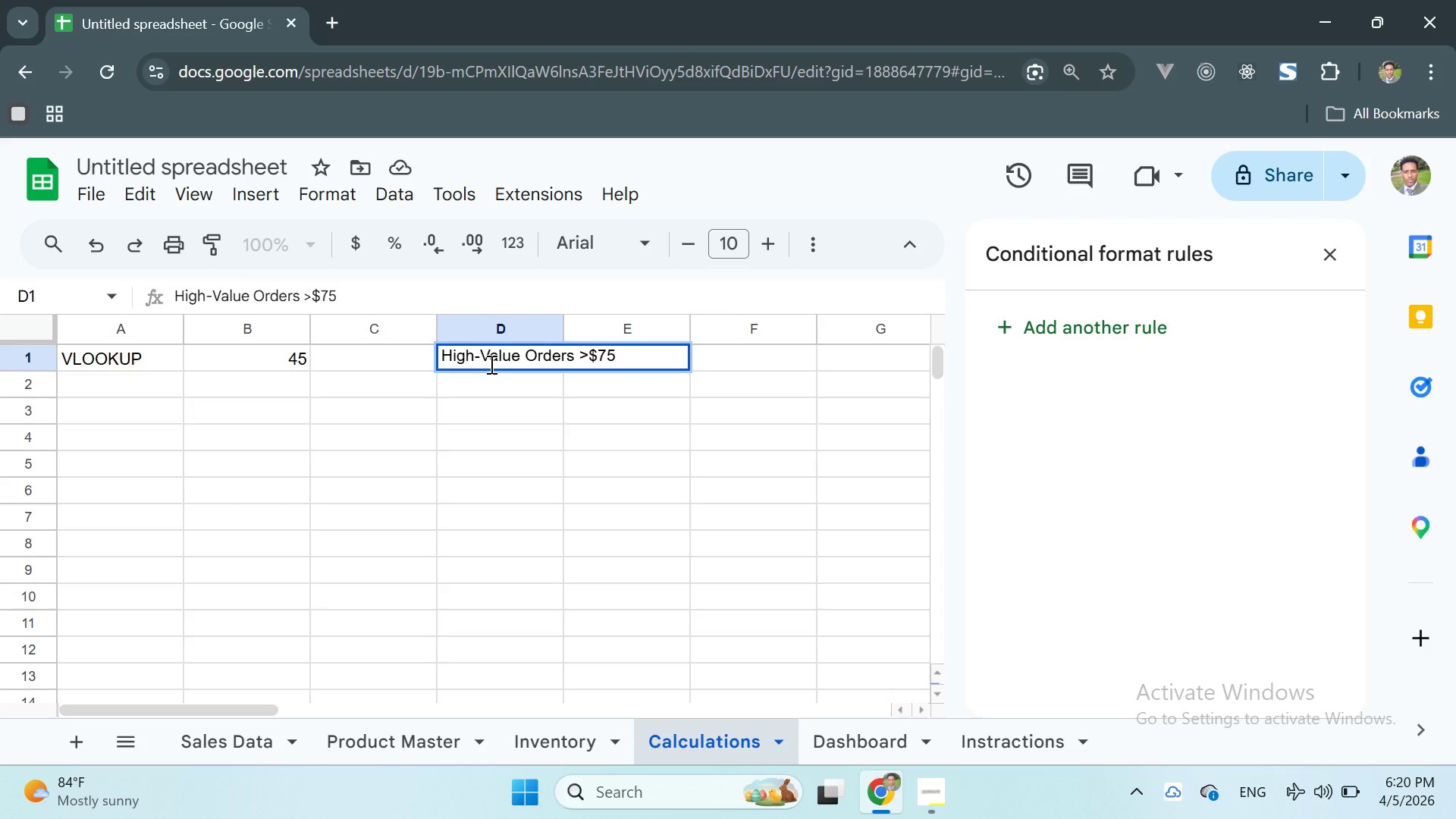 
wait(5.06)
 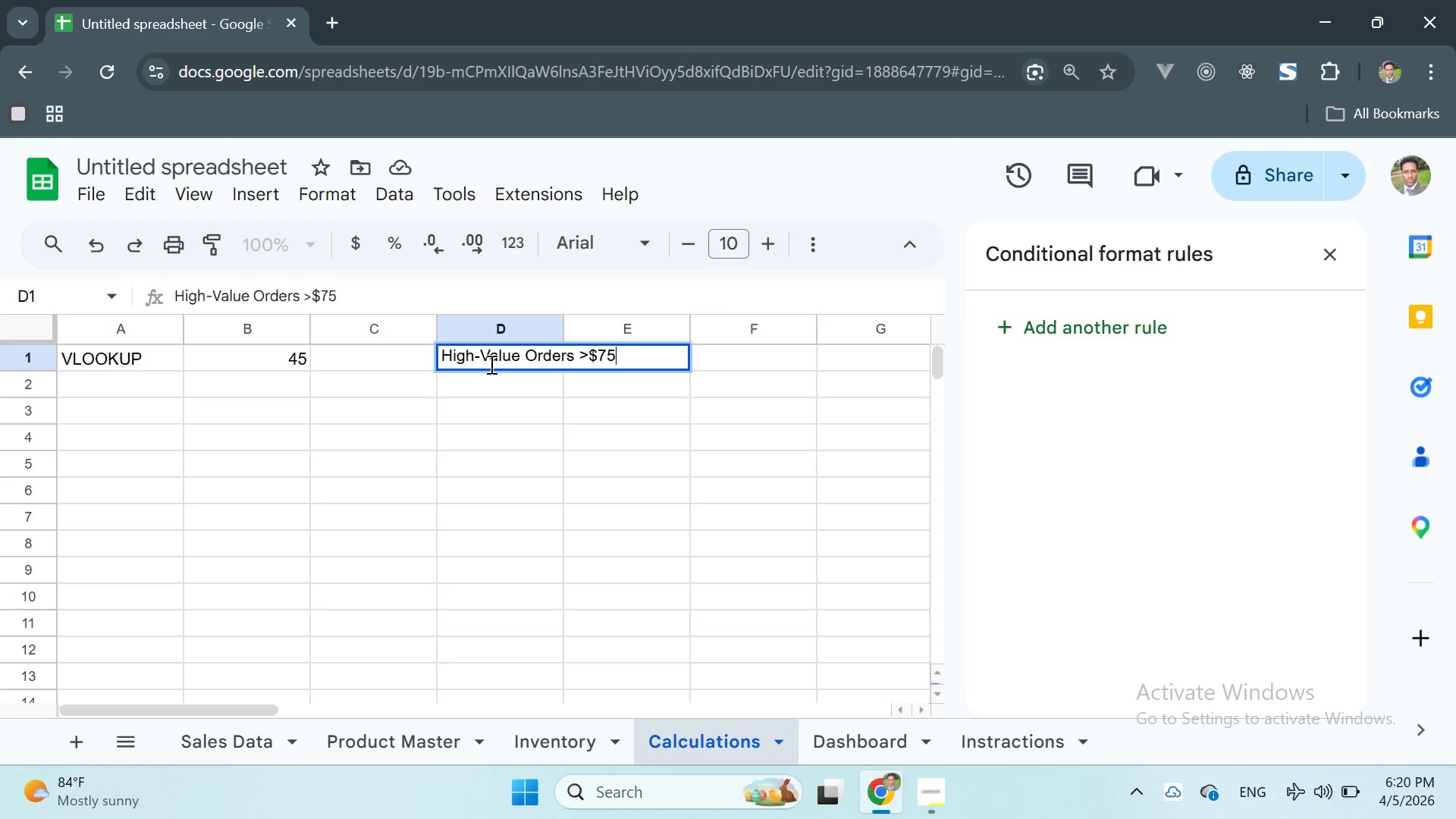 
key(Enter)
 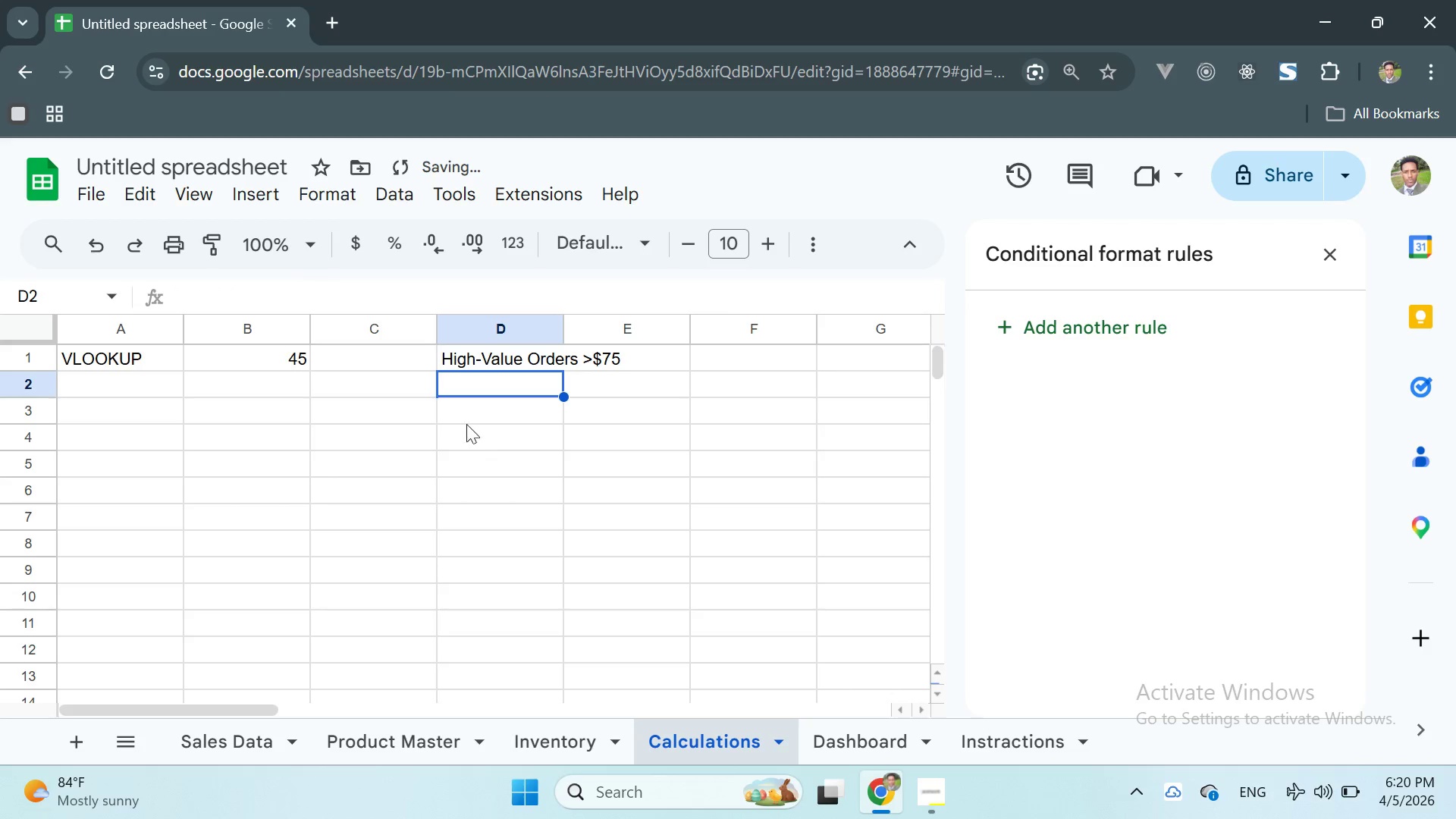 
left_click([469, 384])
 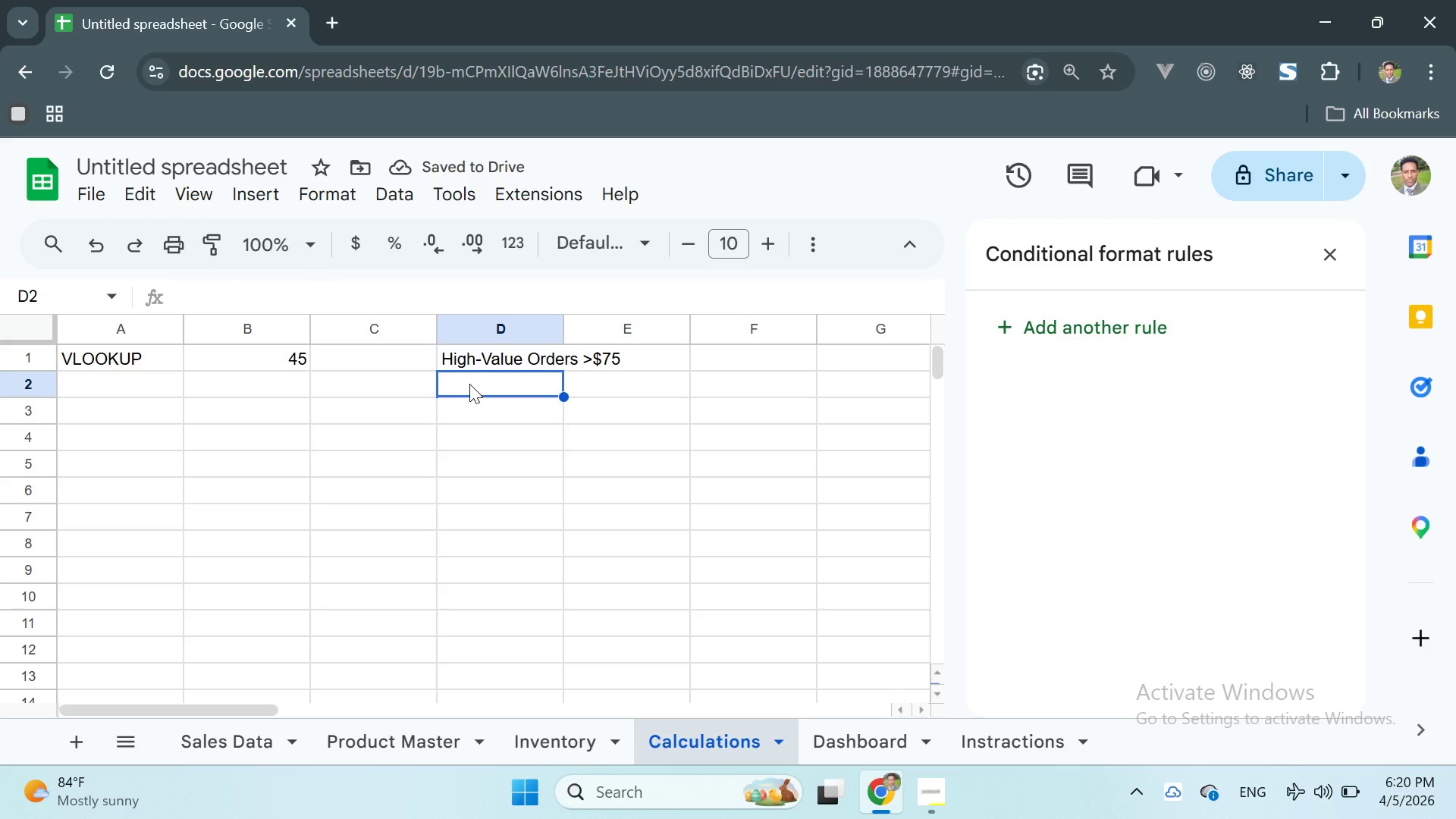 
key(Equal)
 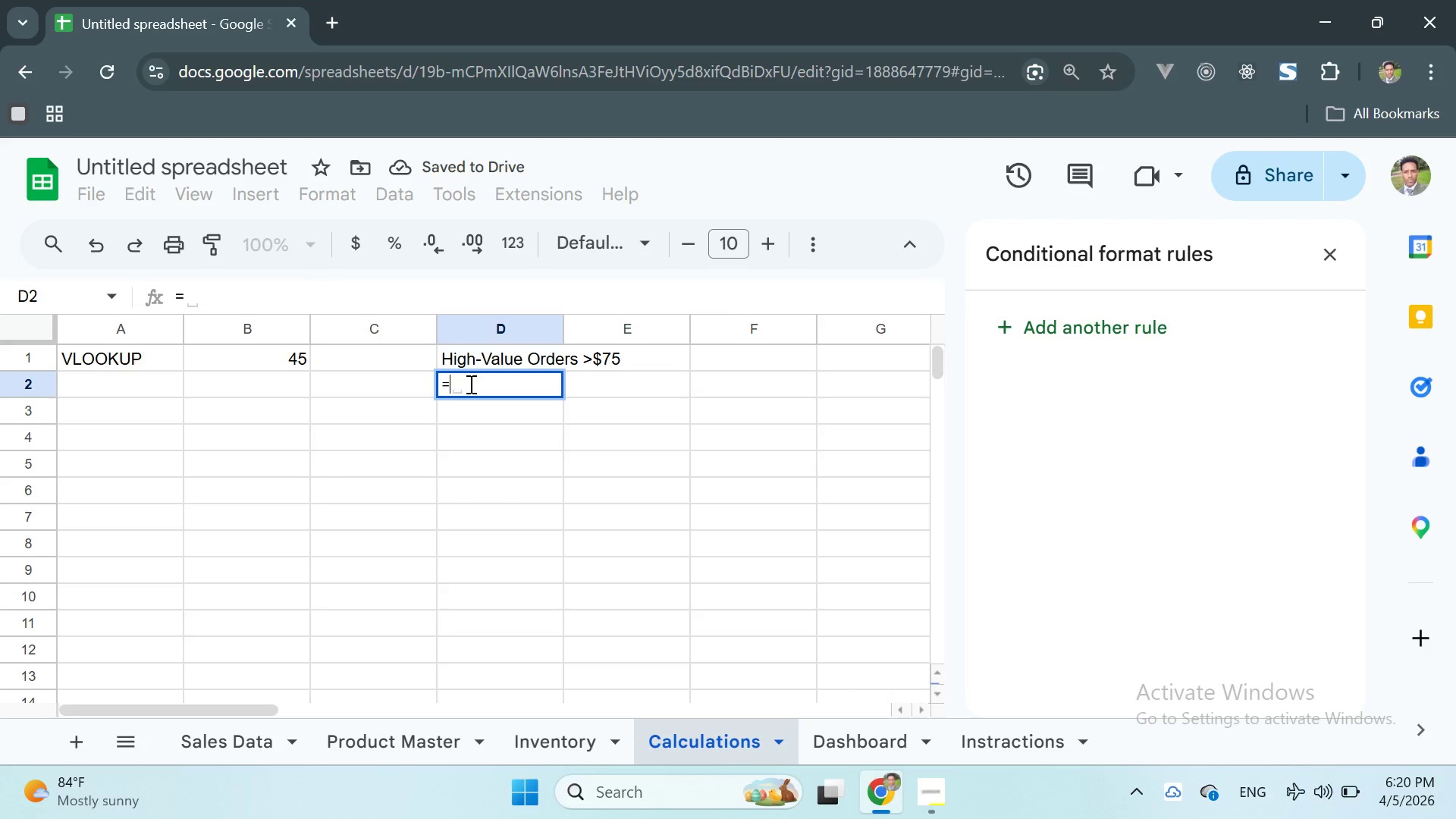 
key(CapsLock)
 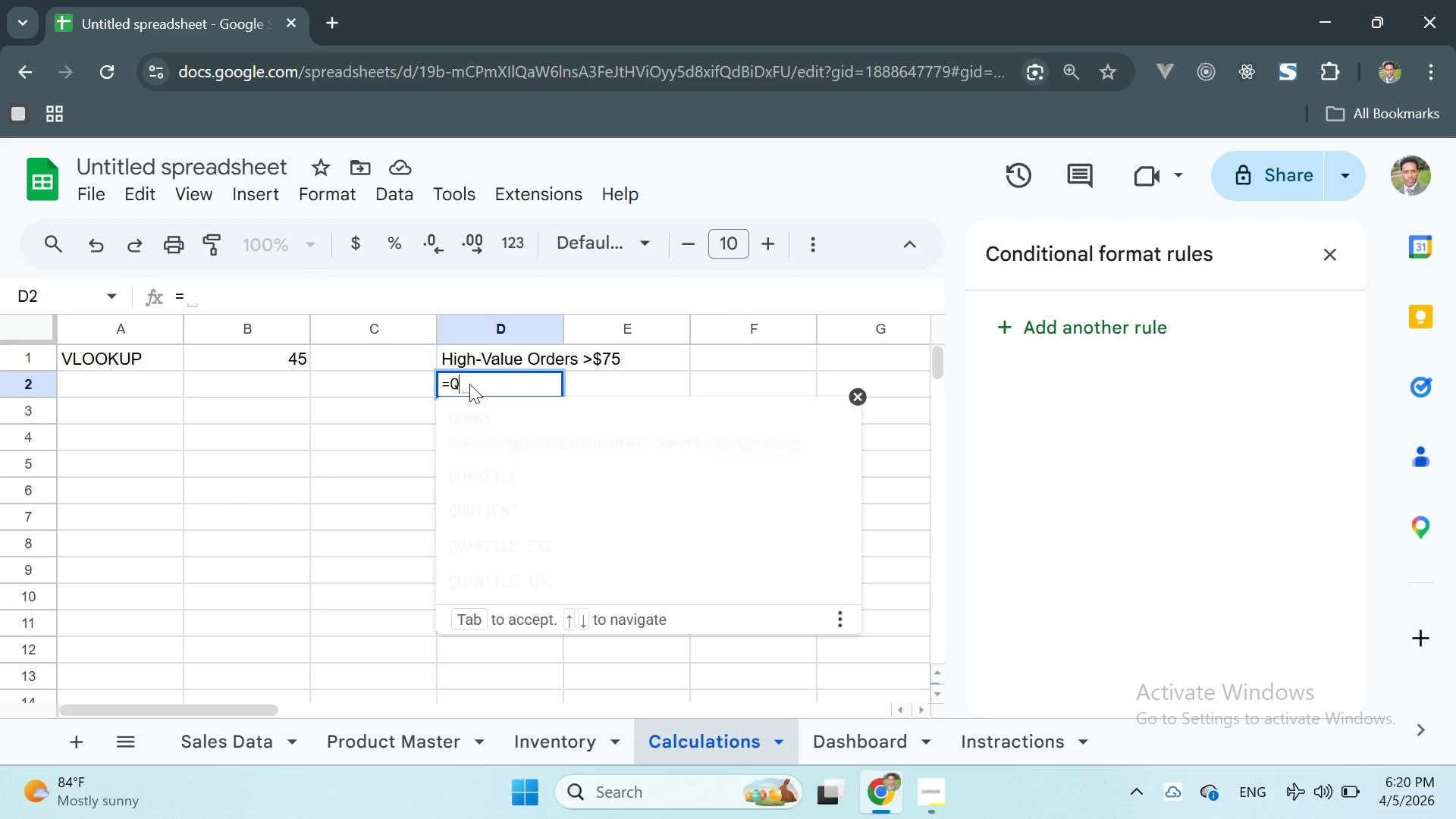 
key(Q)
 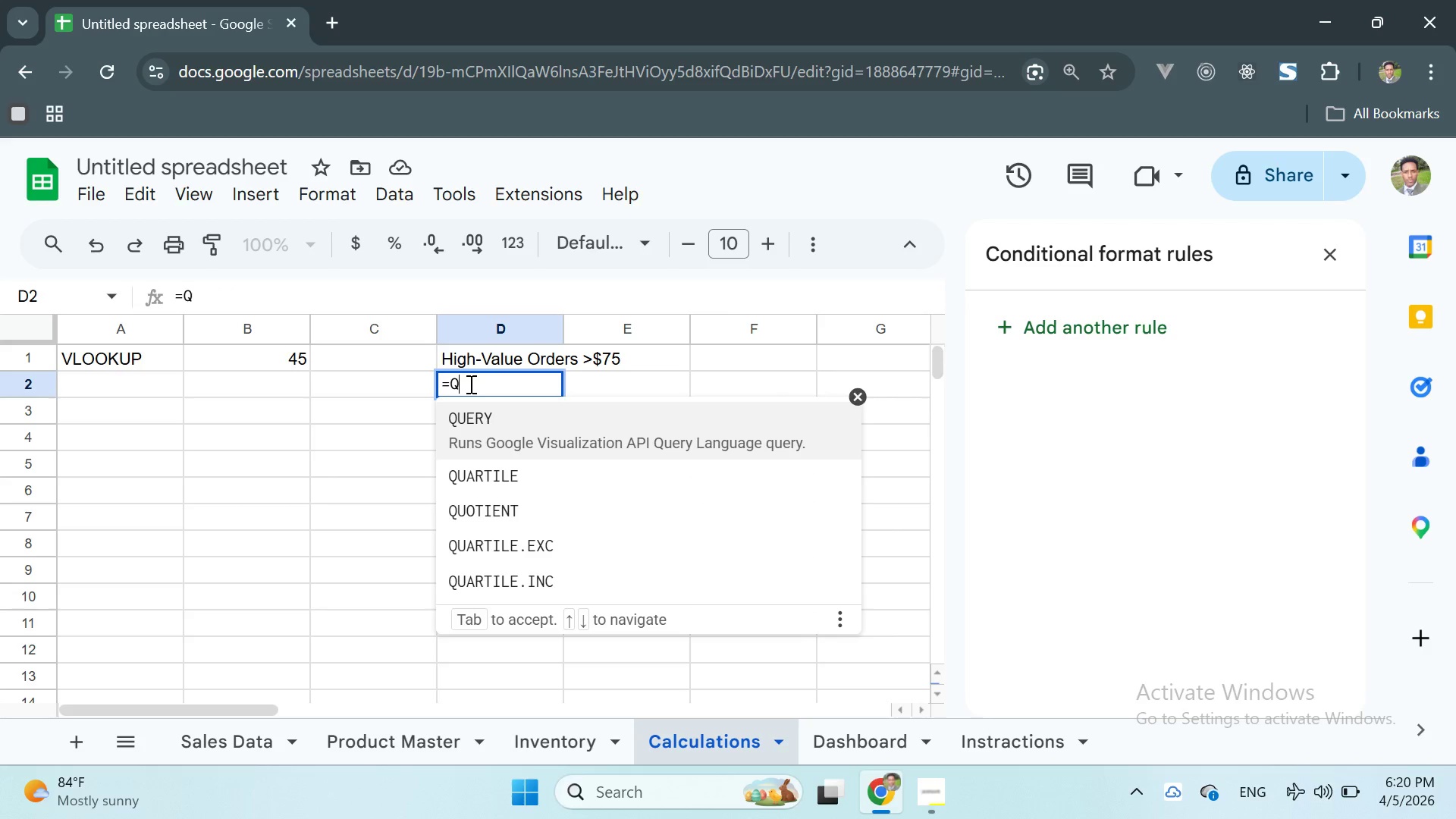 
left_click([469, 419])
 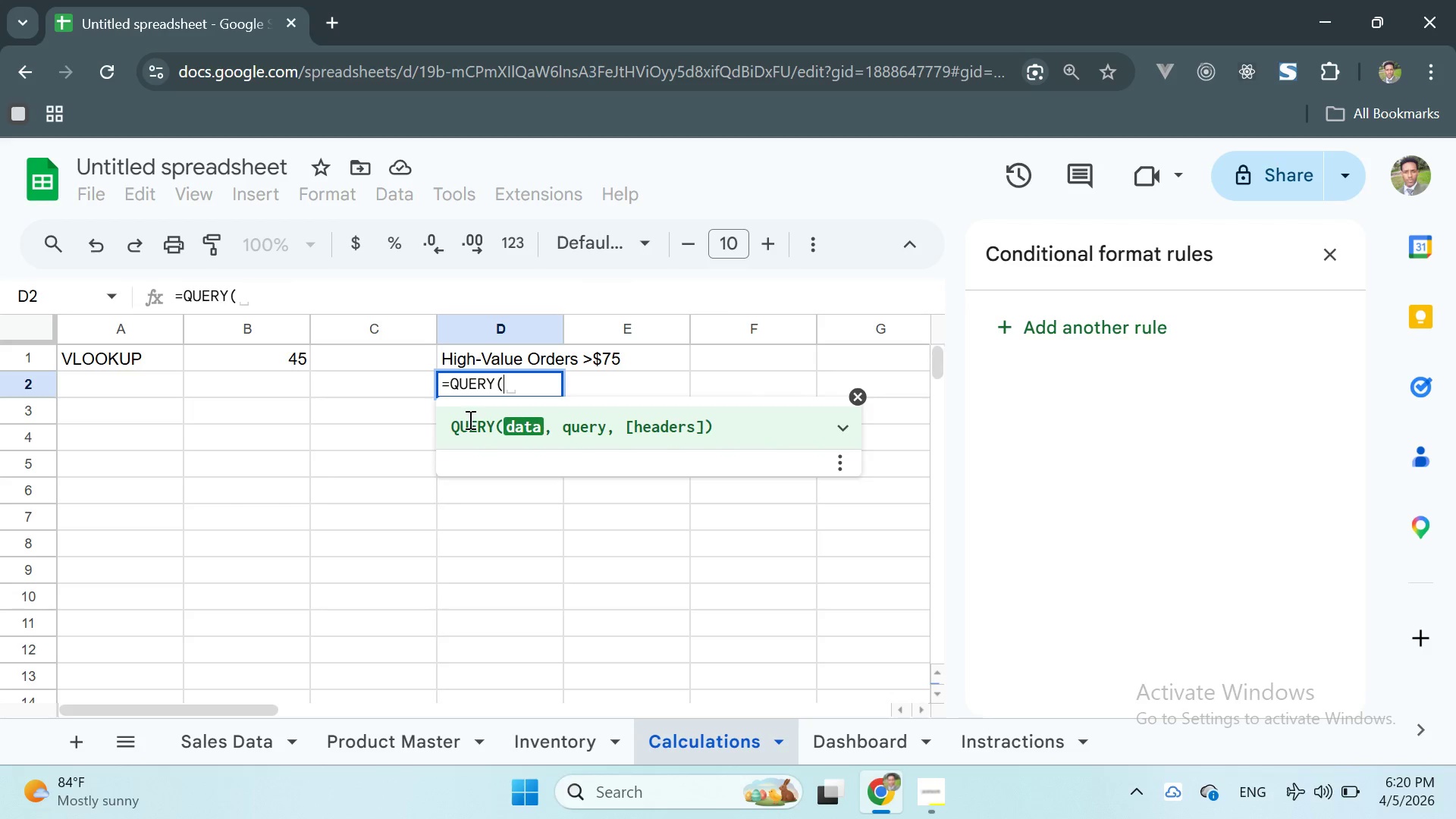 
wait(6.08)
 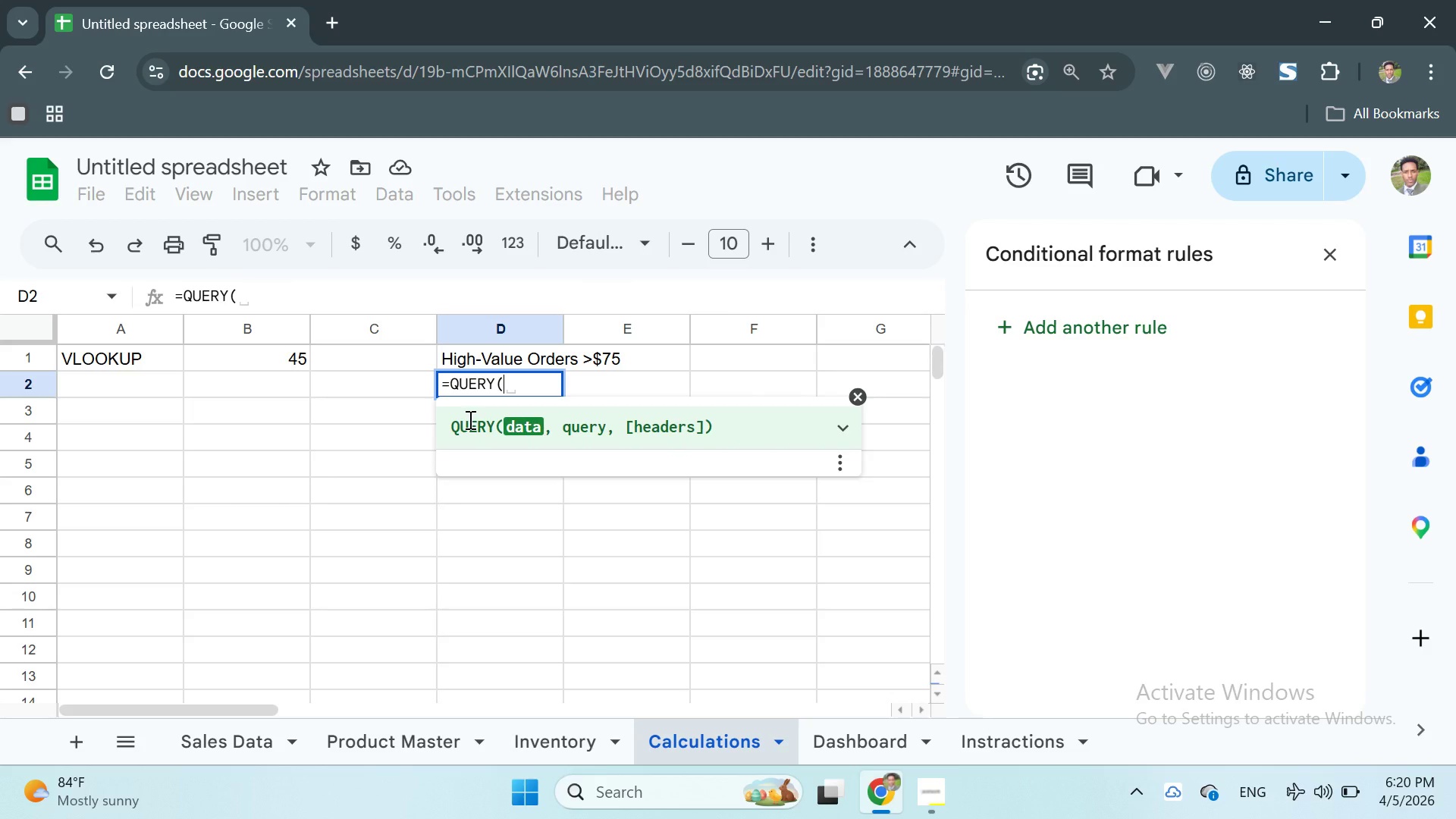 
key(Quote)
 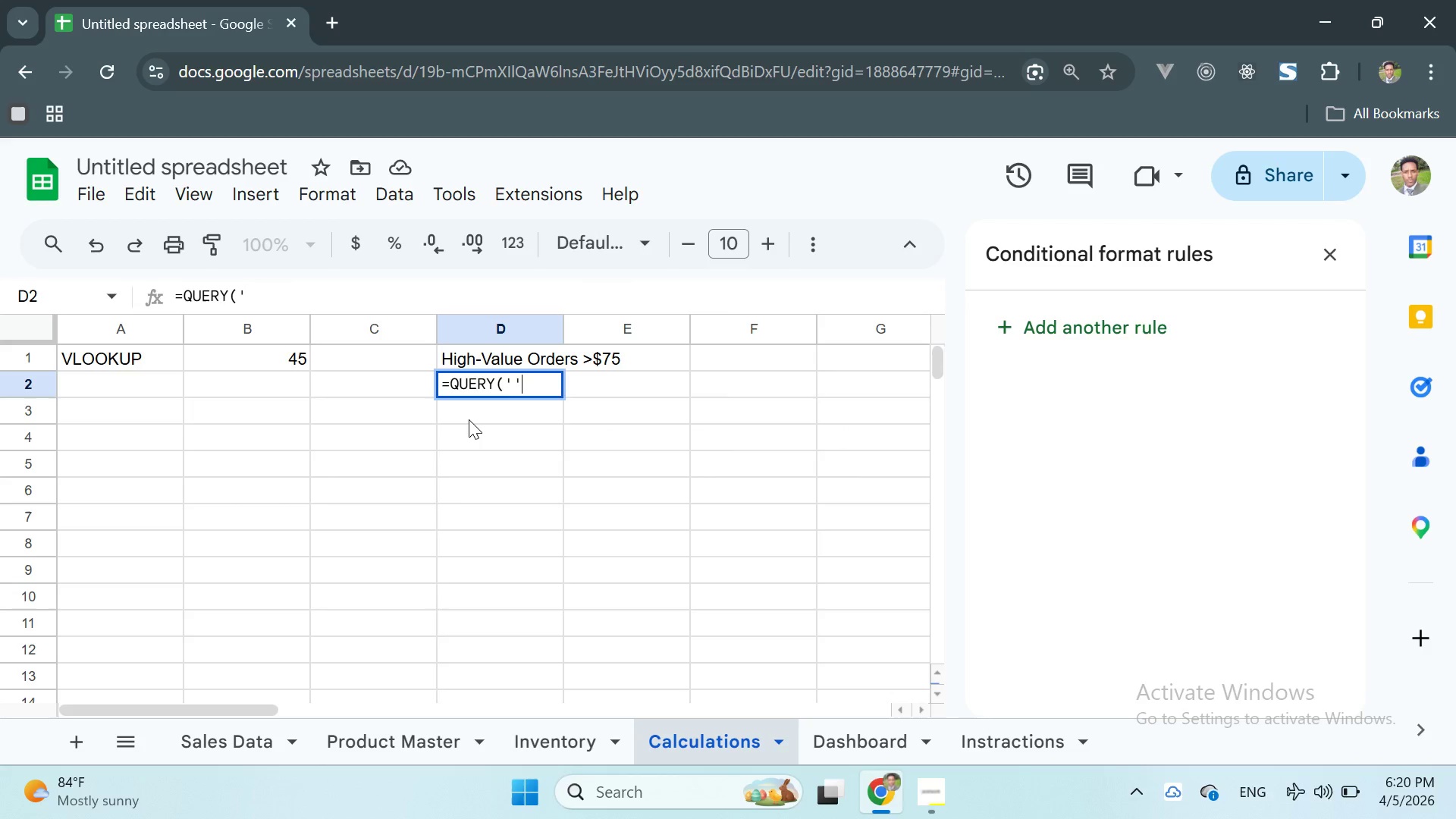 
key(Quote)
 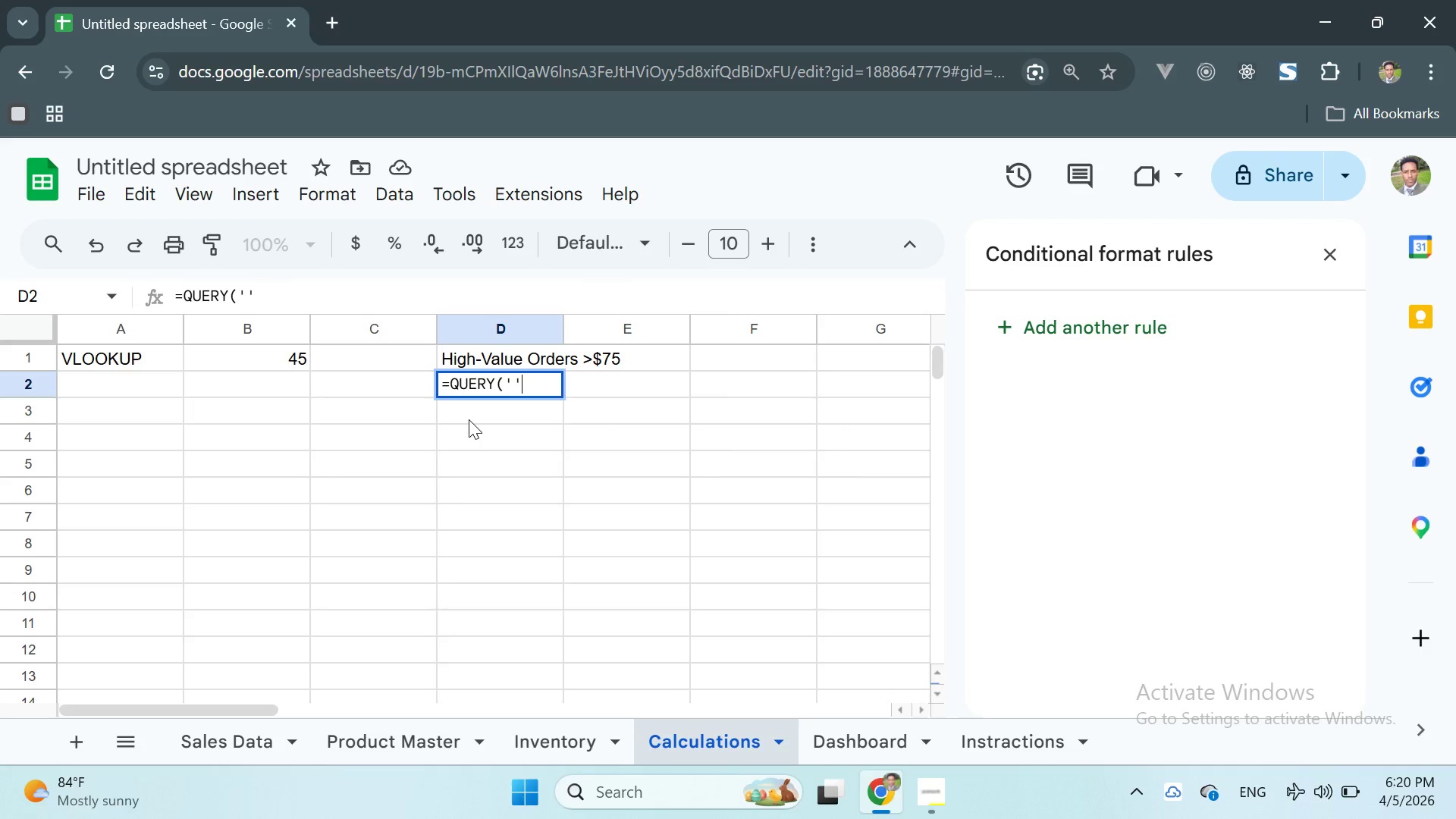 
key(ArrowLeft)
 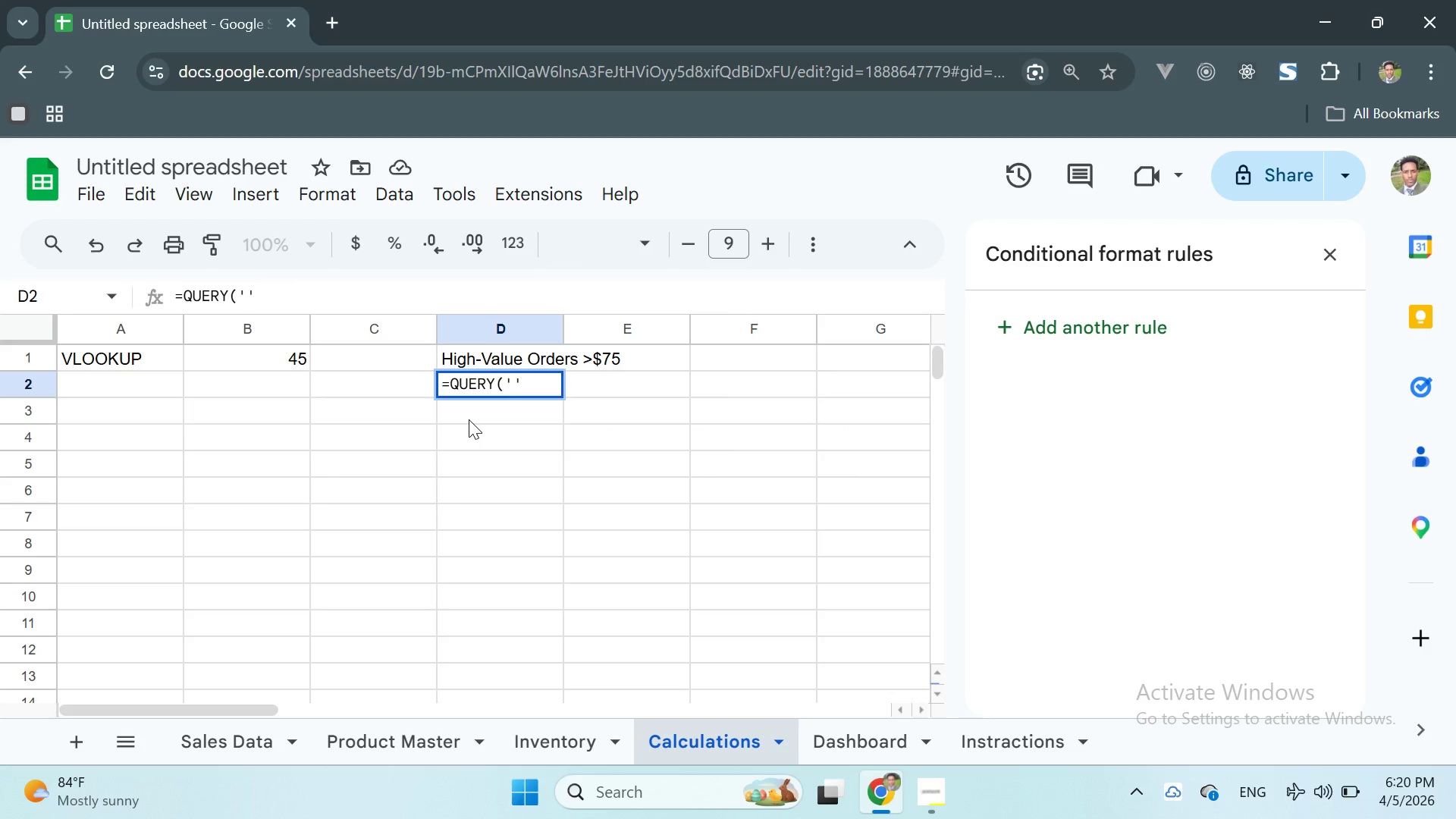 
type(Sales Data)
 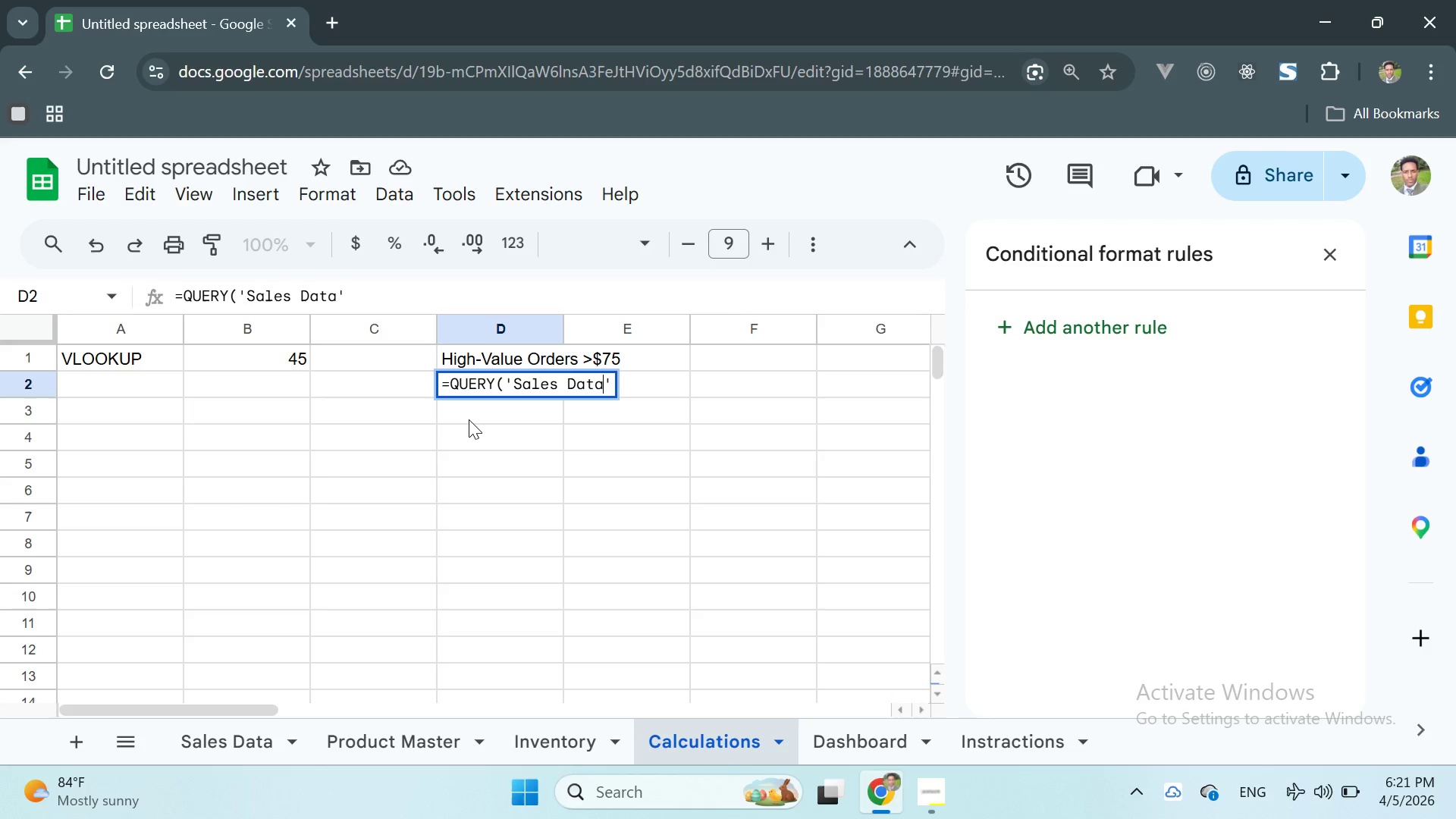 
key(ArrowRight)
 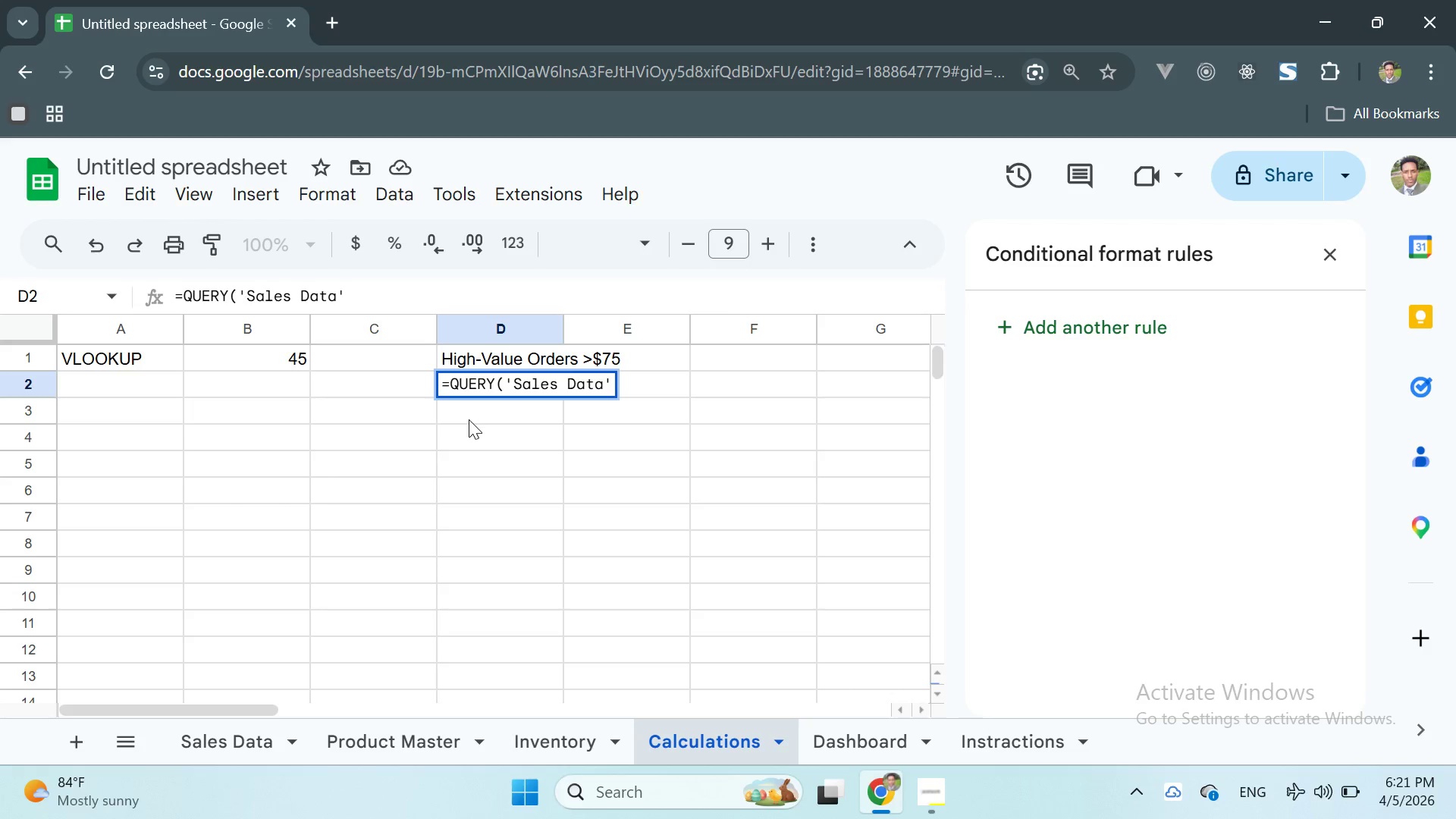 
key(Shift+1)
 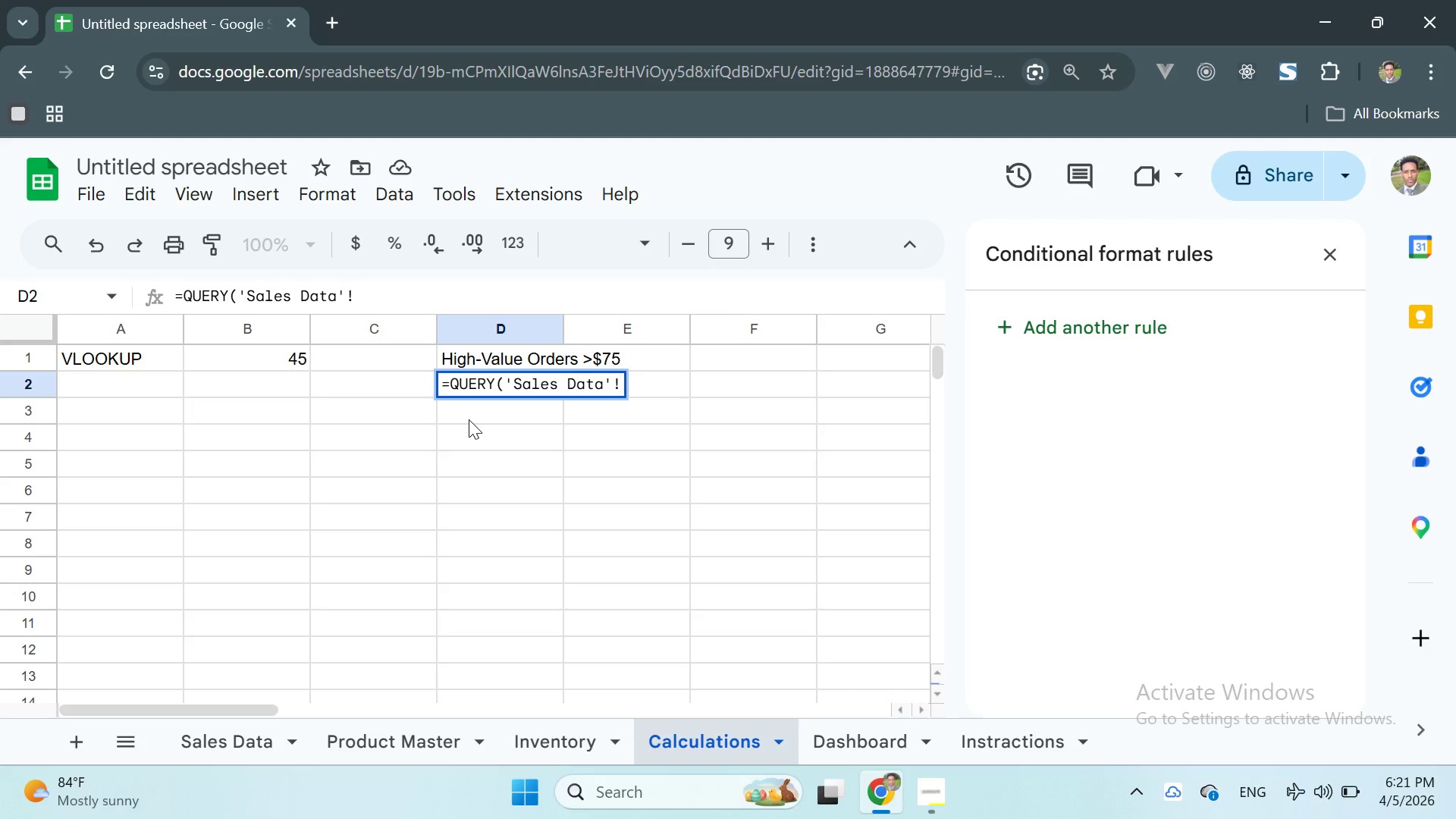 
key(CapsLock)
 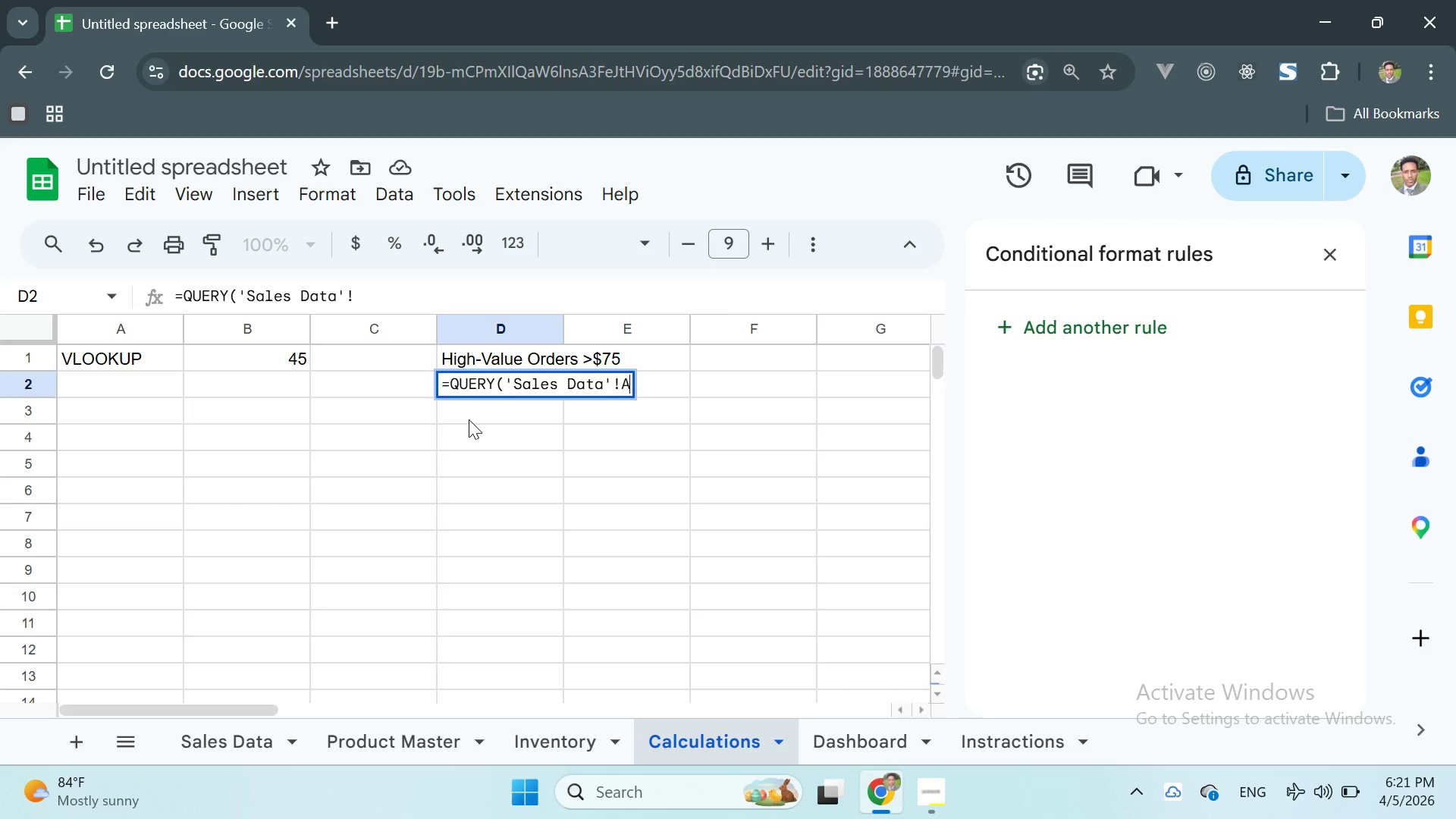 
key(A)
 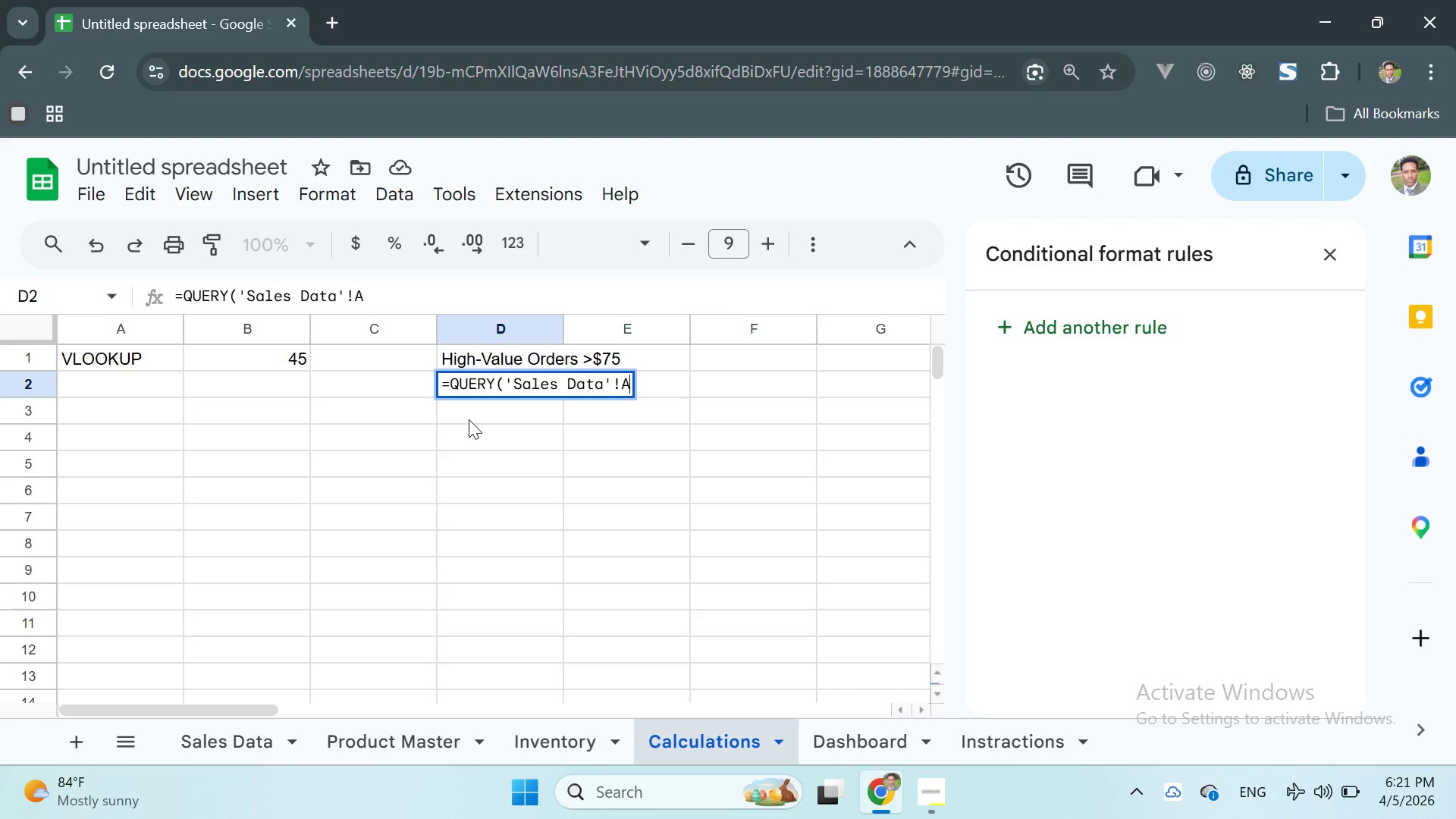 
key(Shift+ShiftRight)
 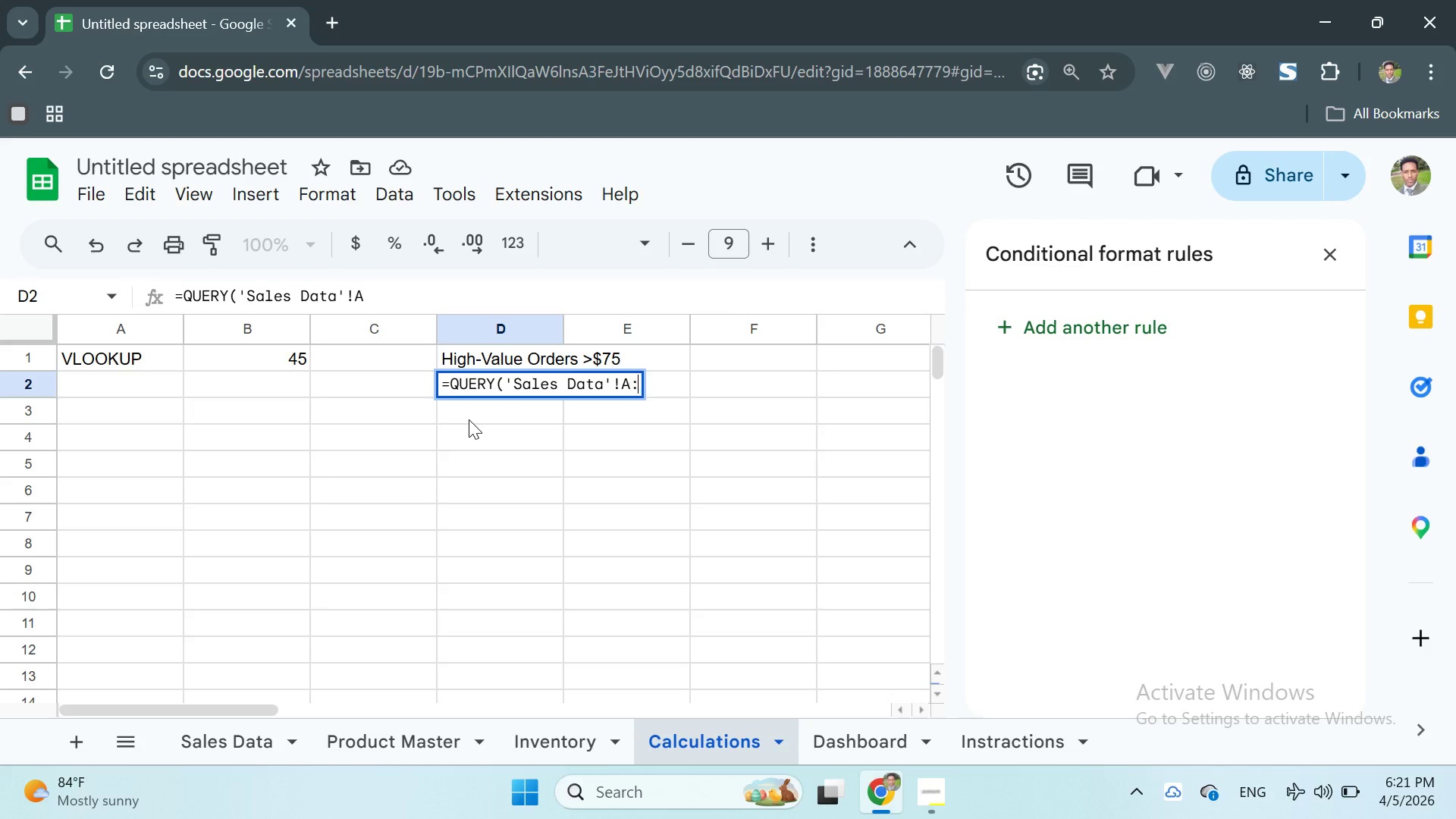 
key(Shift+Semicolon)
 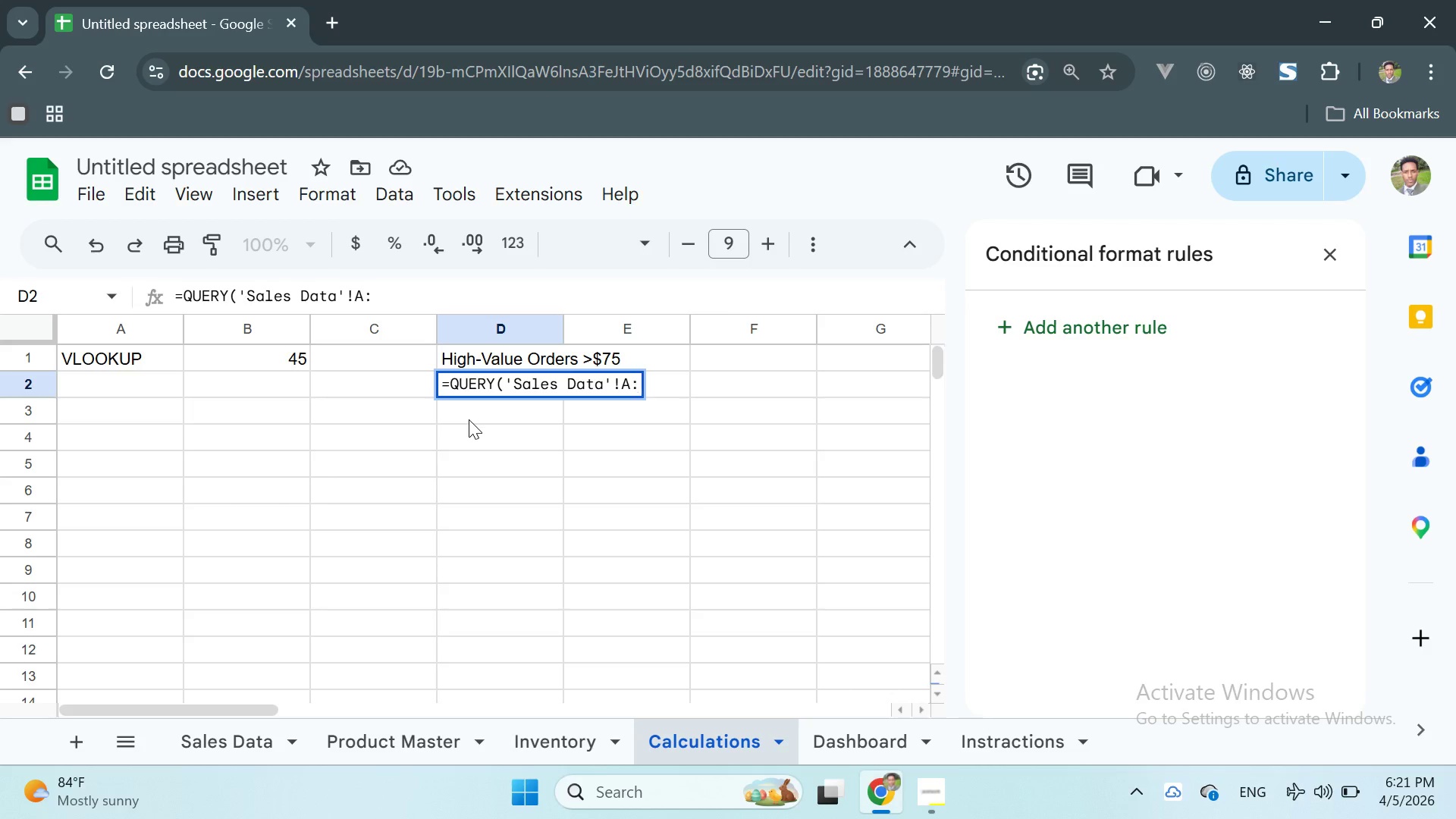 
key(B)
 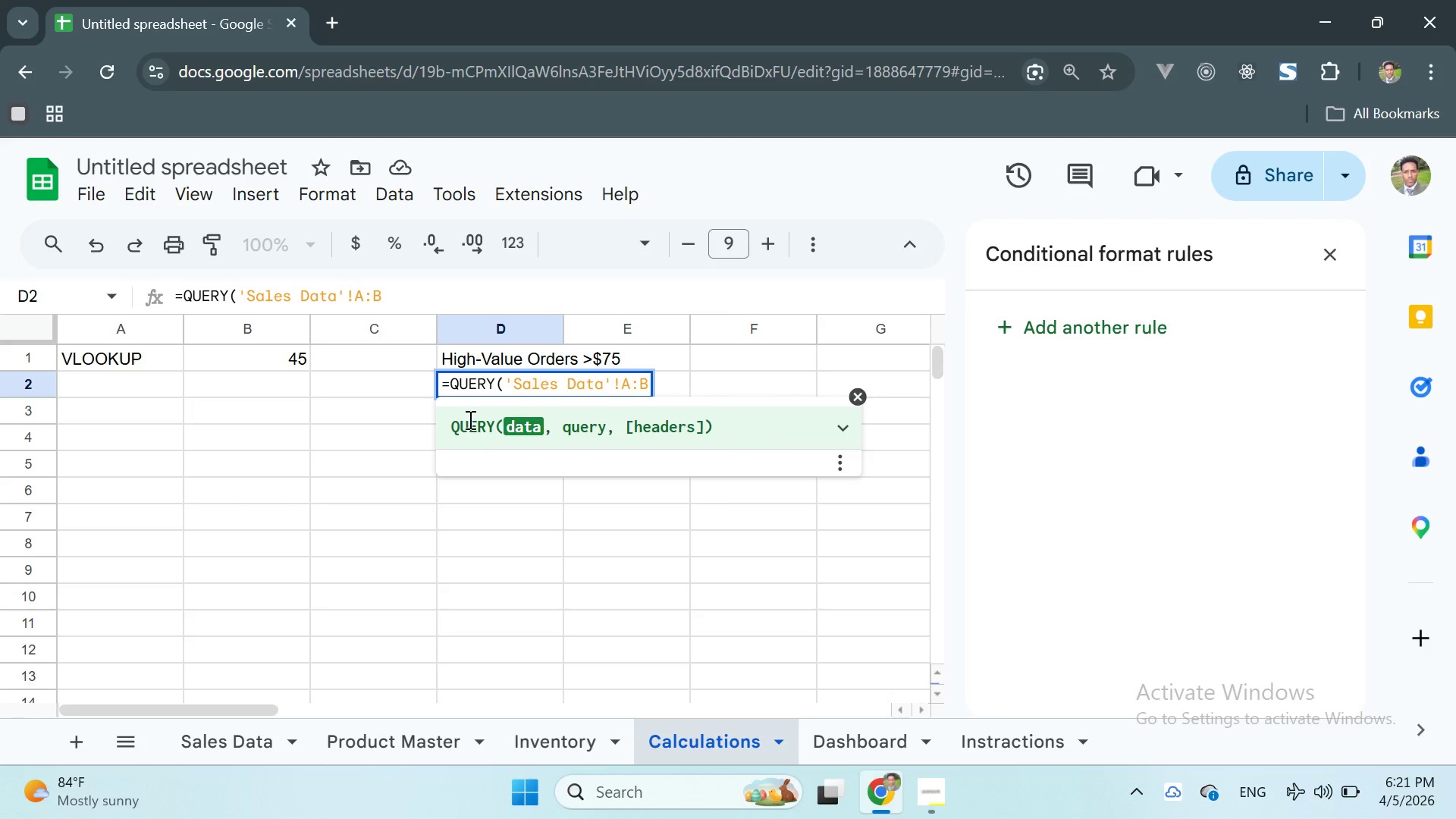 
key(Backspace)
 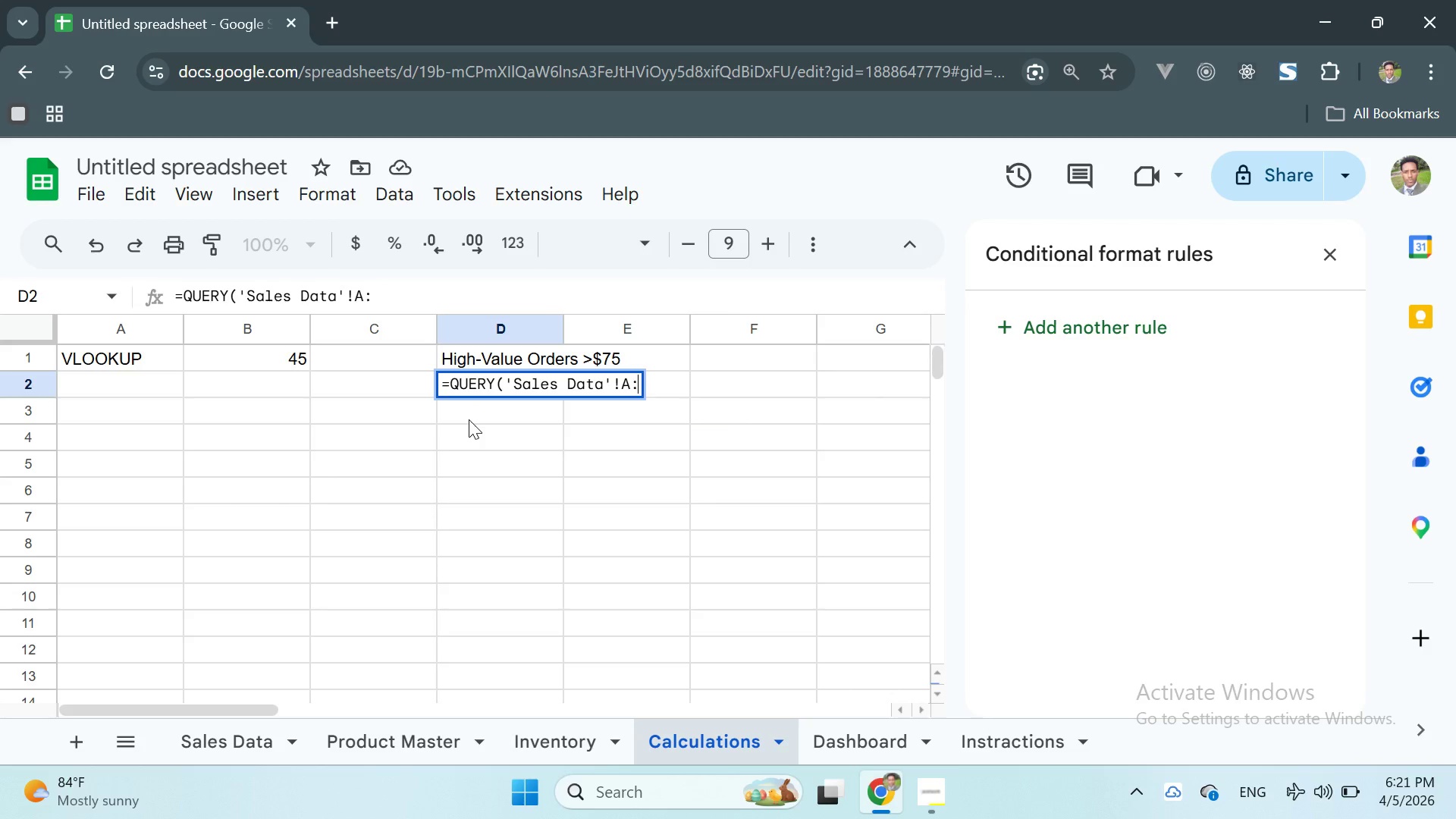 
key(G)
 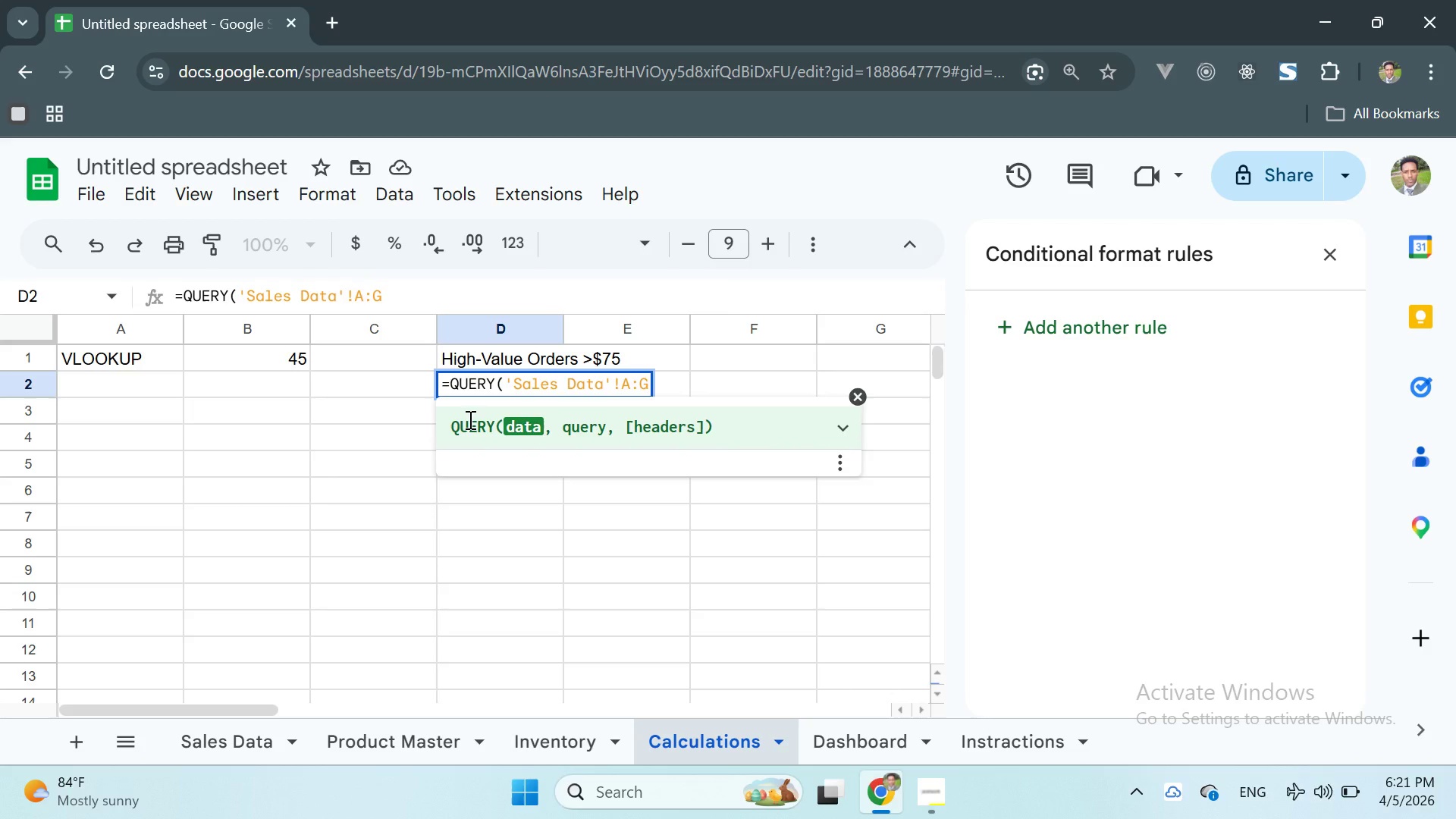 
key(Comma)
 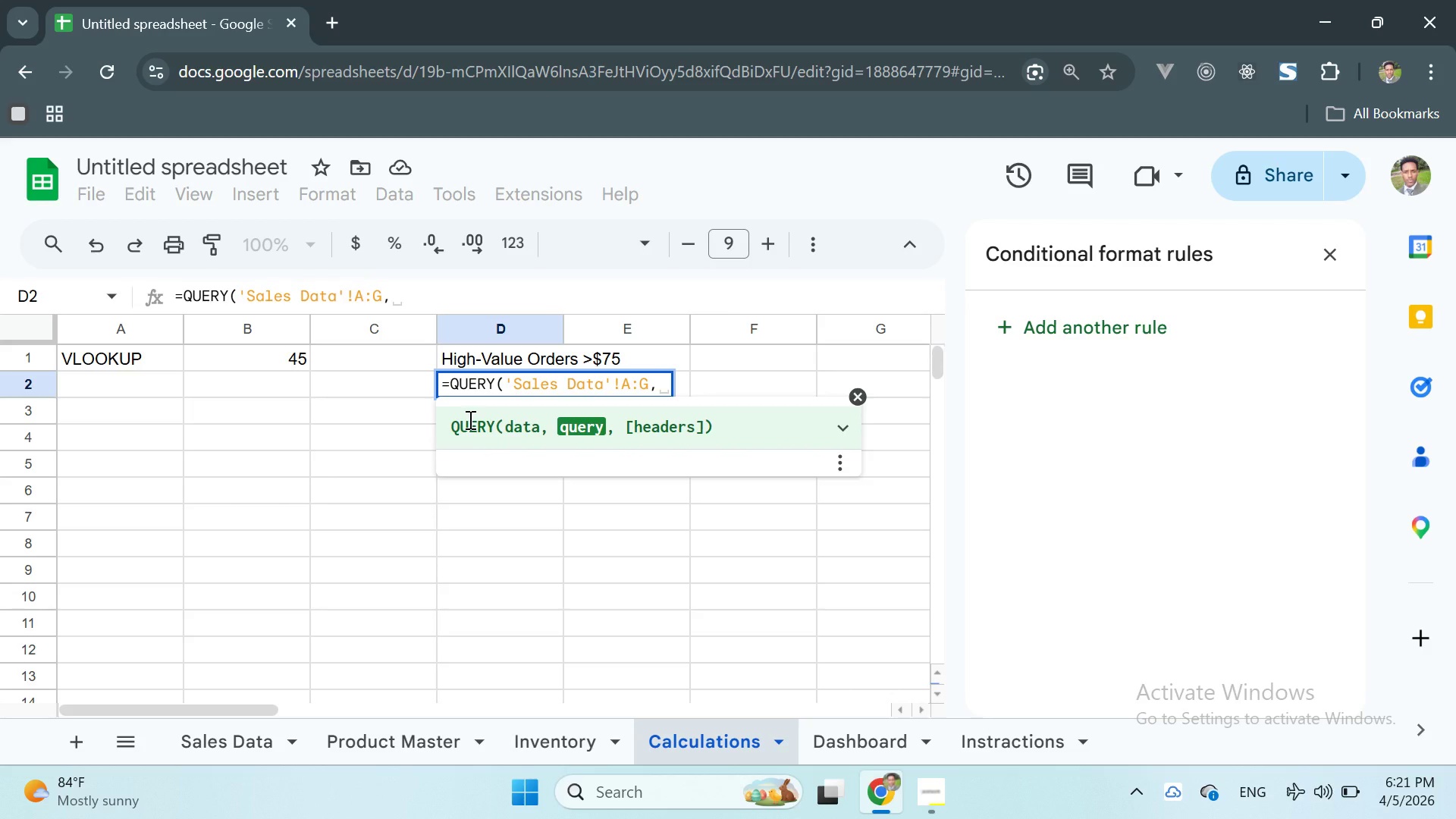 
wait(5.38)
 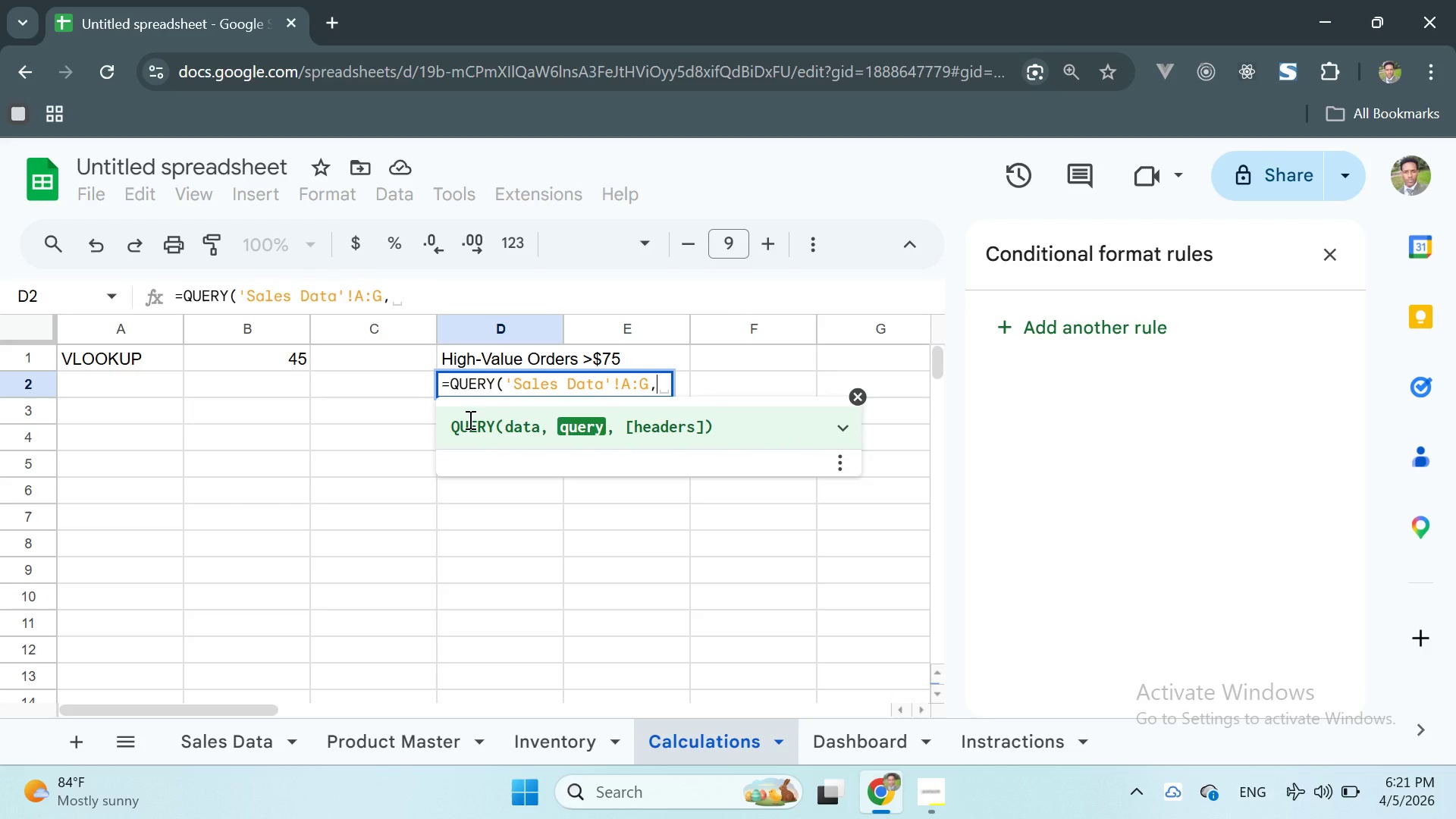 
key(Space)
 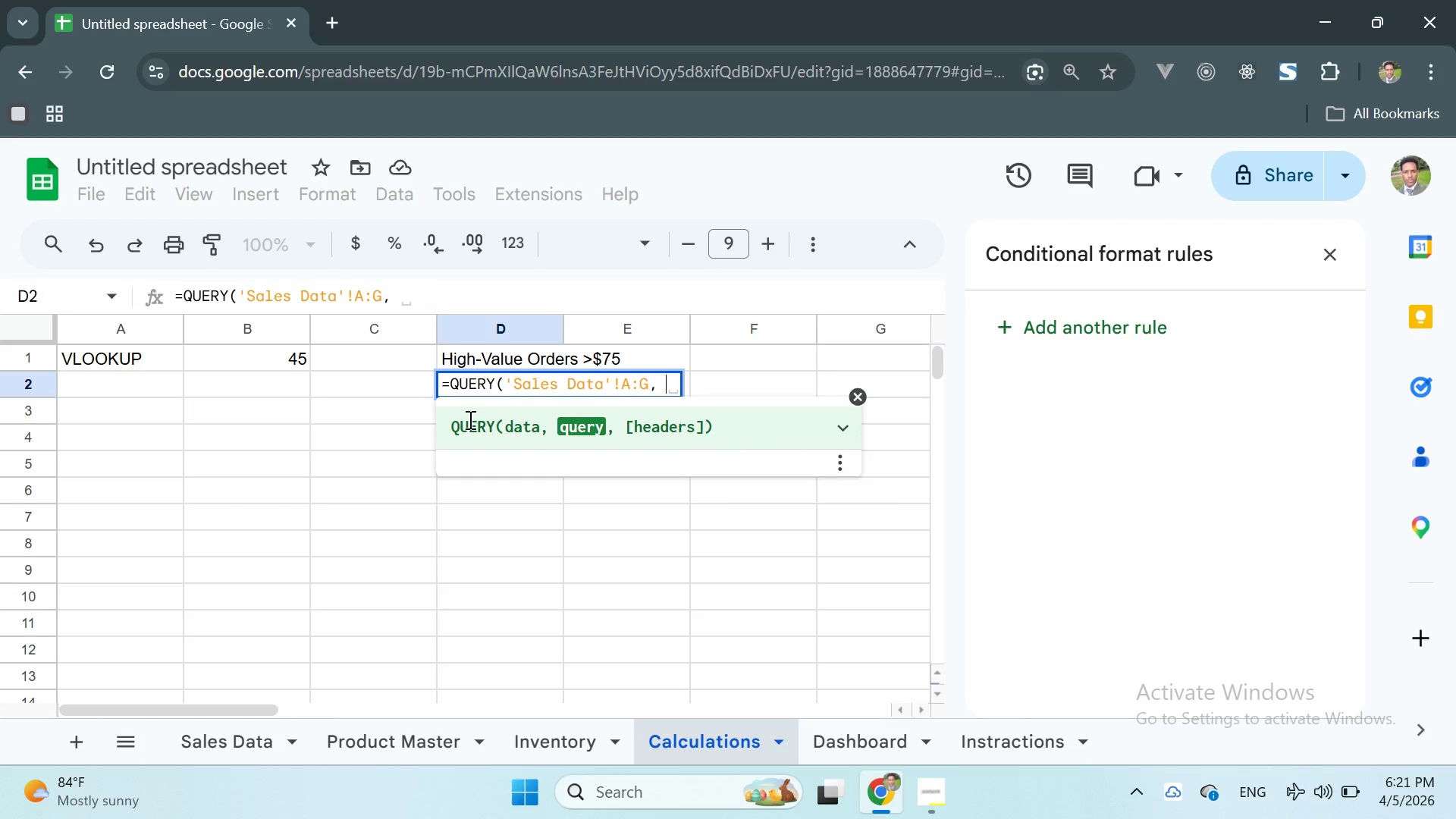 
key(Shift+Quote)
 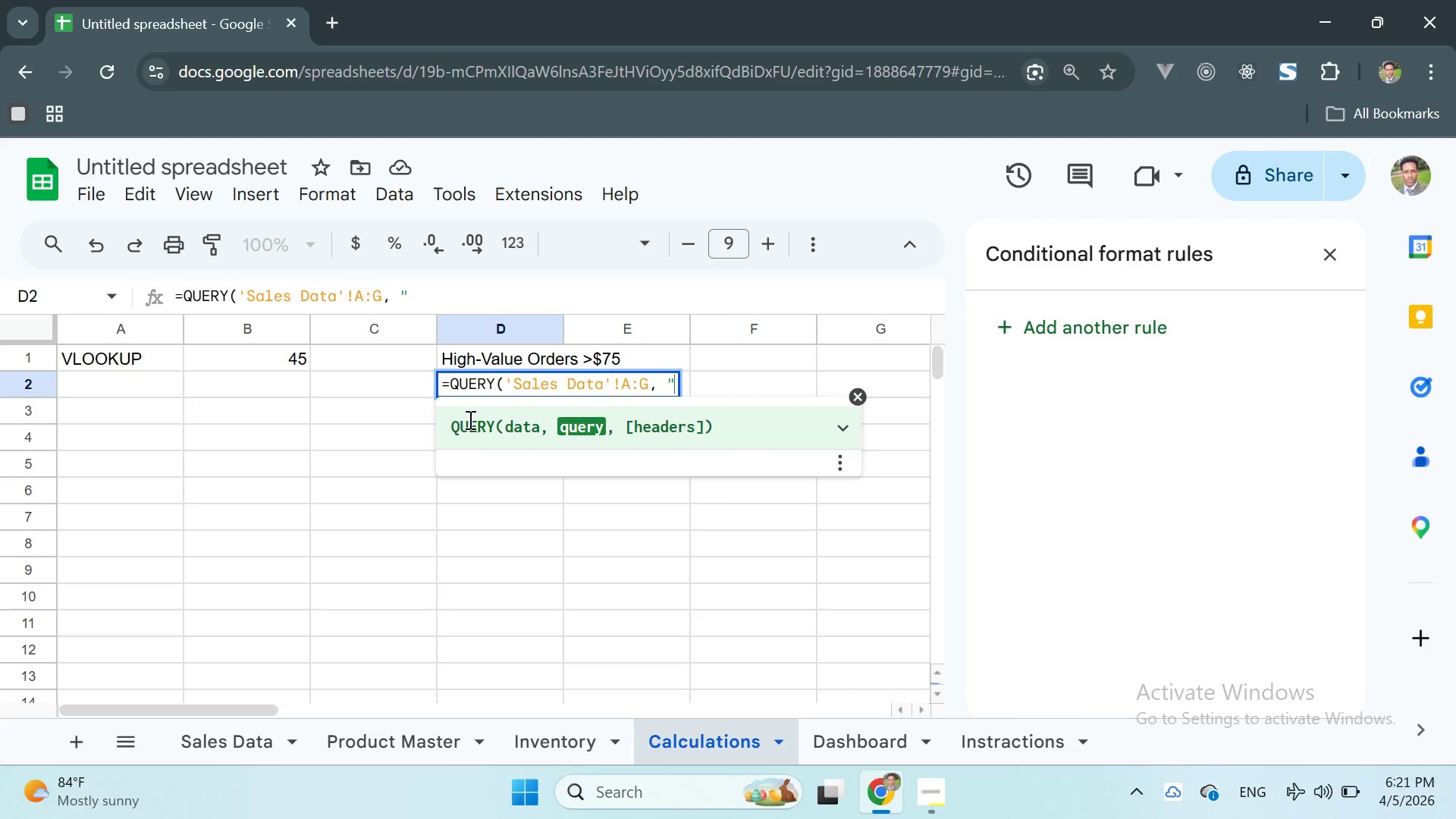 
key(Shift+Quote)
 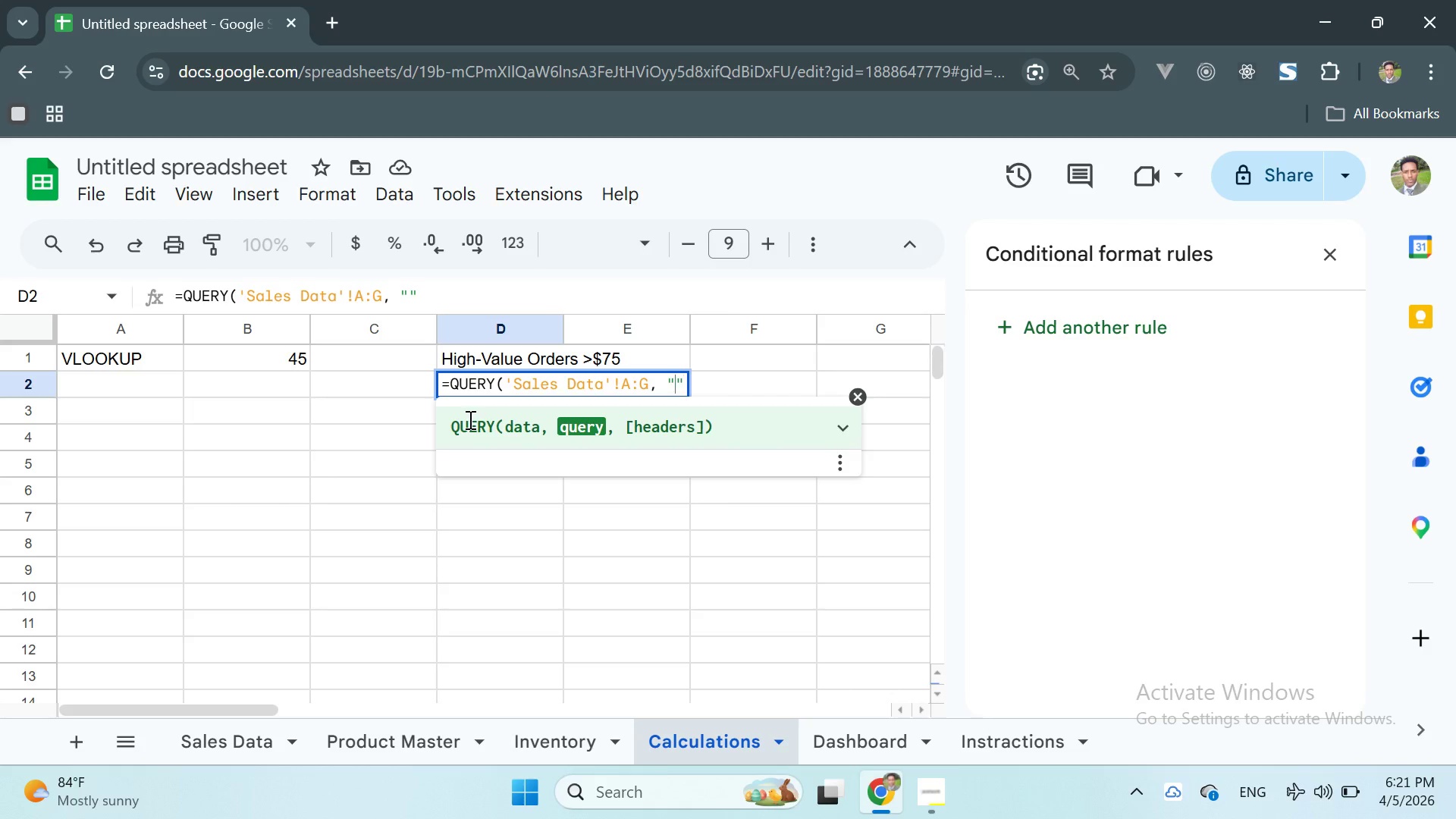 
key(ArrowLeft)
 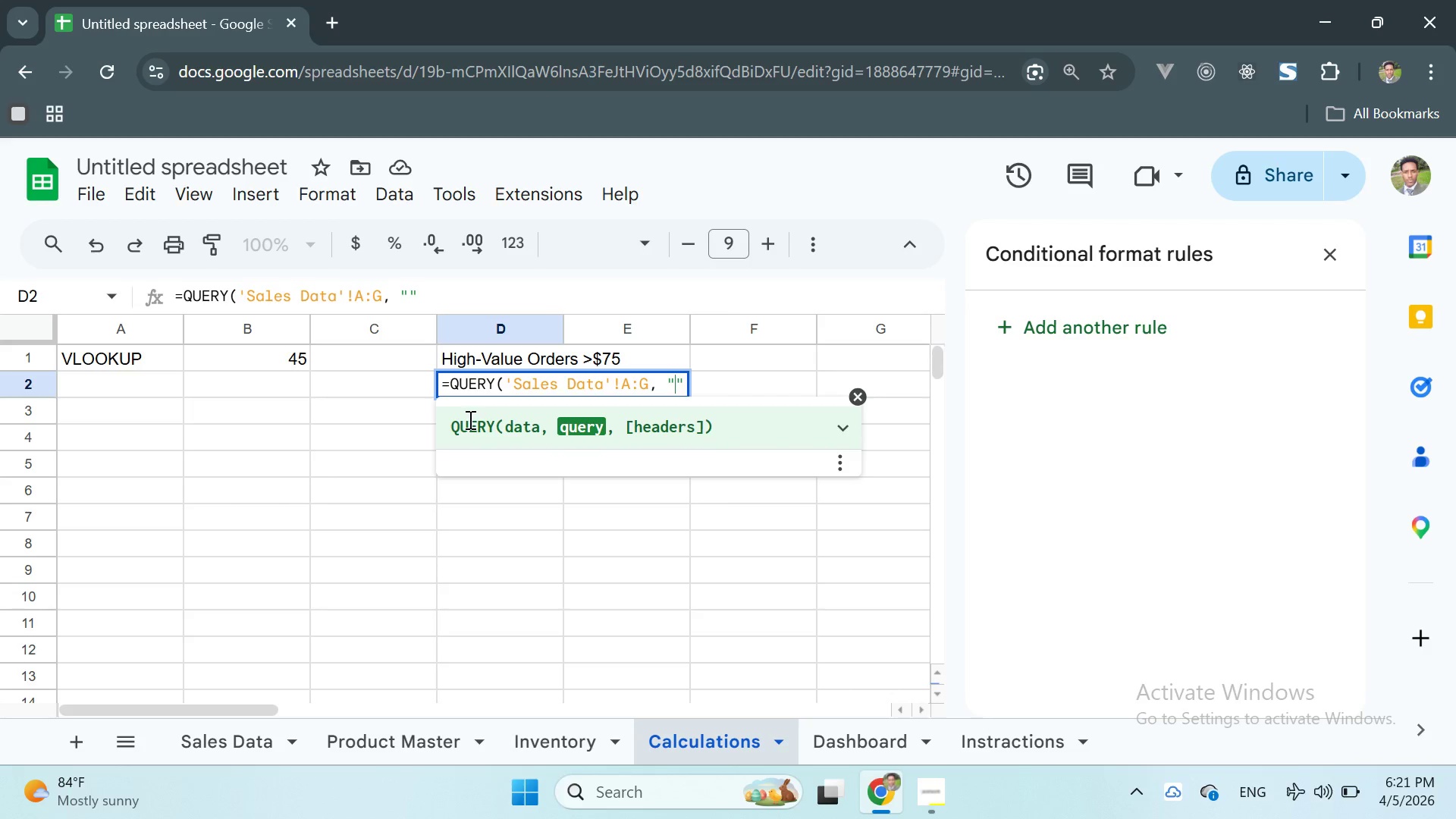 
type(SELECT)
 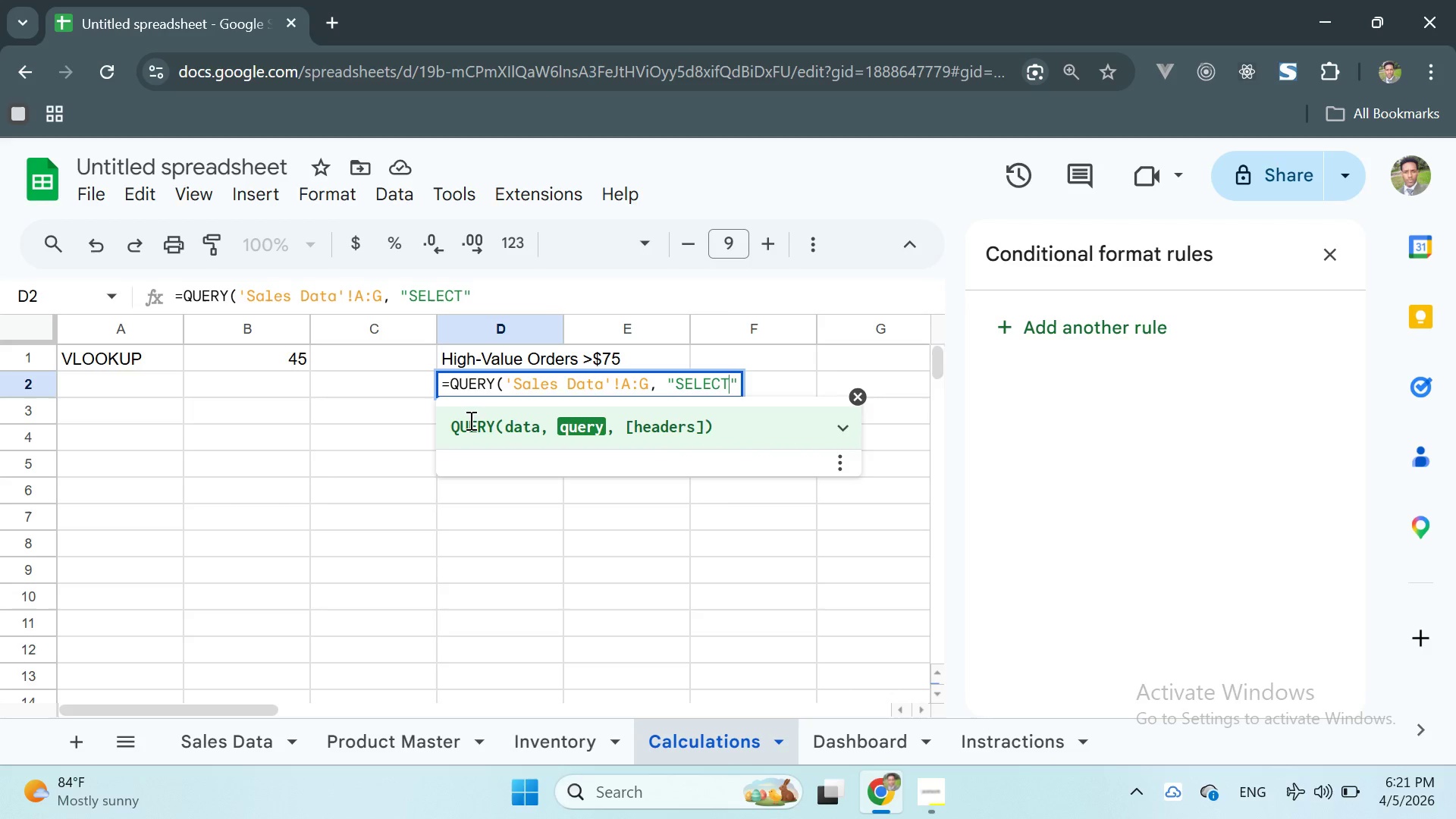 
type( A, C =)
key(Backspace)
key(Backspace)
type(, G WHERE G > 75)
 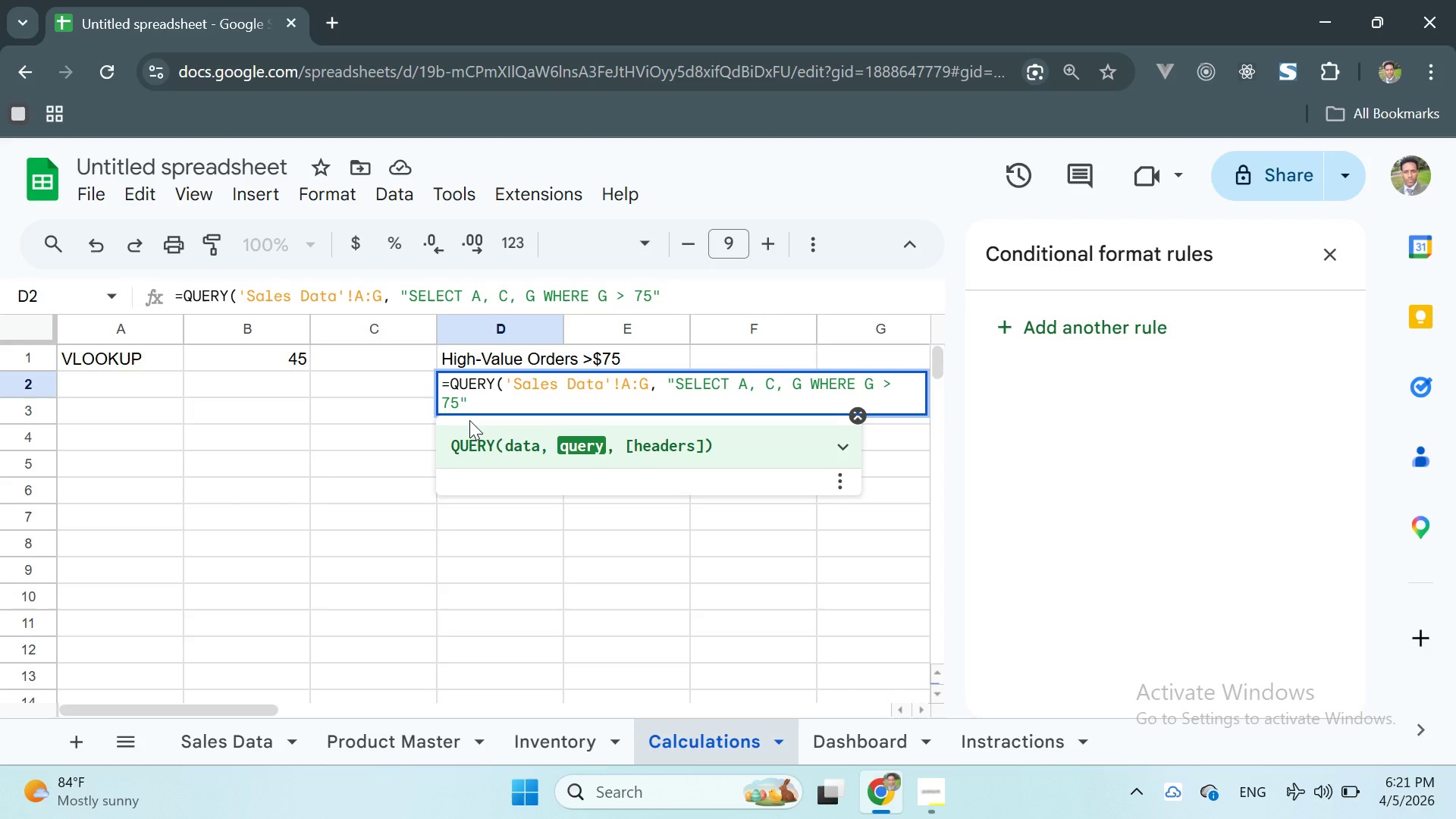 
key(ArrowRight)
 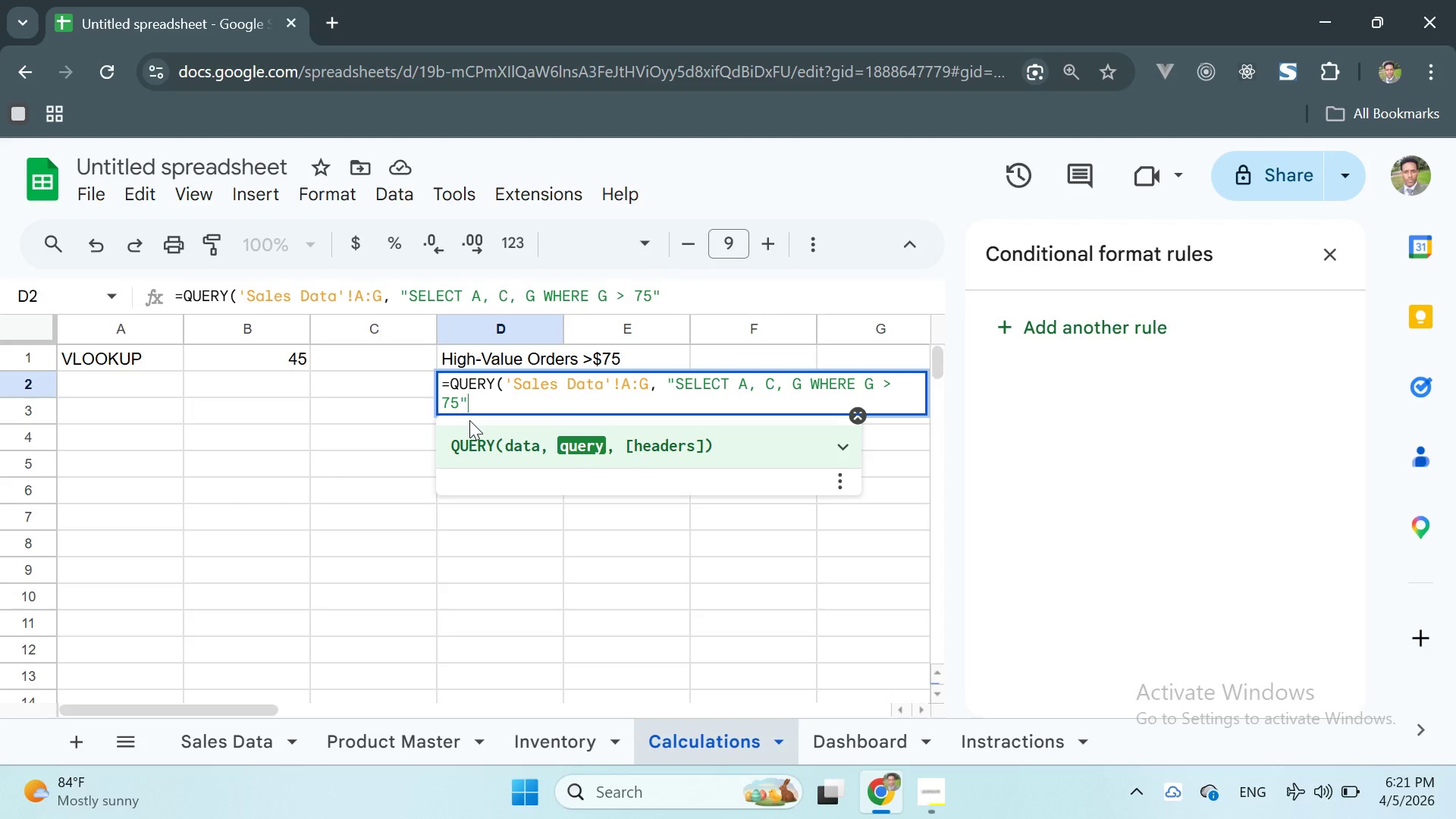 
type(, 1))
 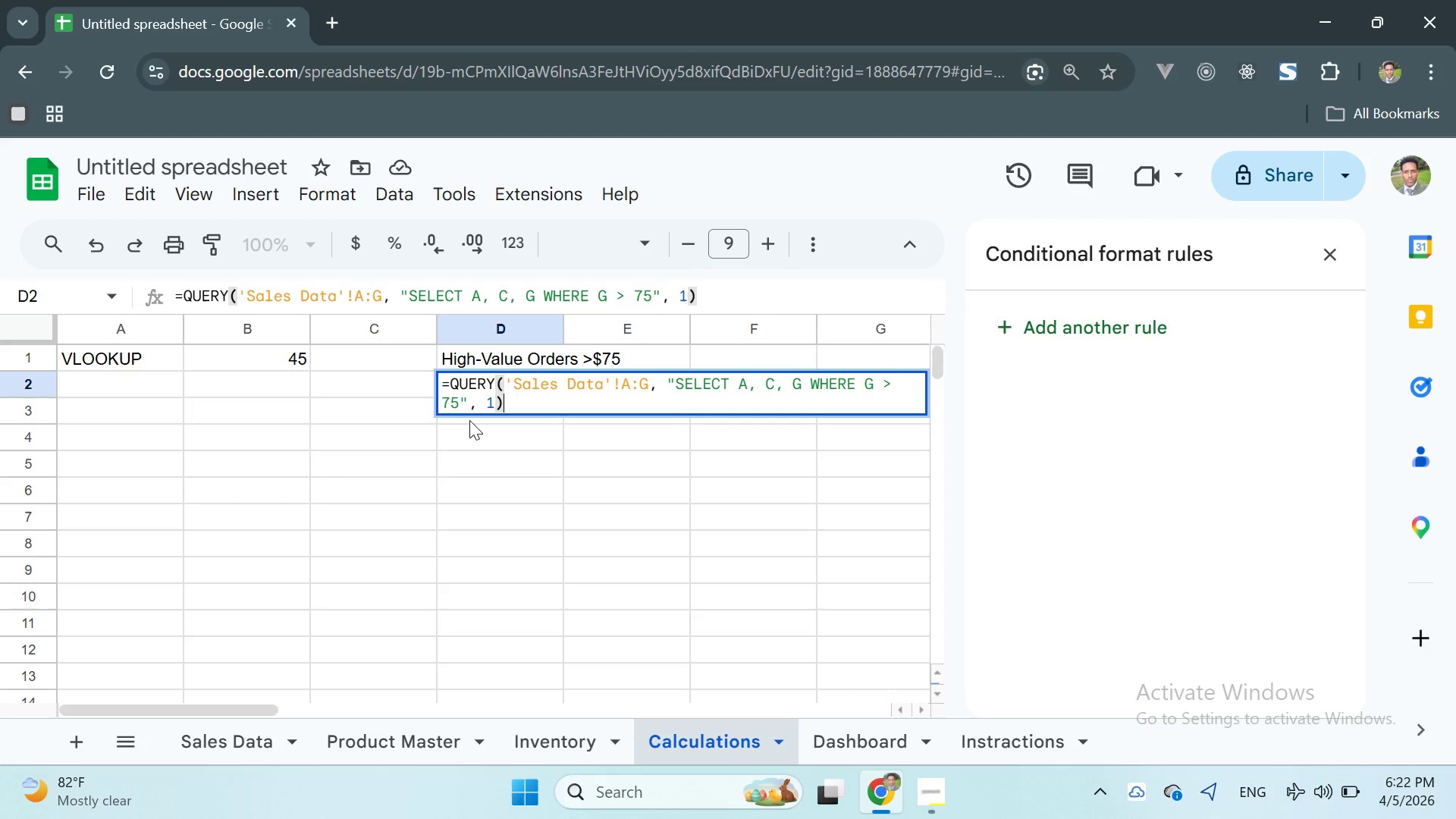 
key(Enter)
 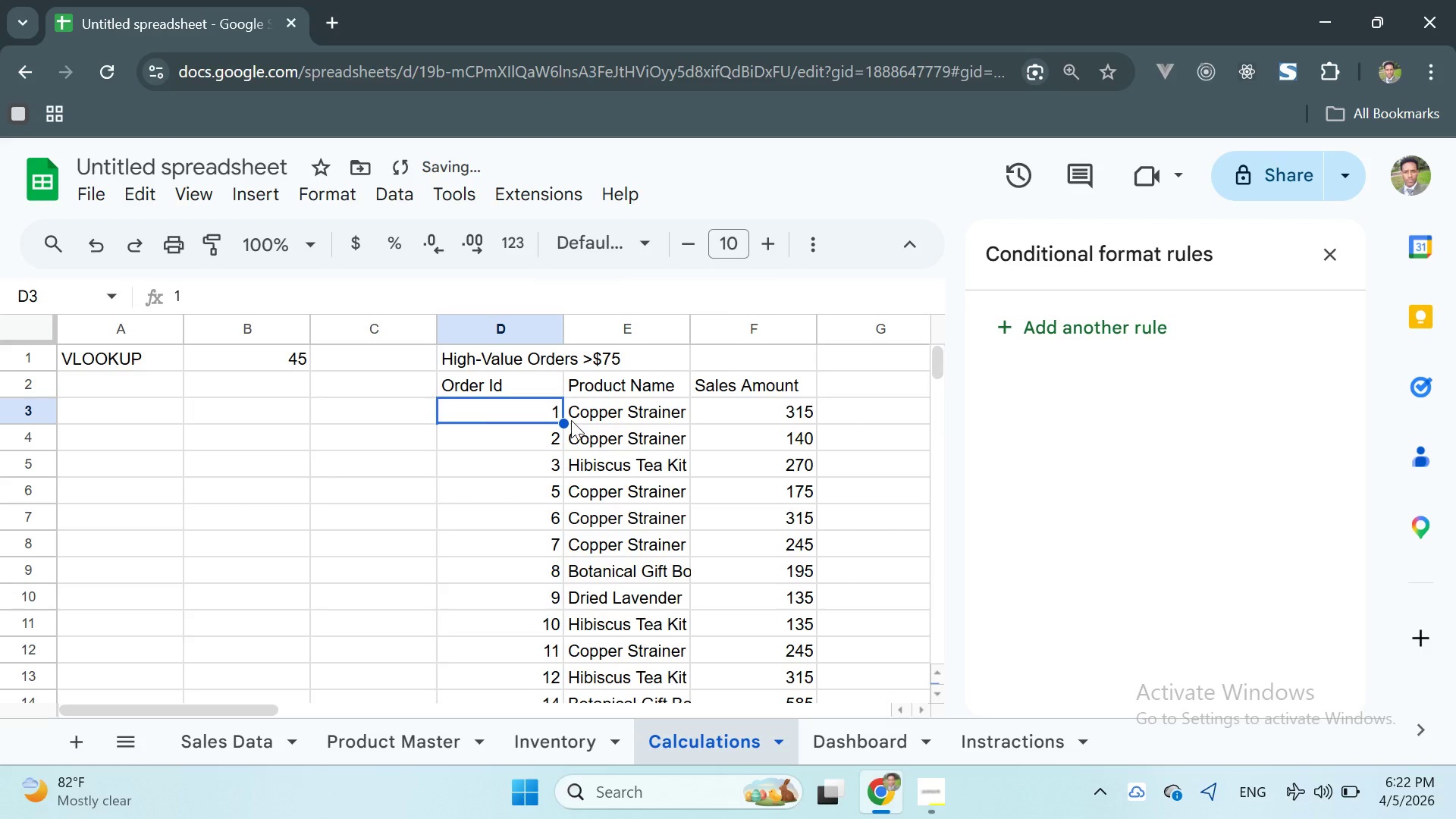 
scroll: coordinate [745, 422], scroll_direction: up, amount: 1.0
 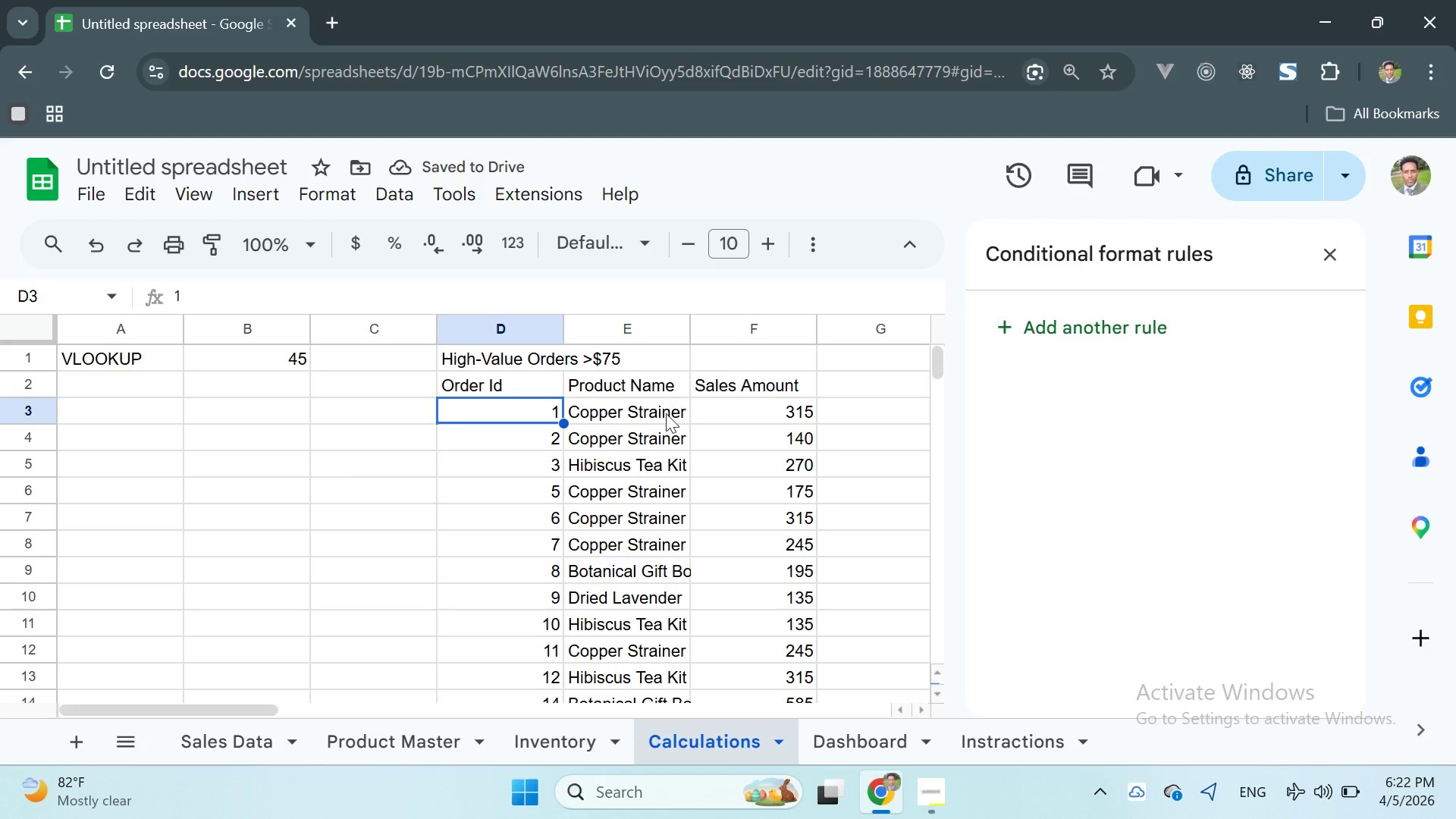 
scroll: coordinate [664, 432], scroll_direction: down, amount: 18.0
 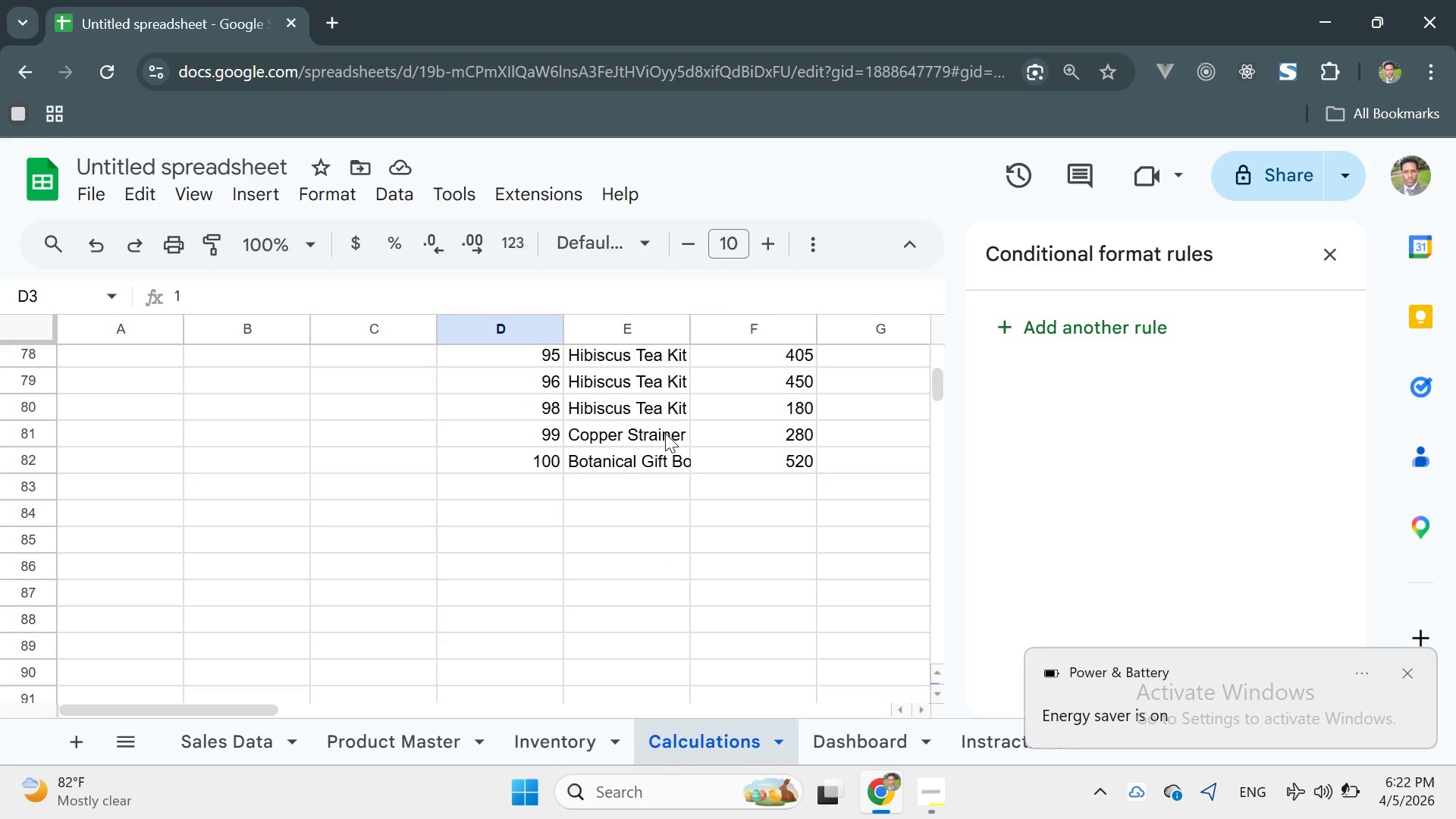 
scroll: coordinate [710, 388], scroll_direction: up, amount: 24.0
 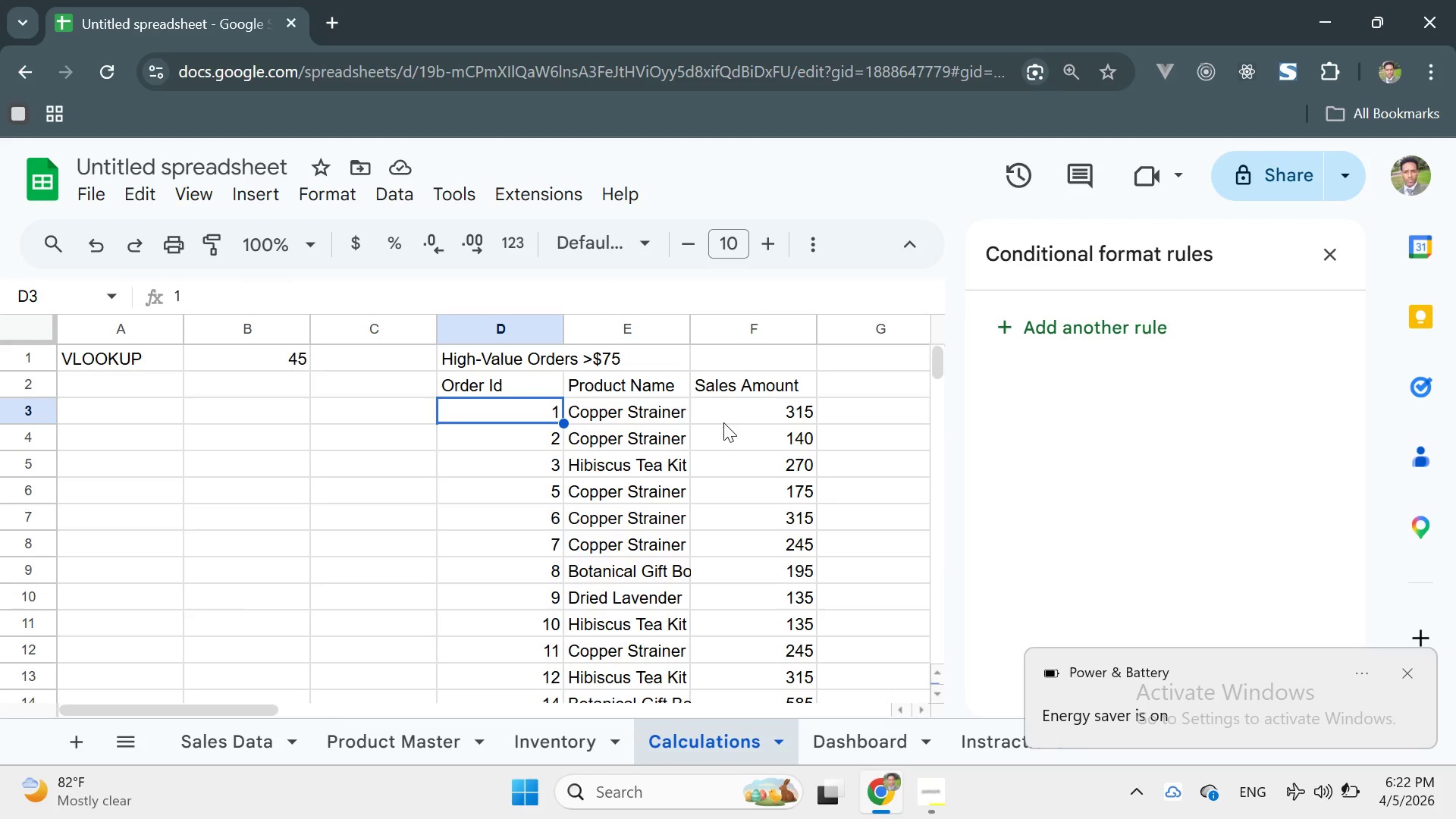 
scroll: coordinate [723, 422], scroll_direction: up, amount: 1.0
 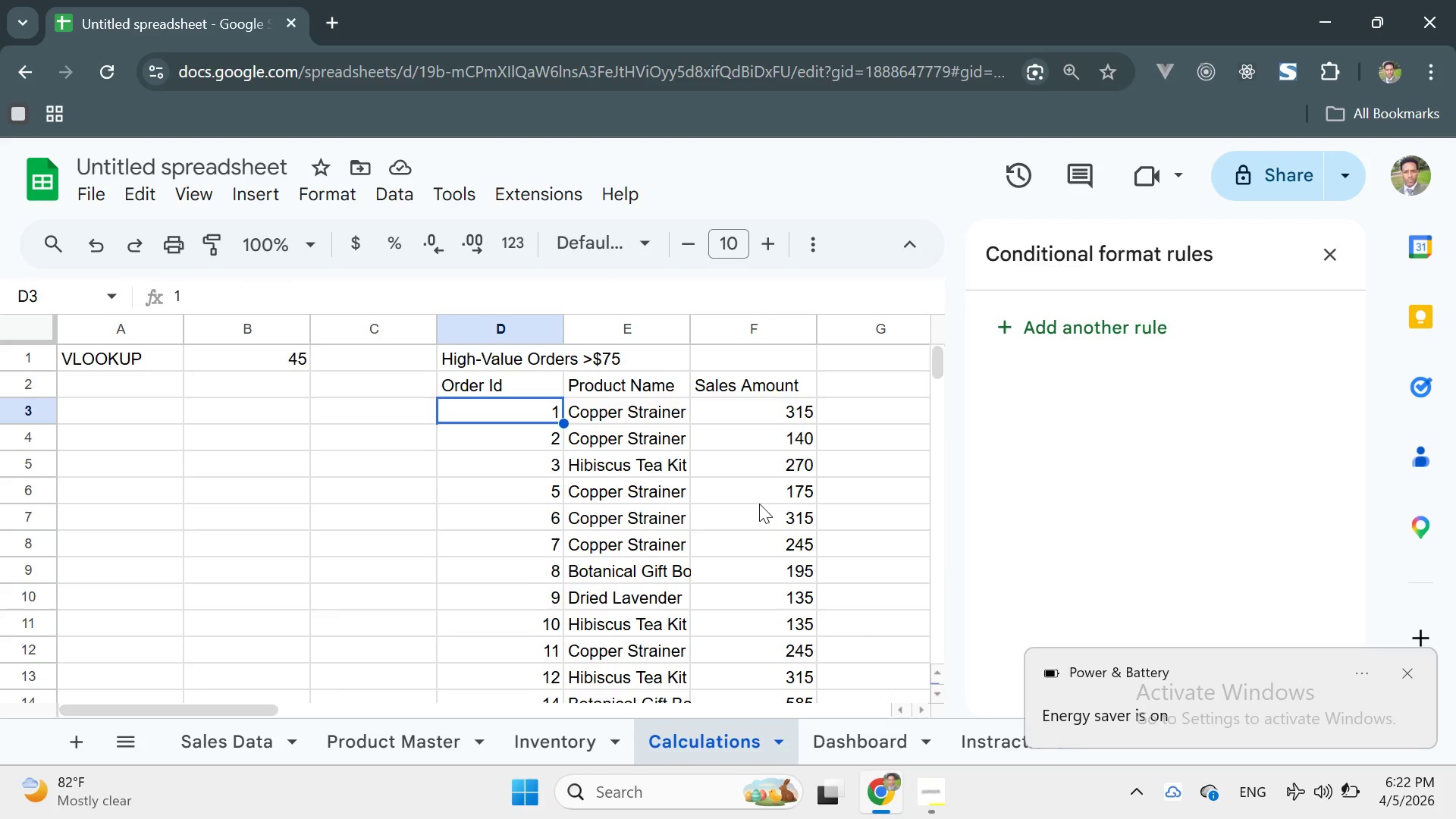 
scroll: coordinate [754, 555], scroll_direction: down, amount: 4.0
 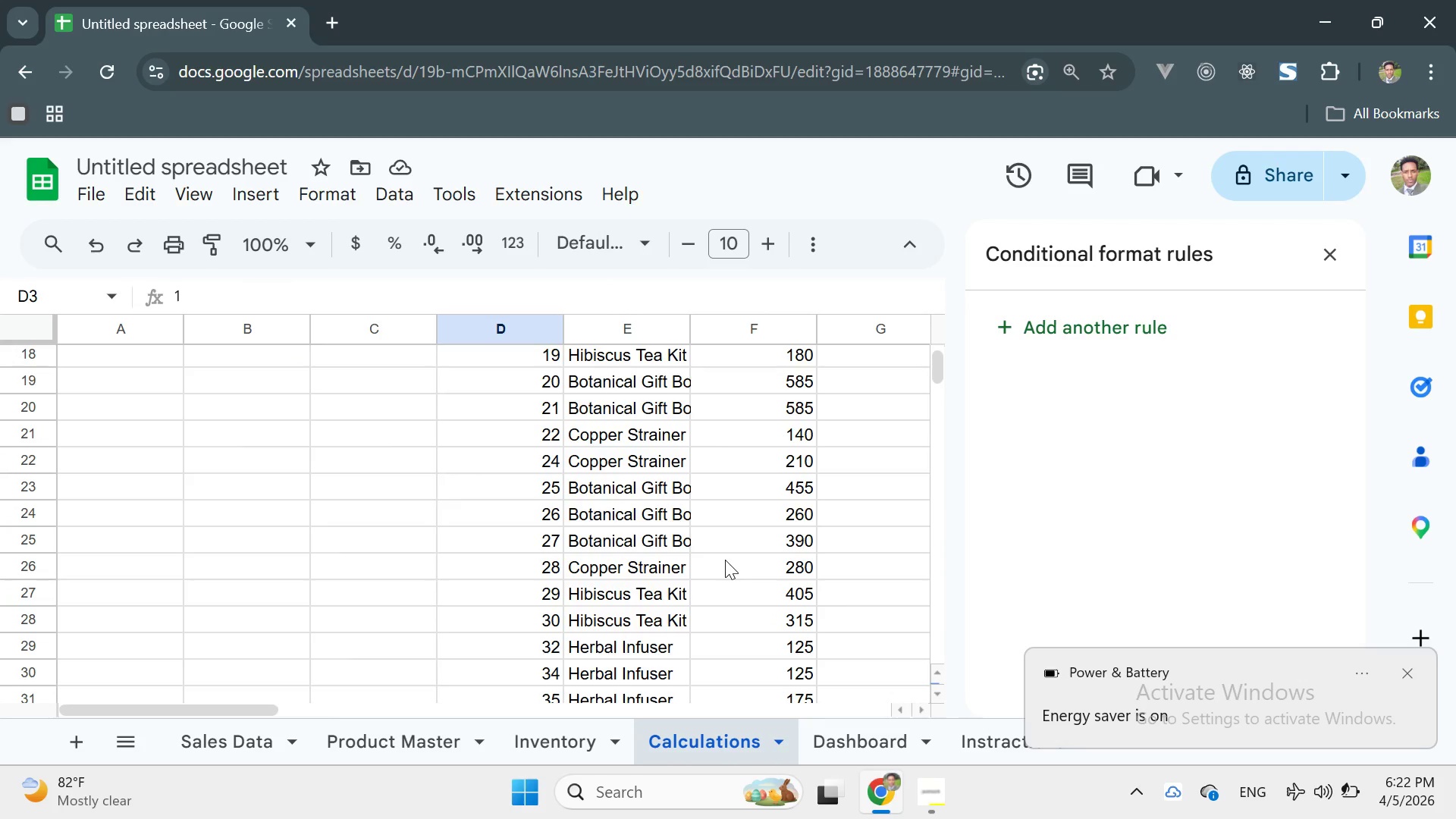 
wait(8.42)
 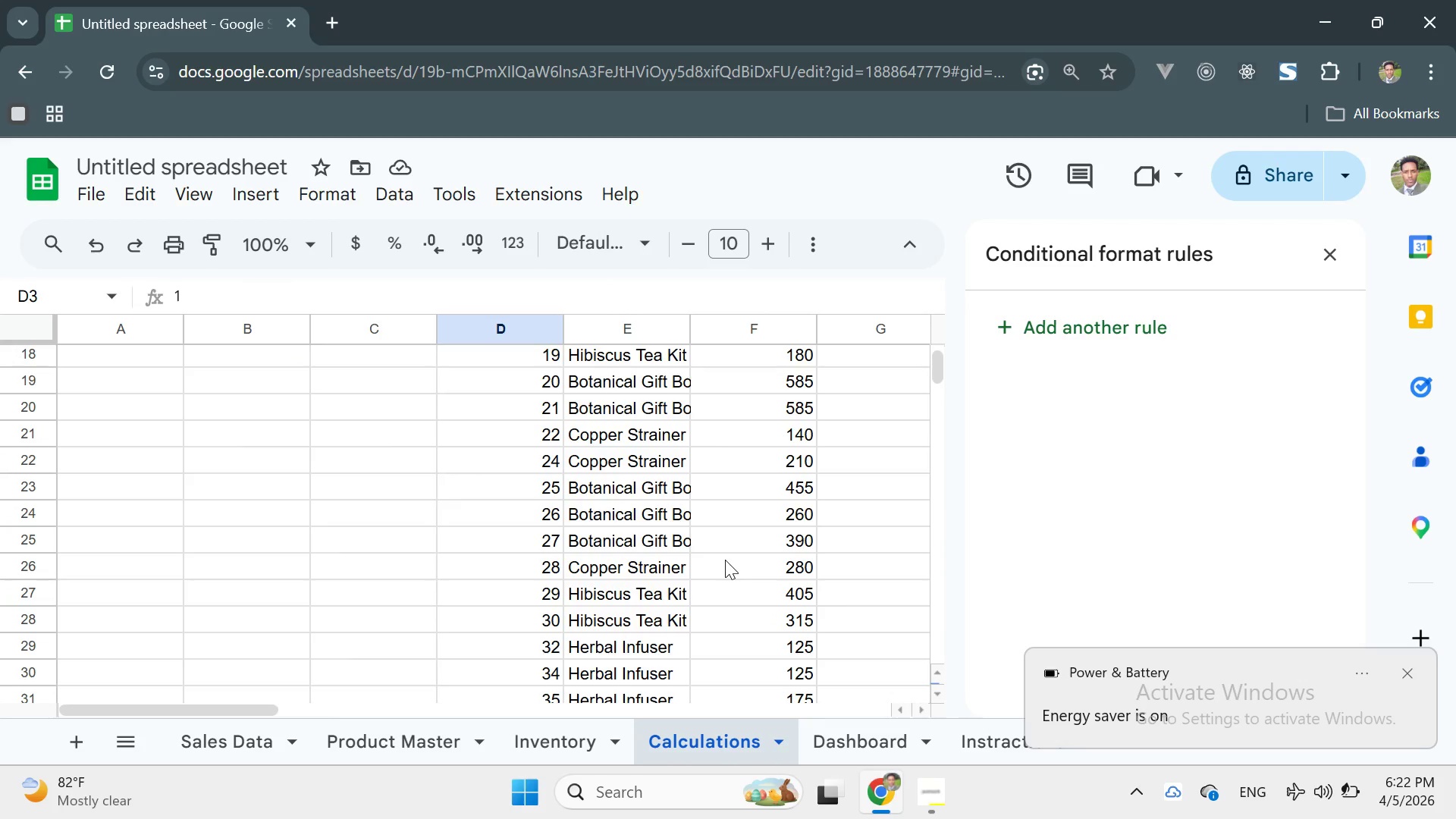 
scroll: coordinate [774, 535], scroll_direction: up, amount: 11.0
 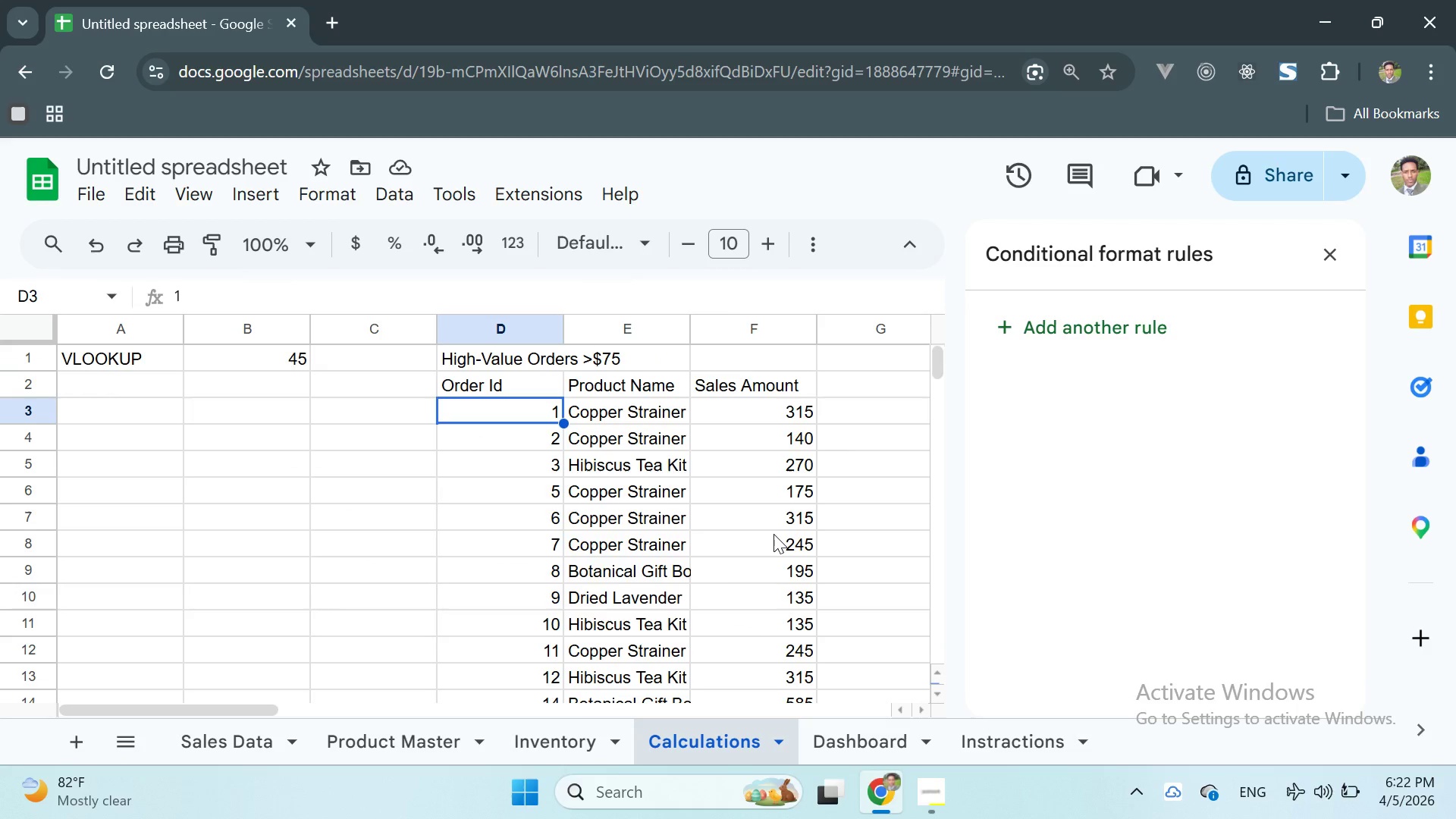 
wait(5.82)
 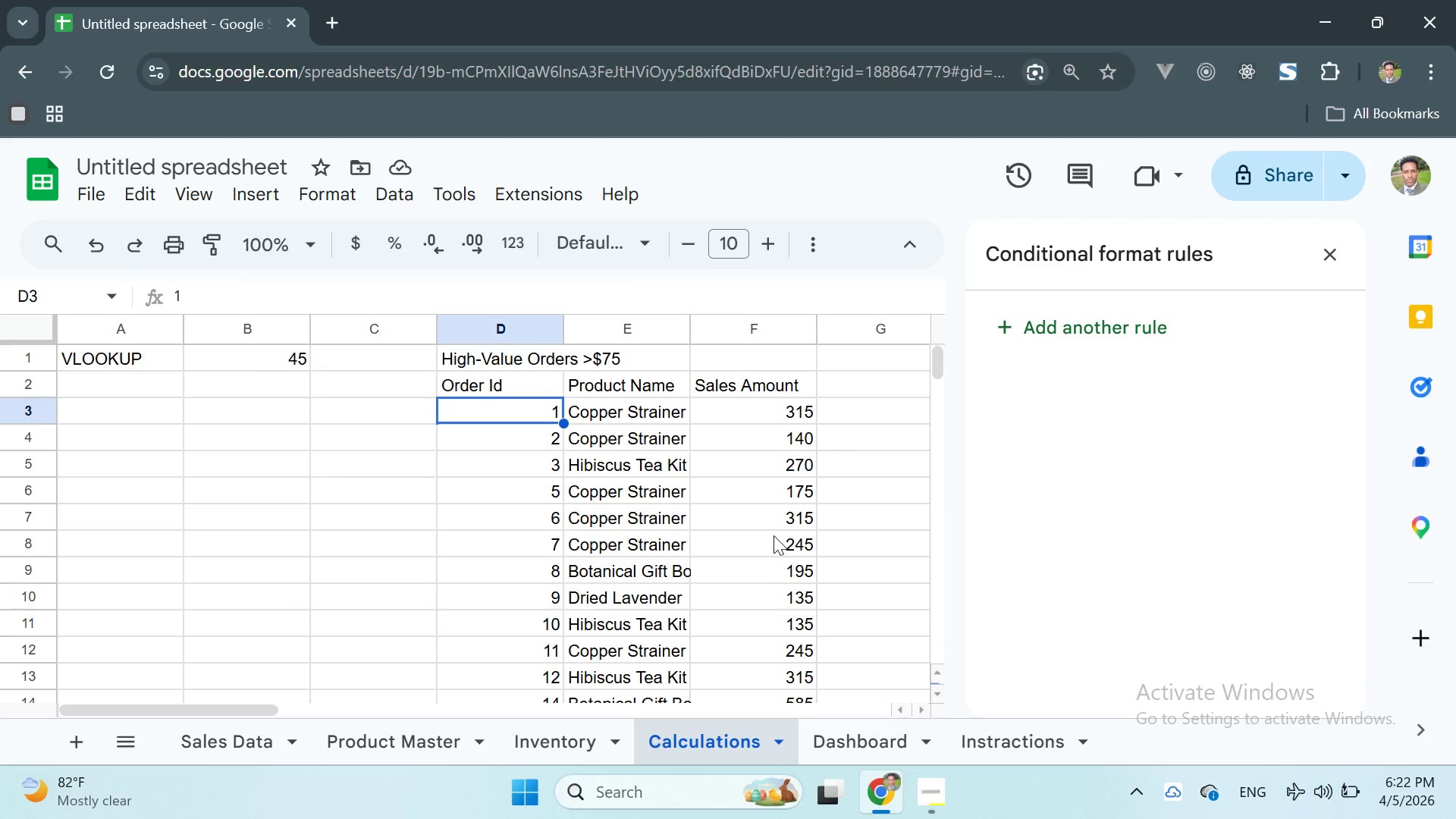 
left_click([856, 347])
 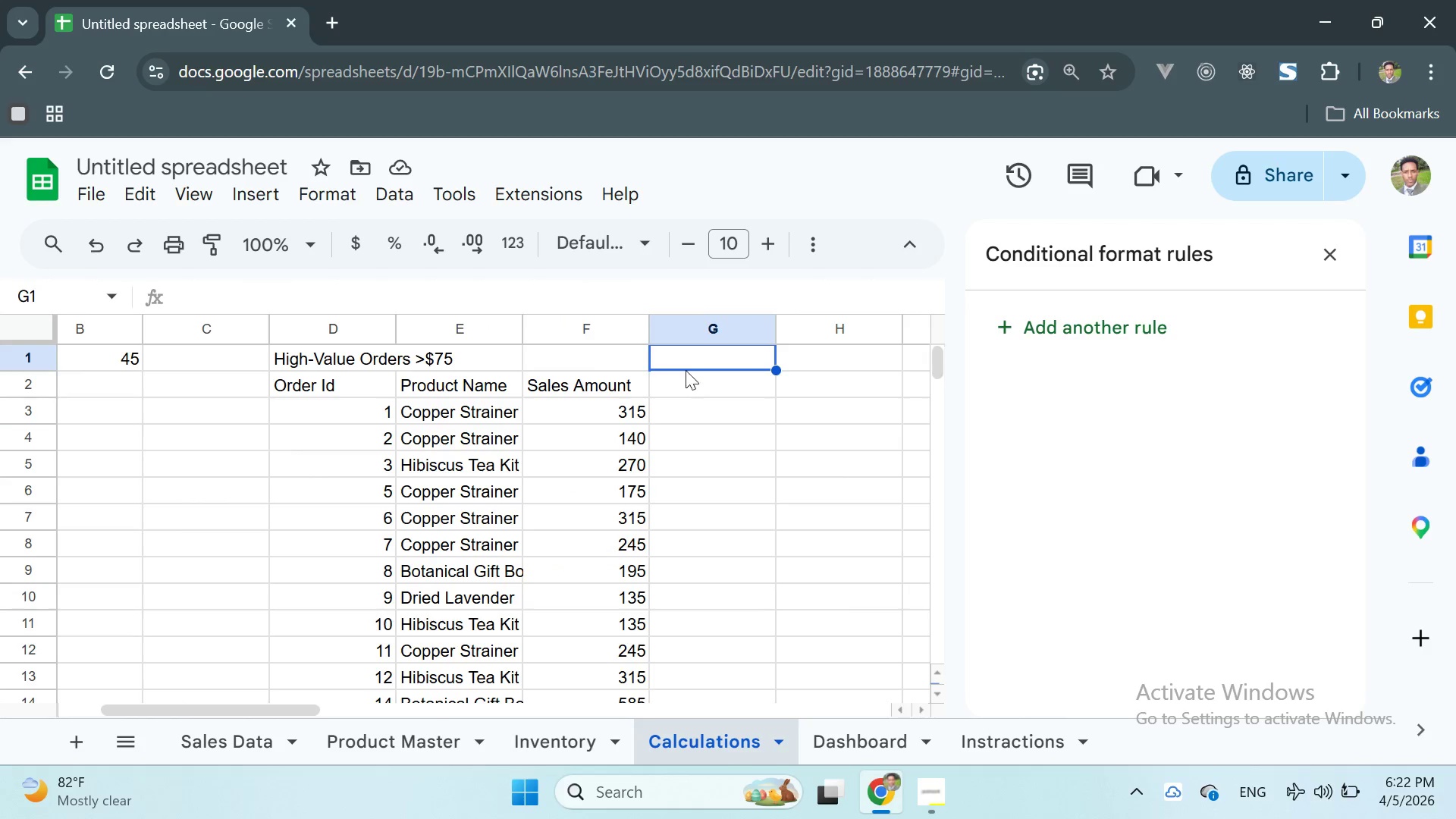 
double_click([688, 362])
 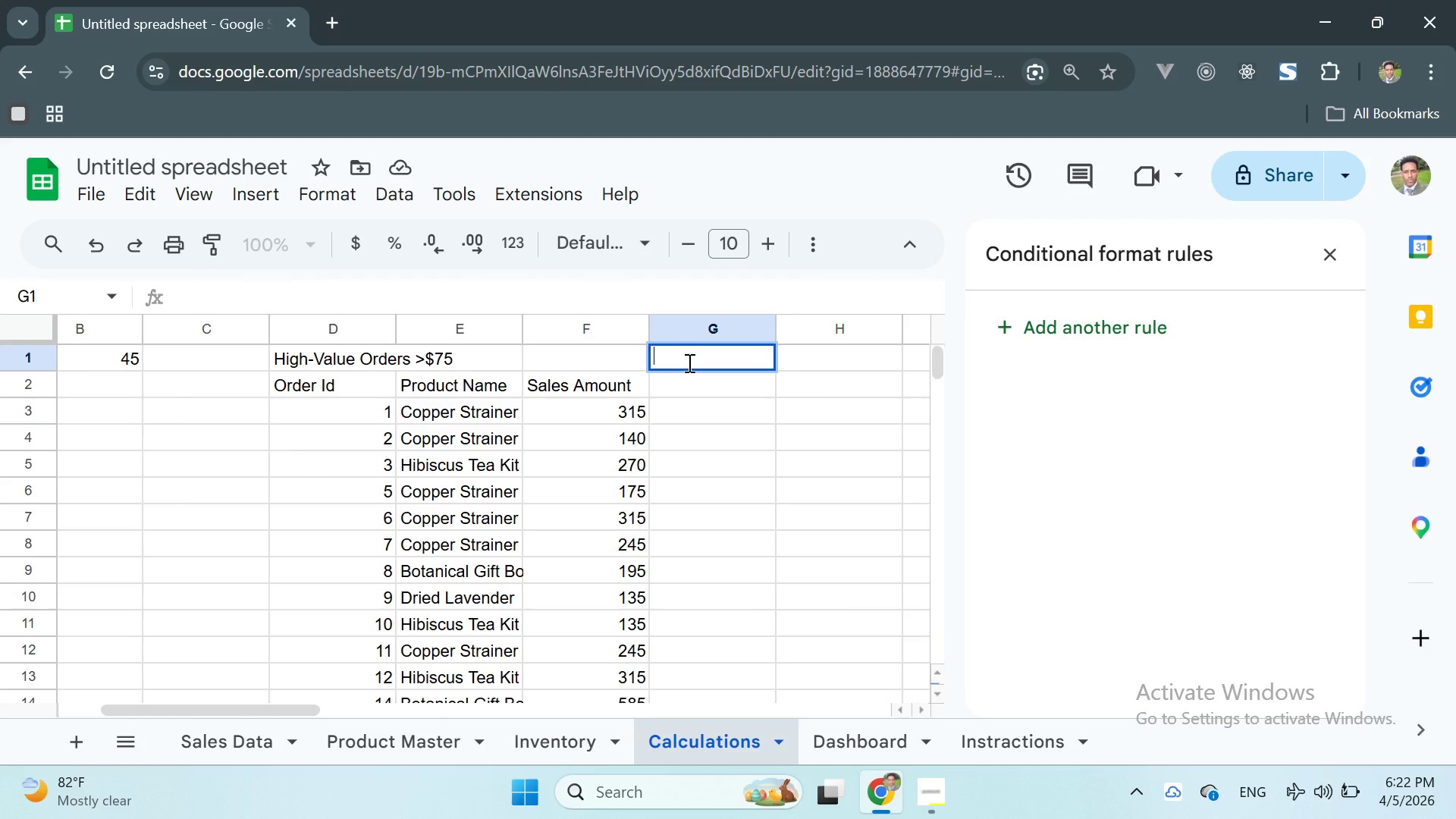 
wait(7.53)
 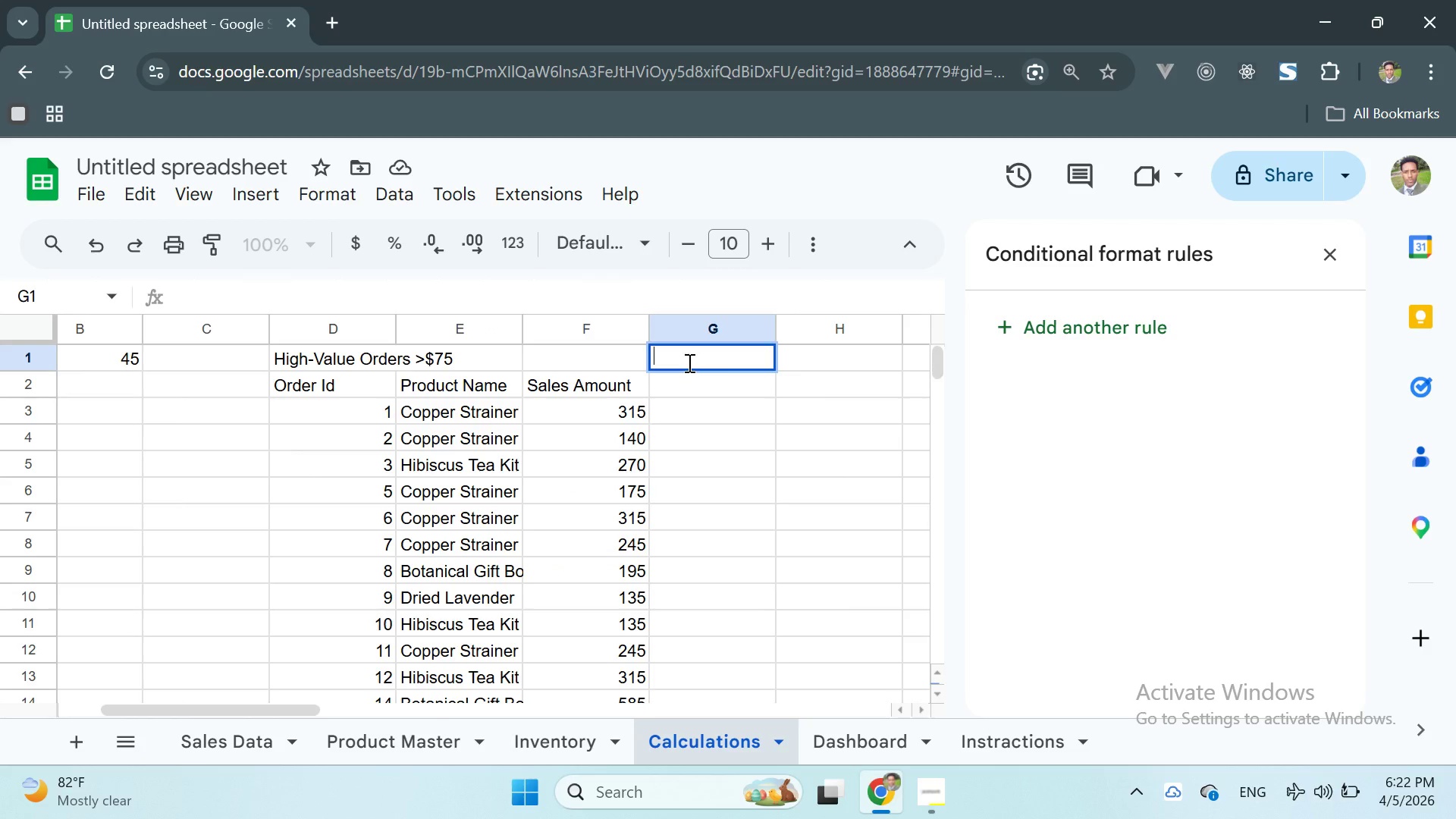 
type(Revenu Per cA)
key(Backspace)
key(Backspace)
type(Category())
 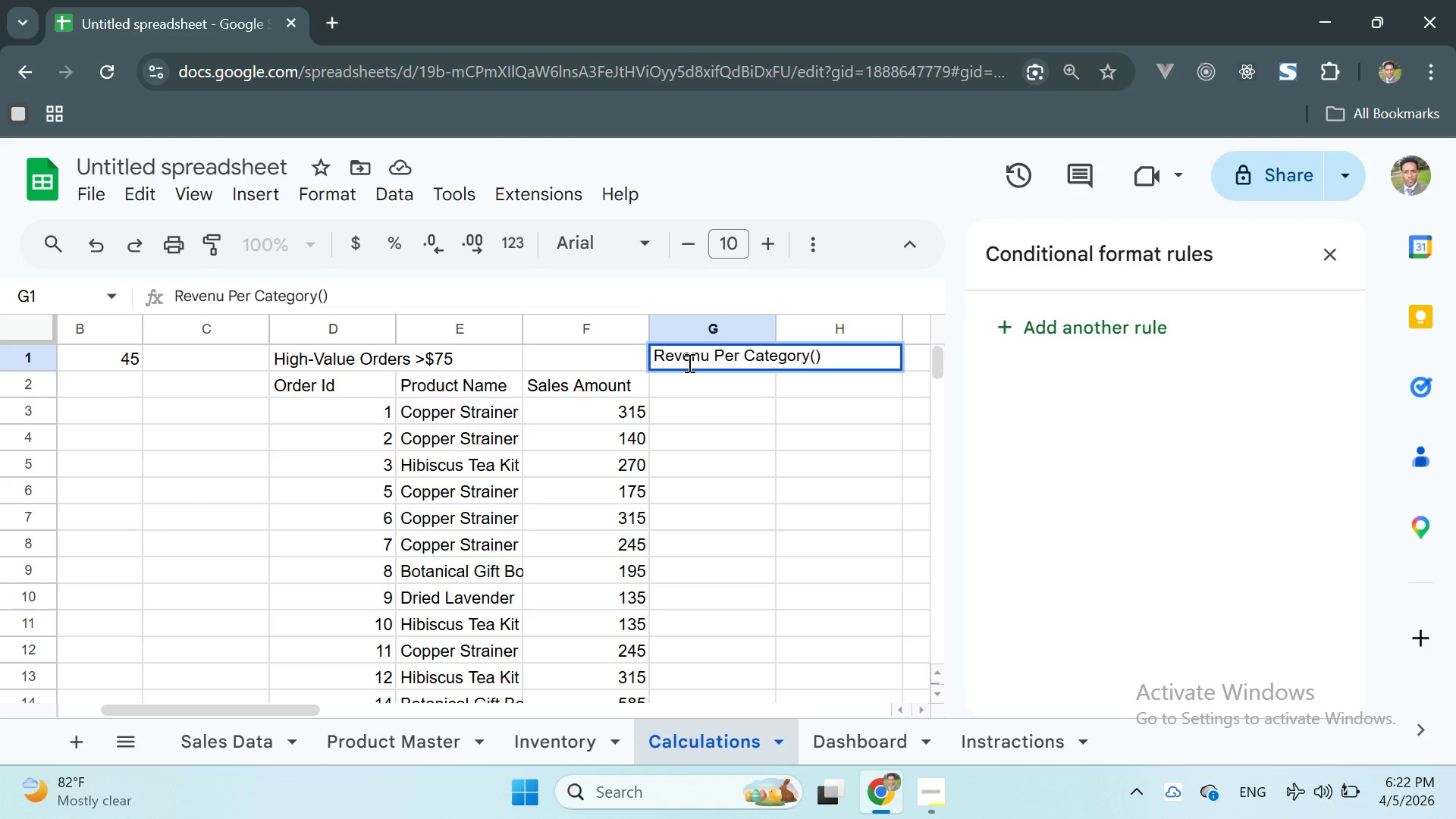 
key(ArrowLeft)
 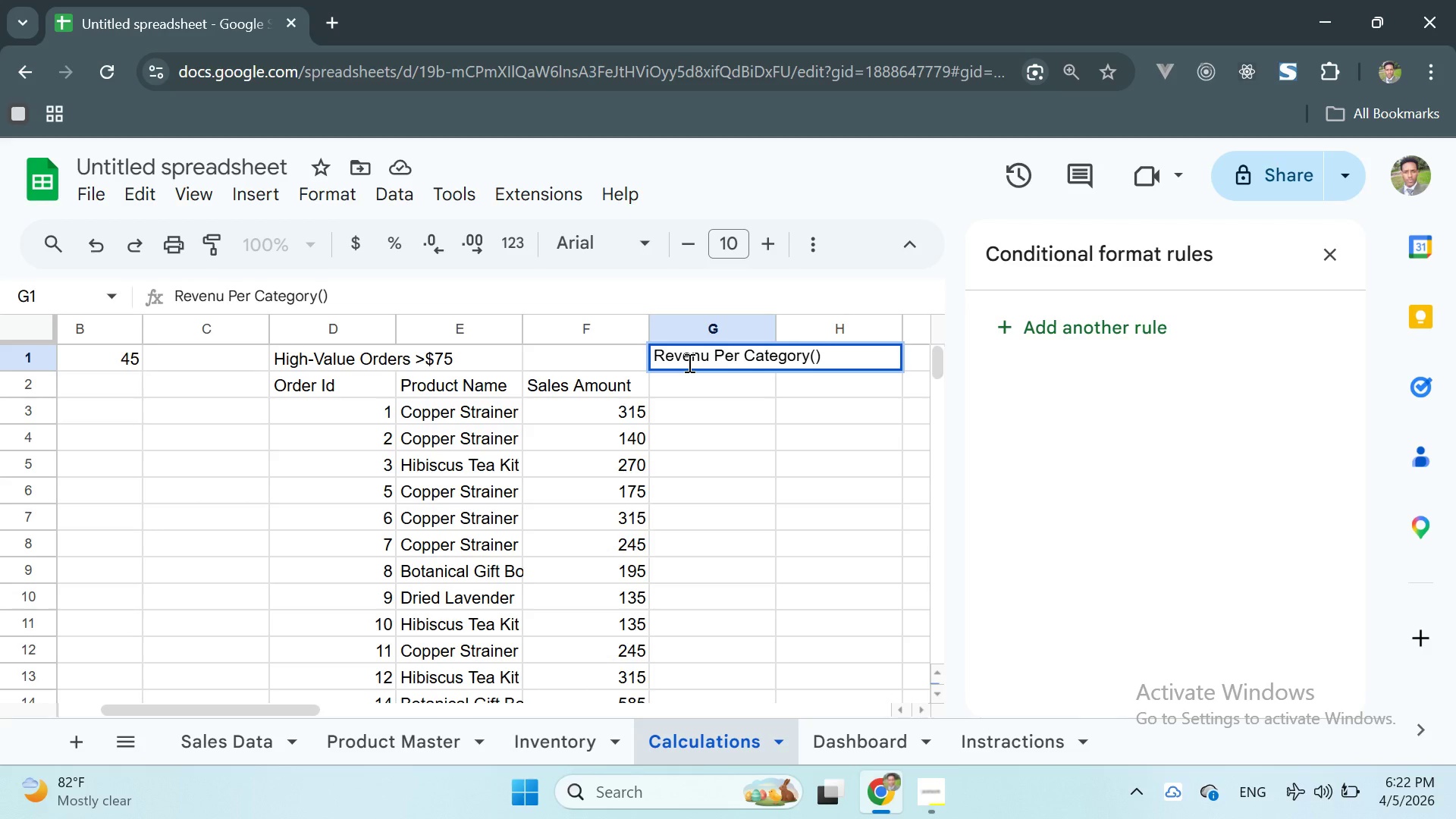 
type(SUMIFS)
 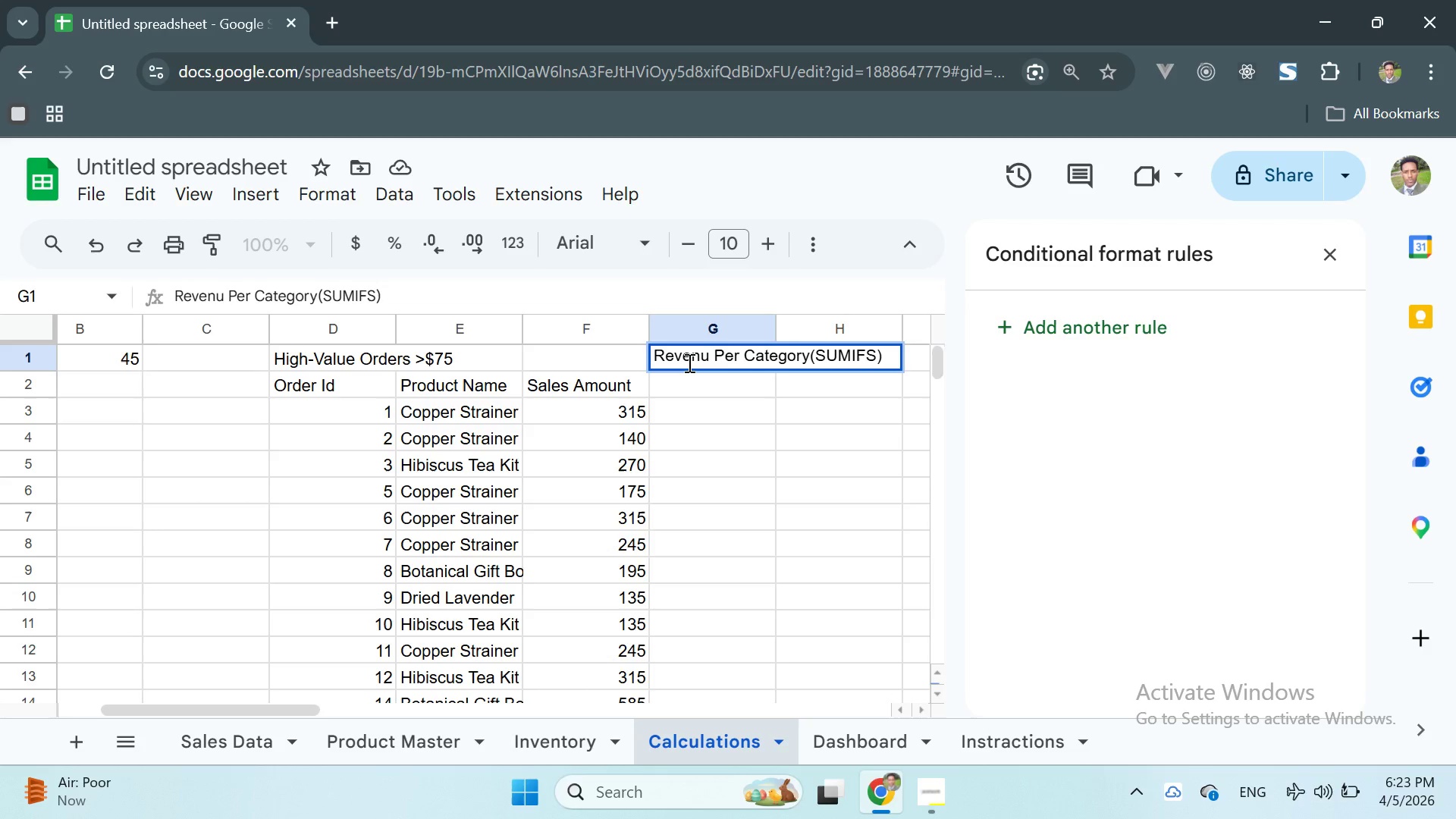 
key(Enter)
 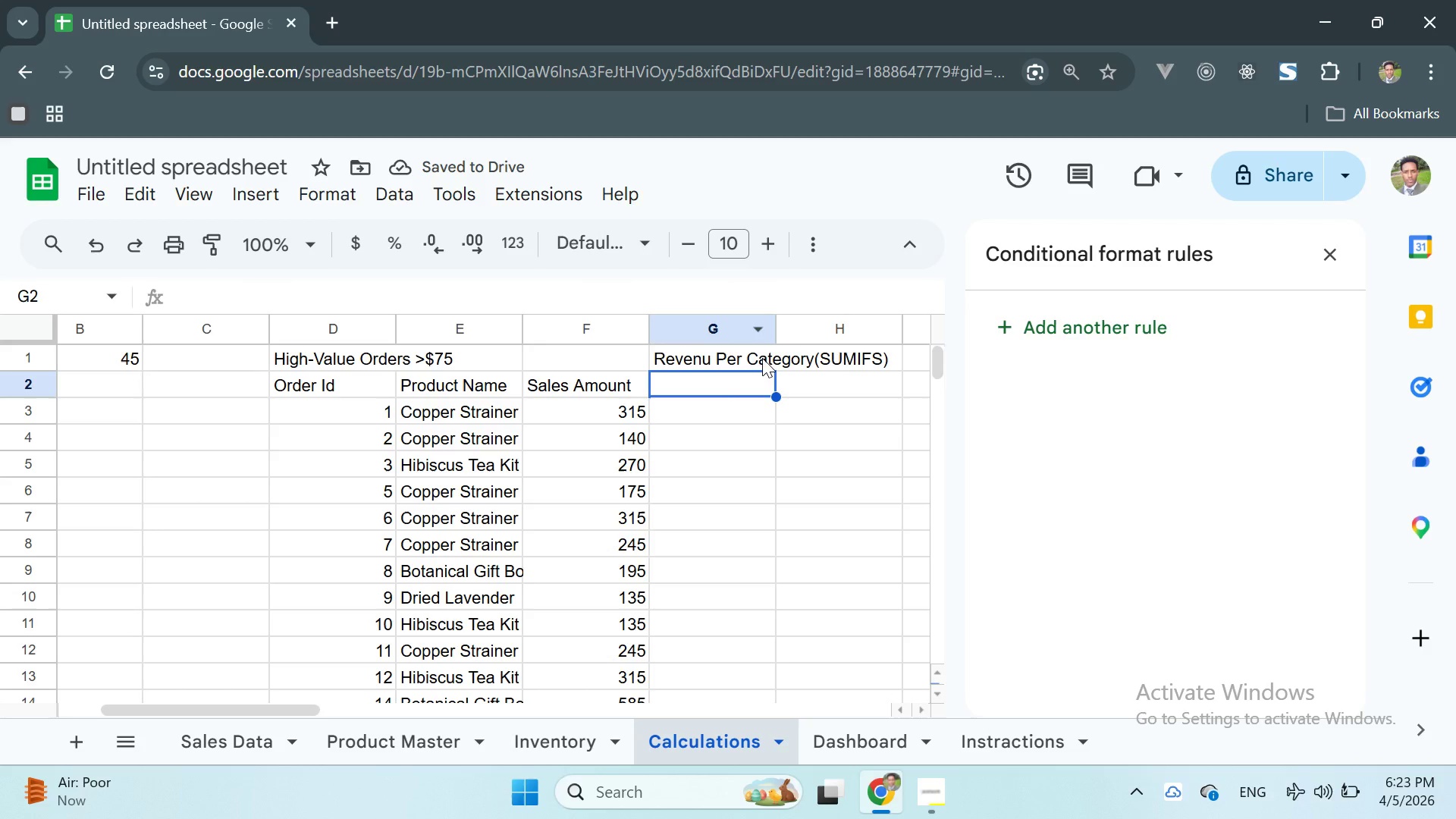 
wait(5.08)
 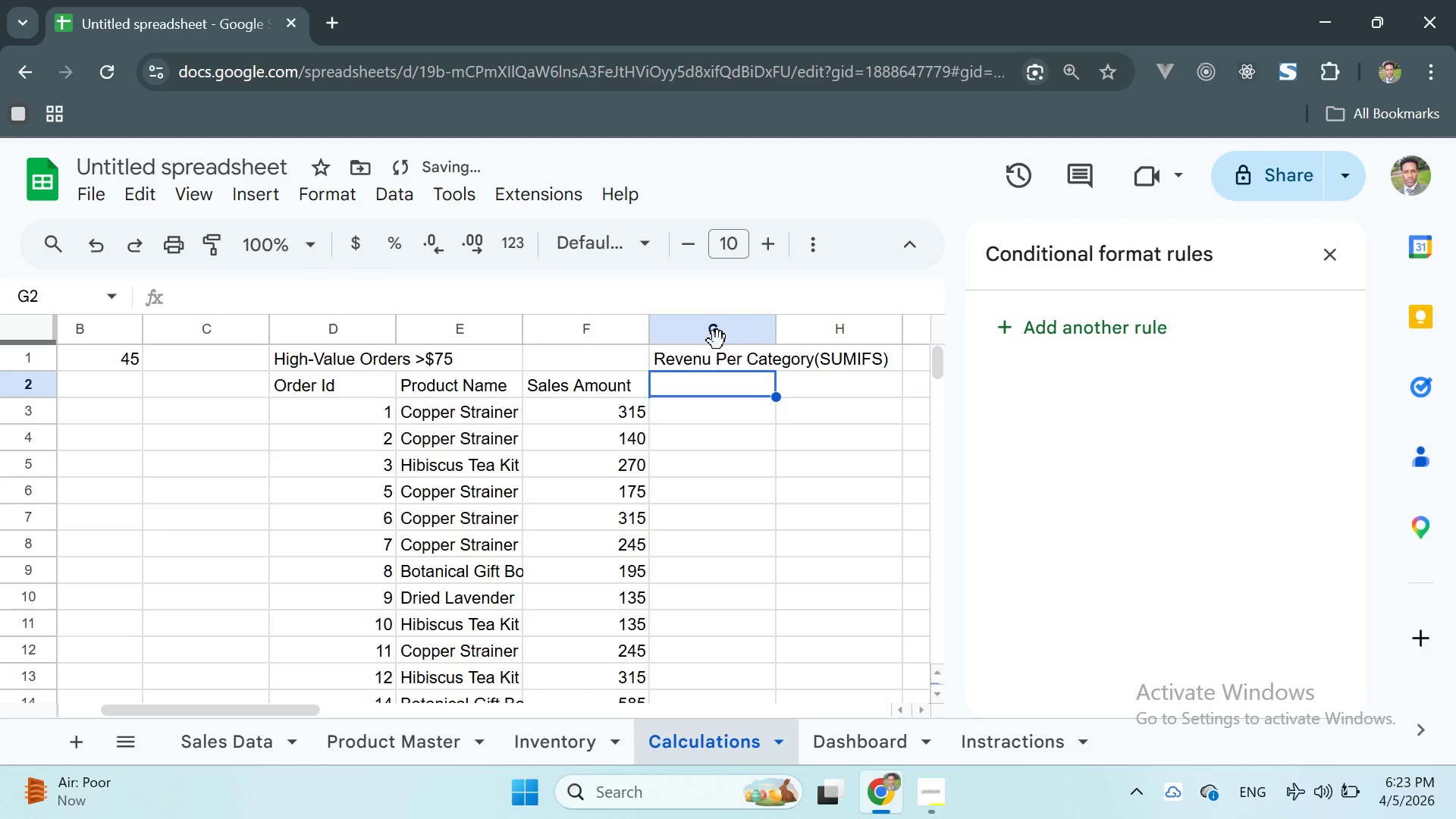 
double_click([789, 353])
 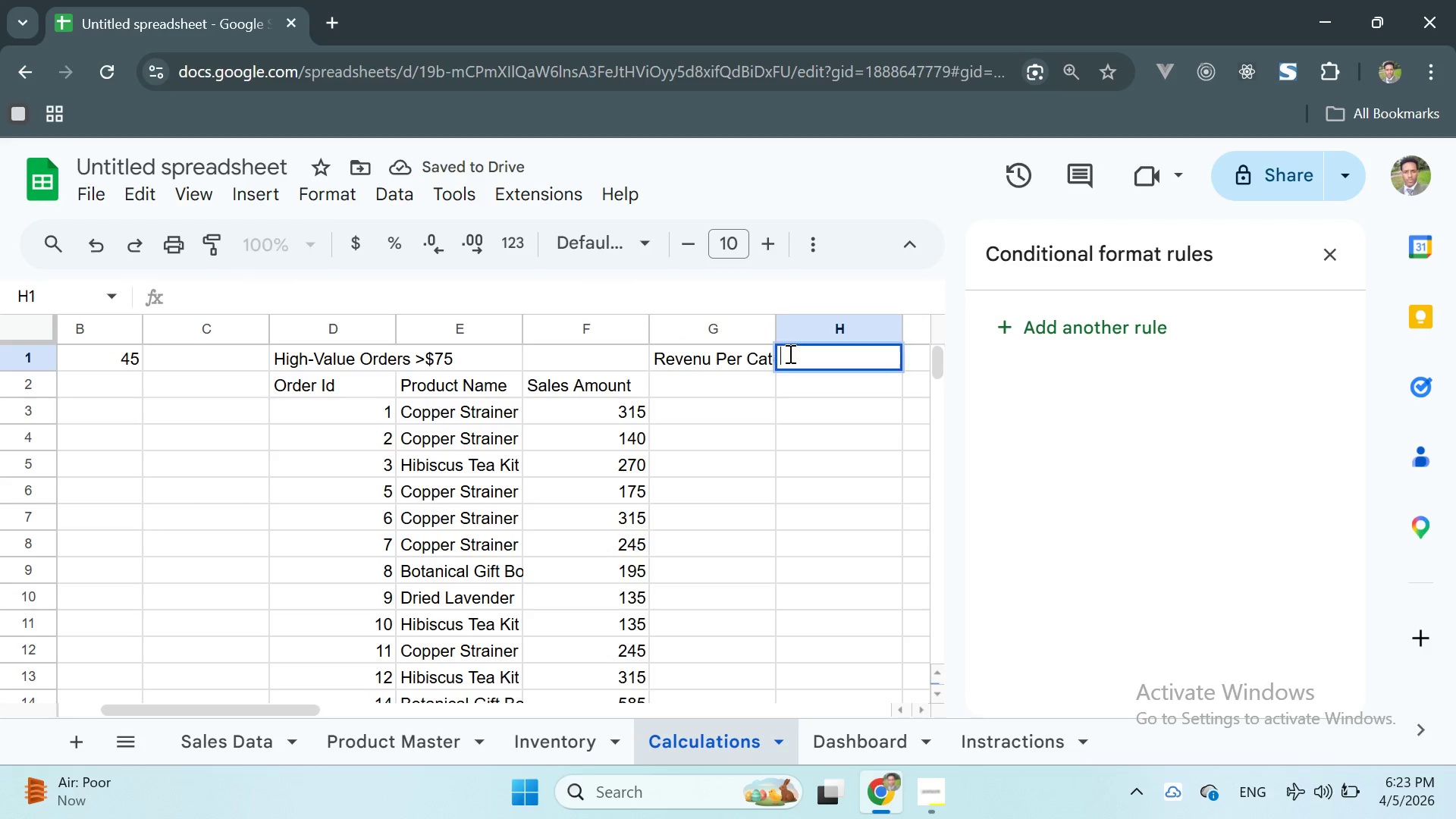 
triple_click([789, 353])
 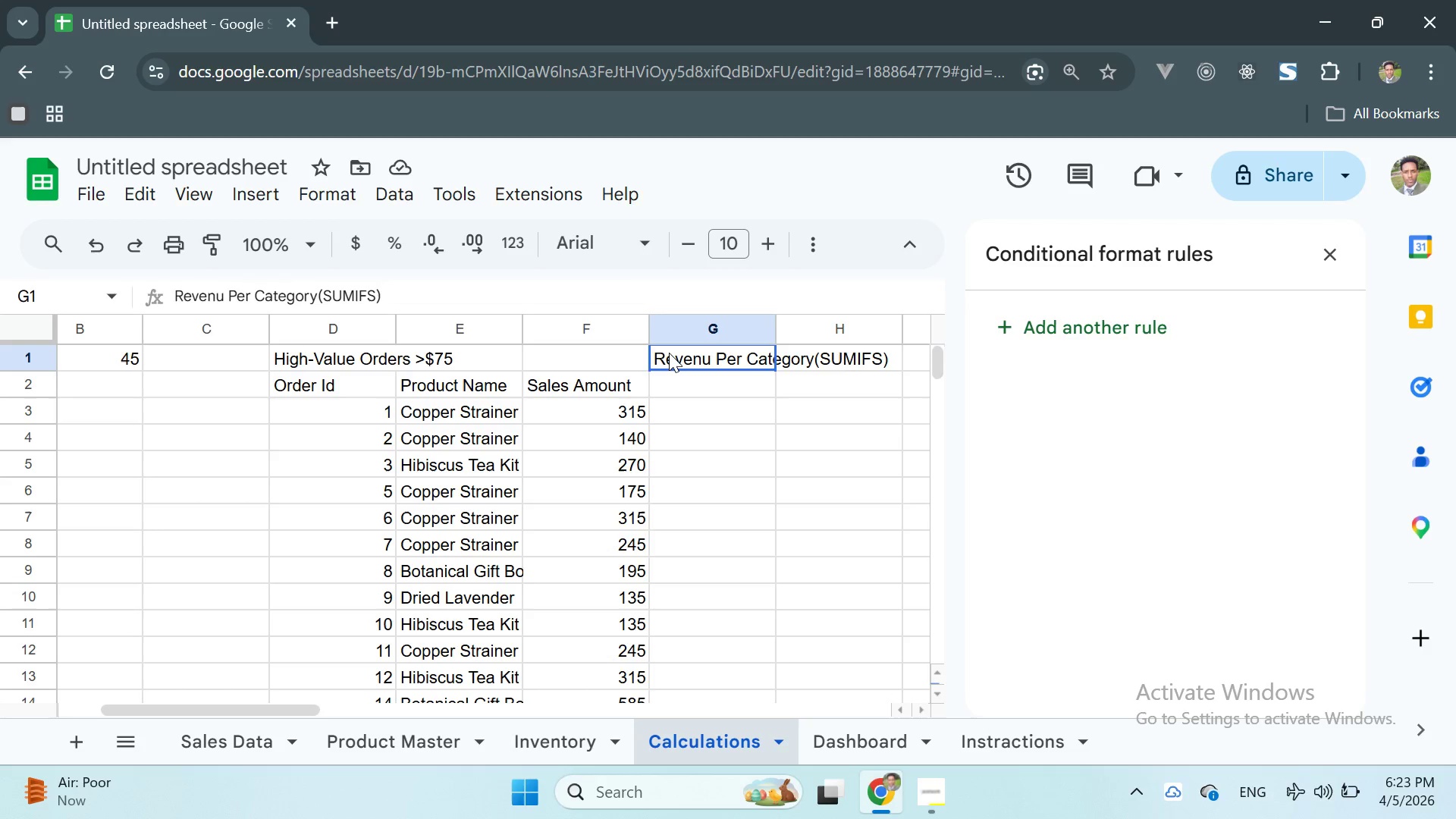 
double_click([669, 353])
 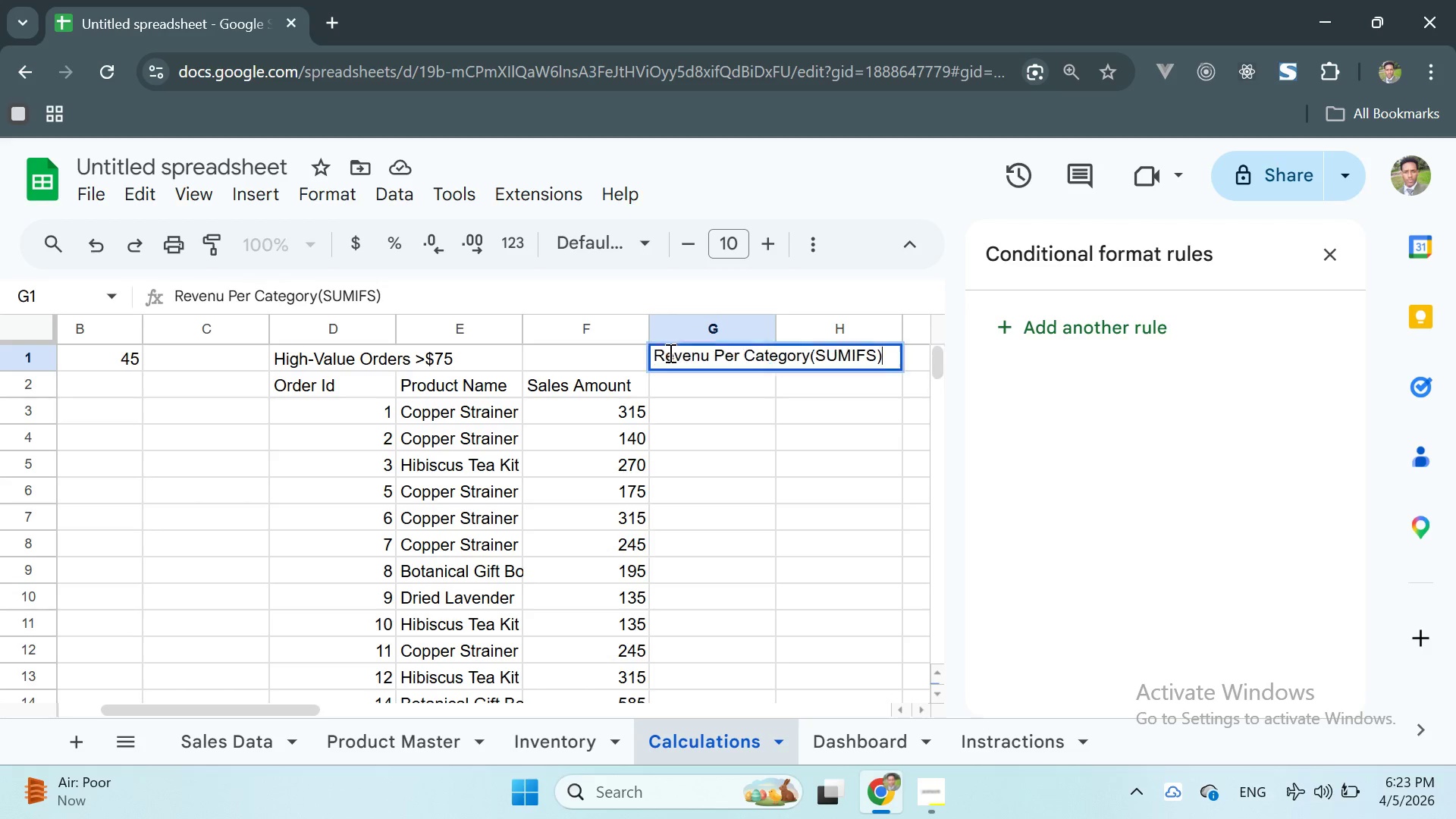 
triple_click([669, 353])
 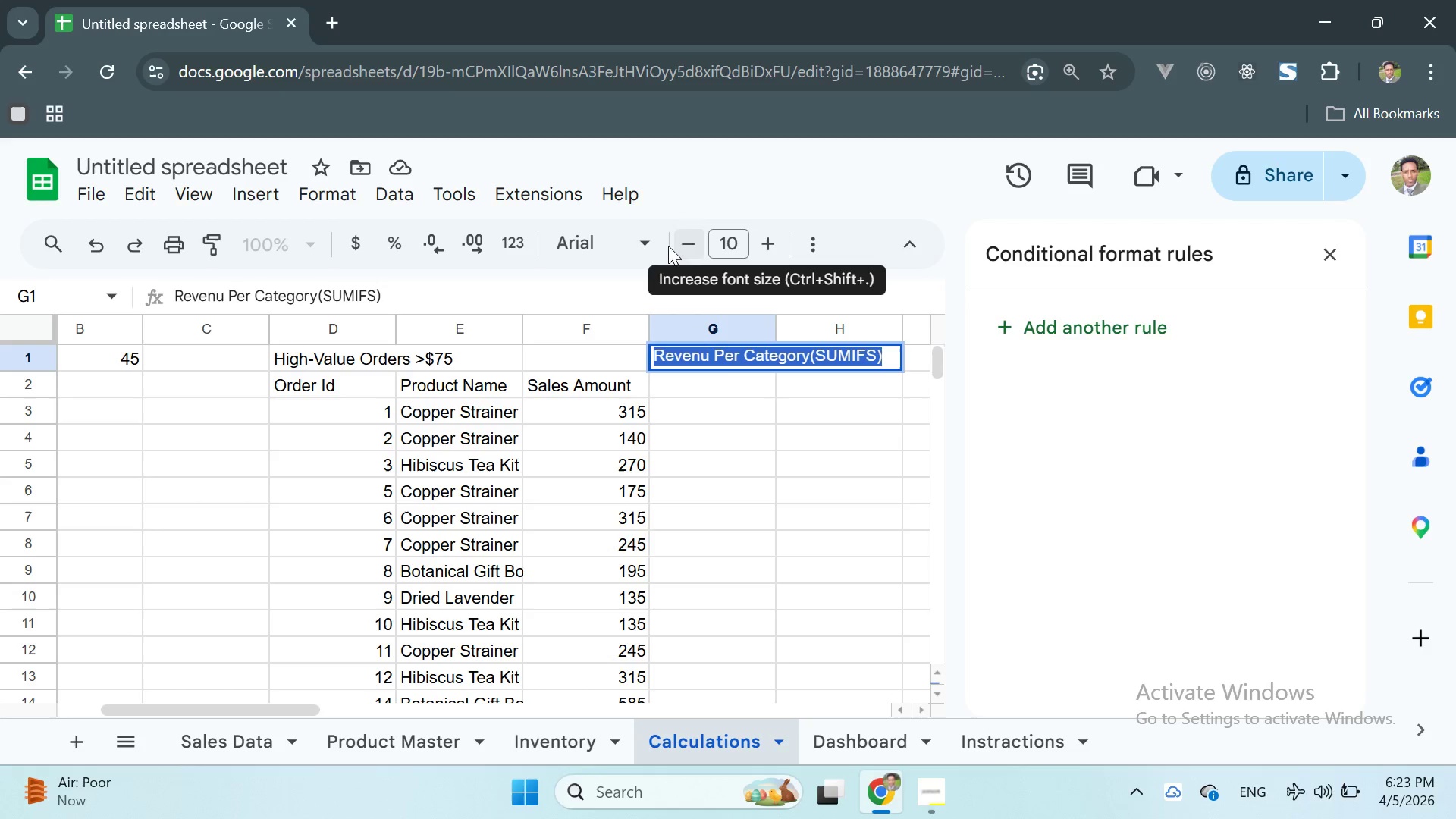 
left_click([643, 246])
 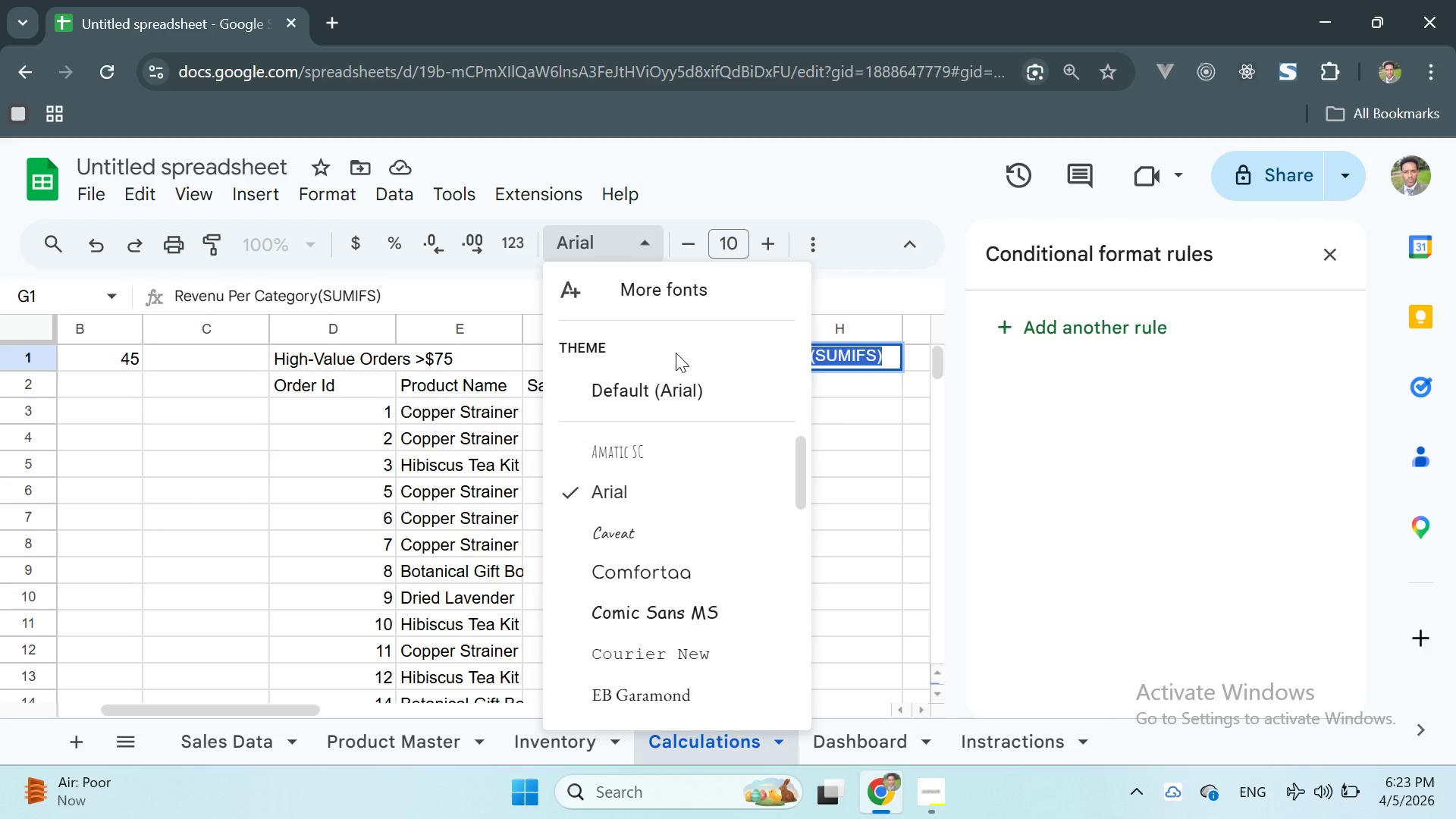 
scroll: coordinate [650, 361], scroll_direction: up, amount: 4.0
 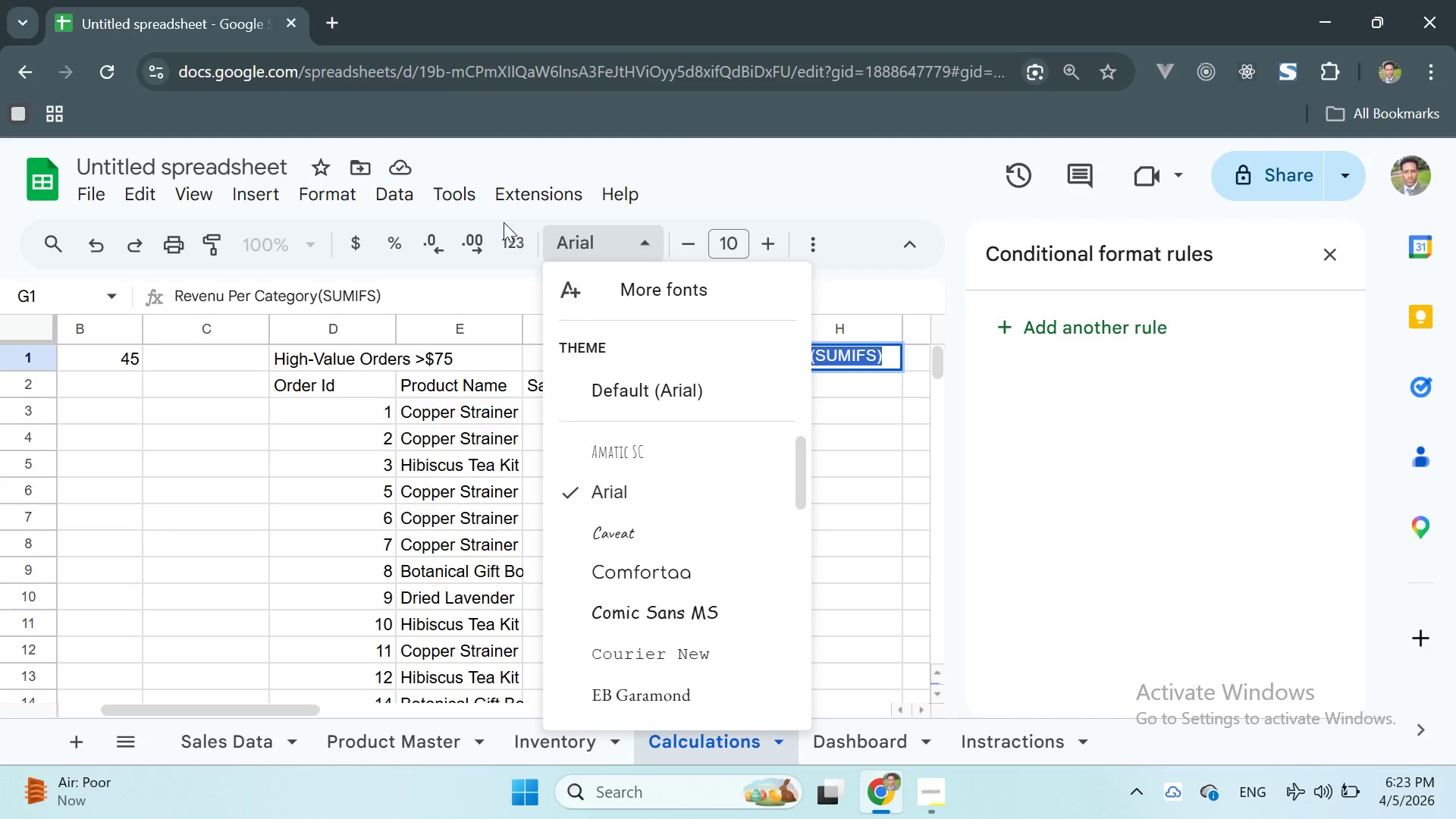 
left_click([340, 191])
 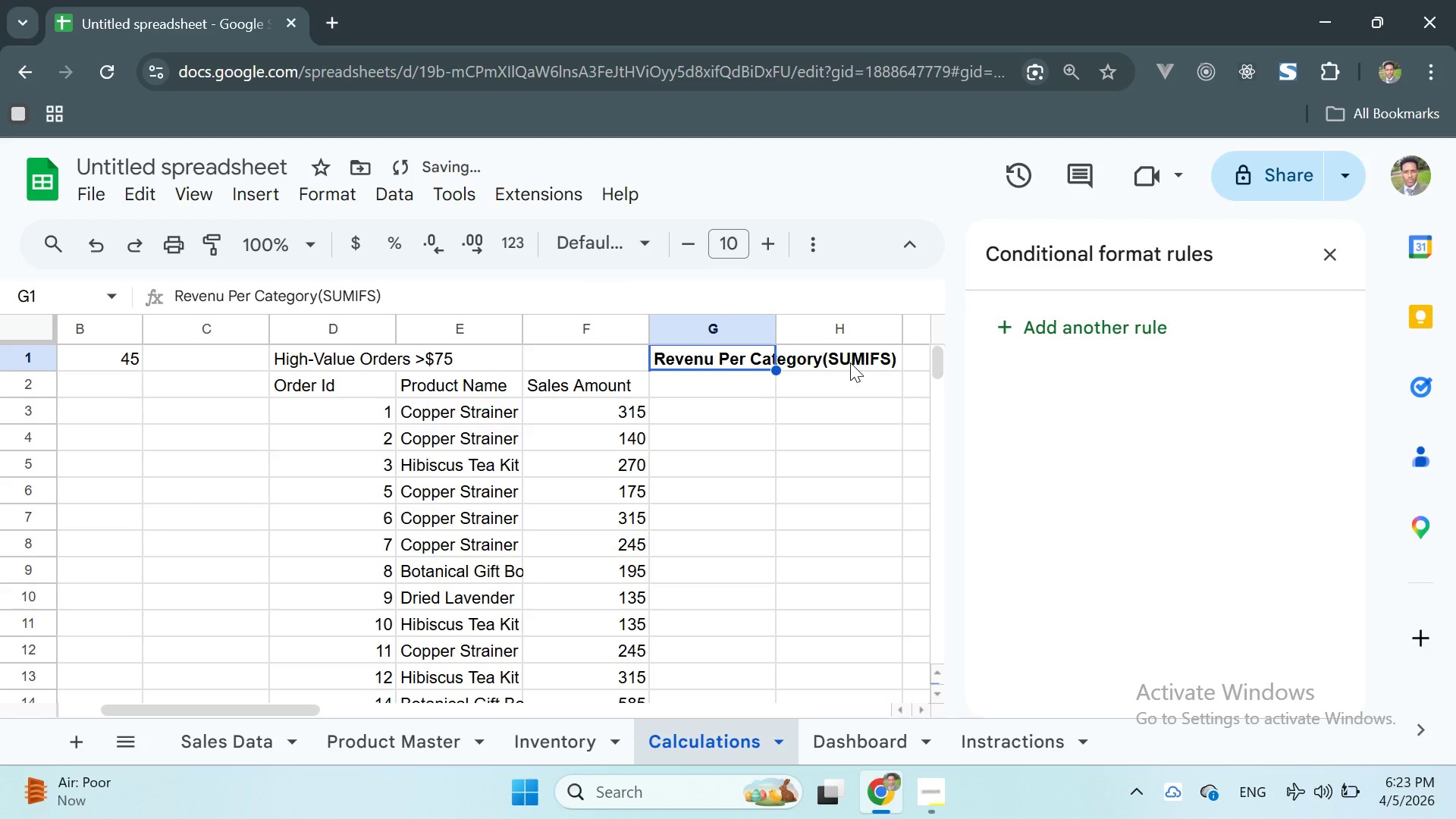 
wait(7.72)
 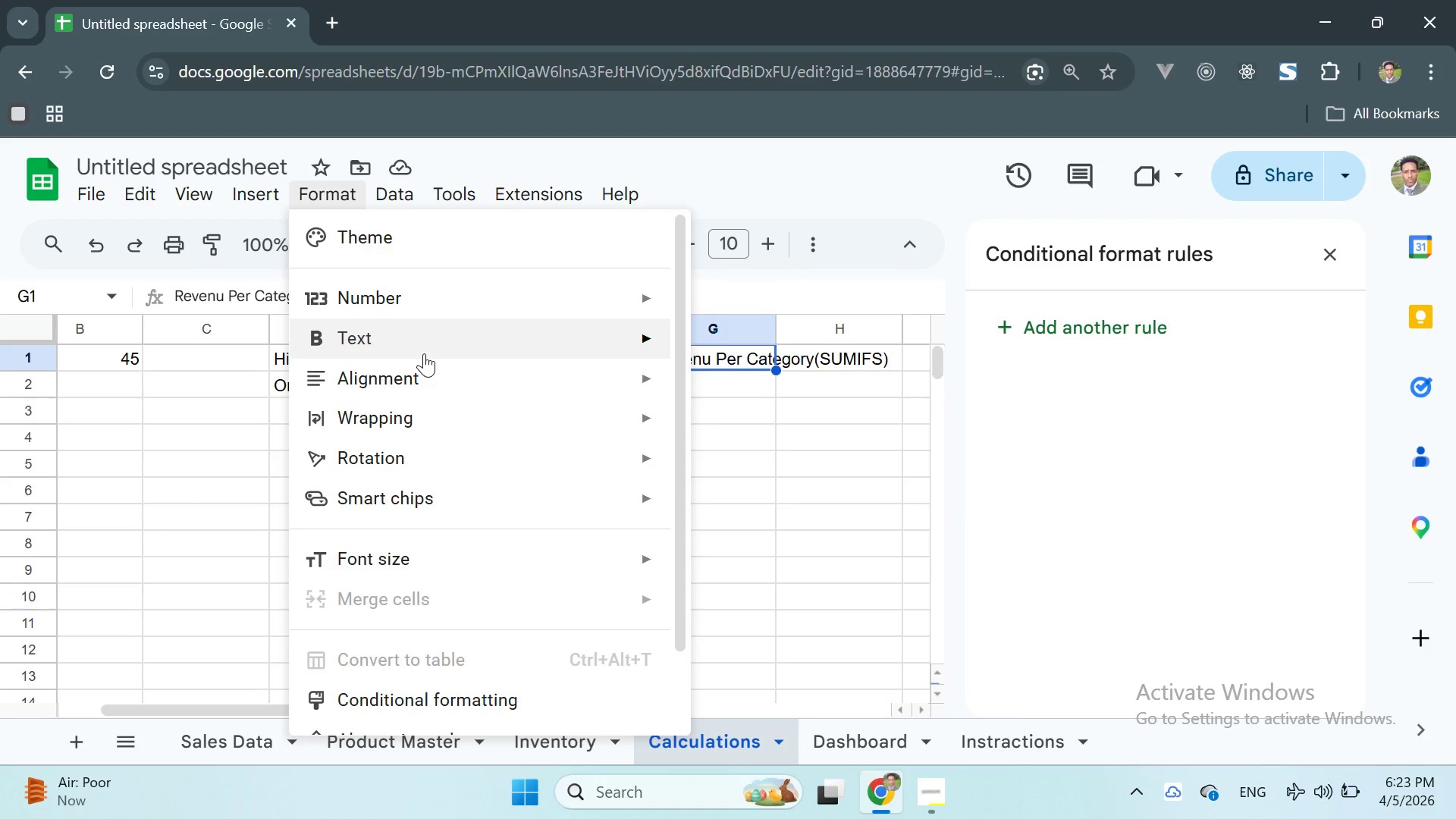 
left_click([720, 373])
 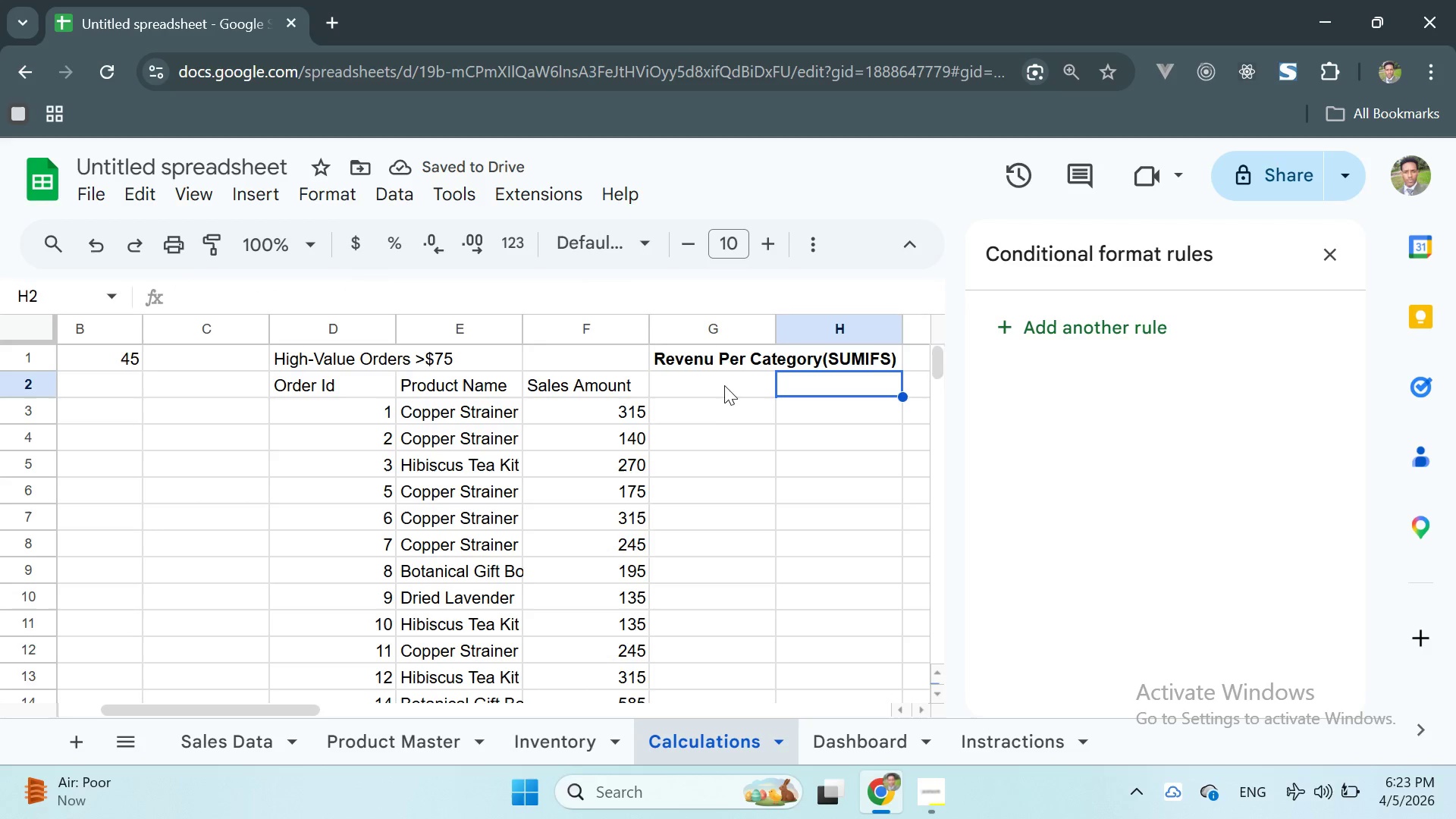 
left_click([717, 382])
 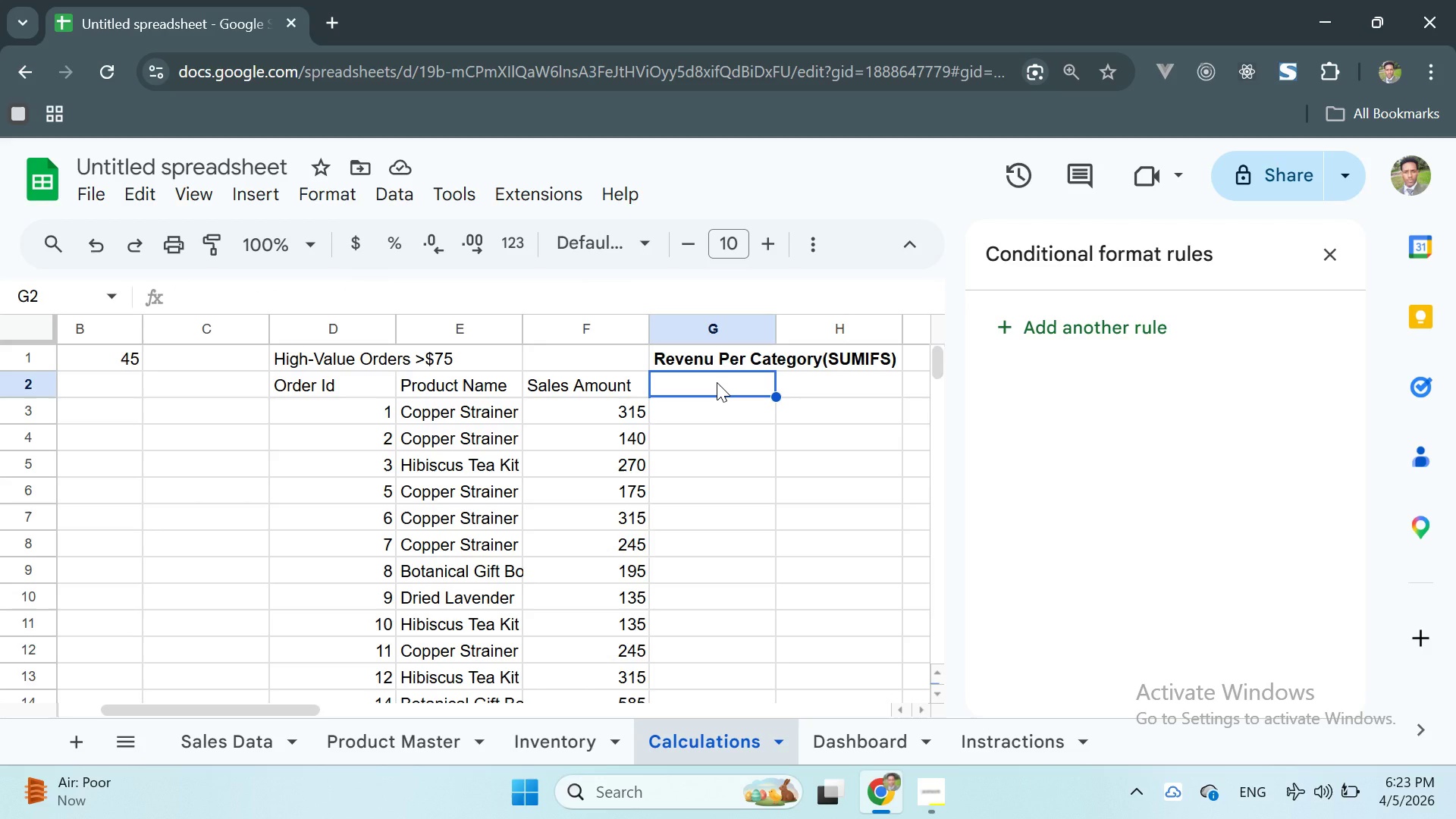 
wait(8.45)
 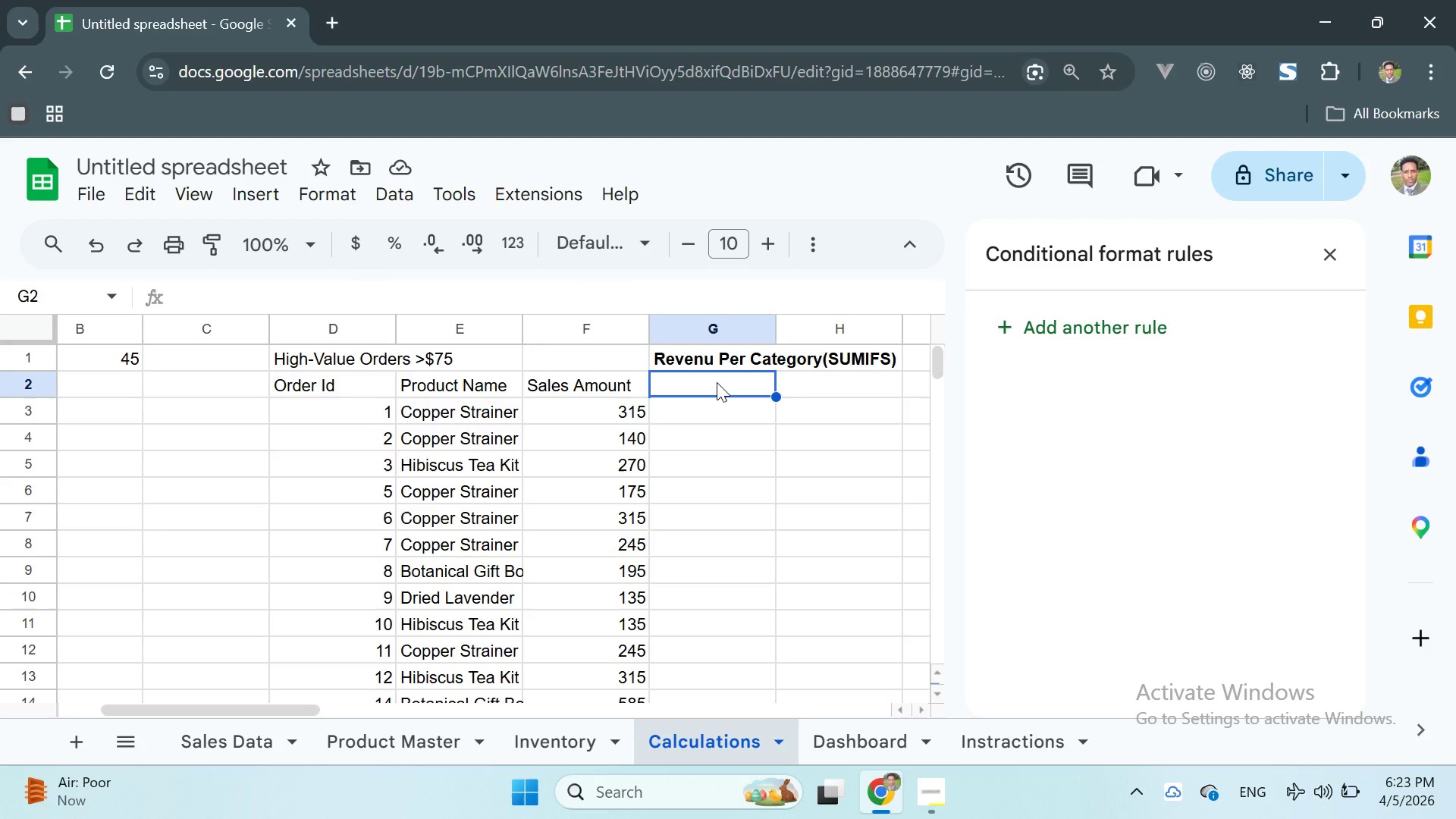 
double_click([692, 389])
 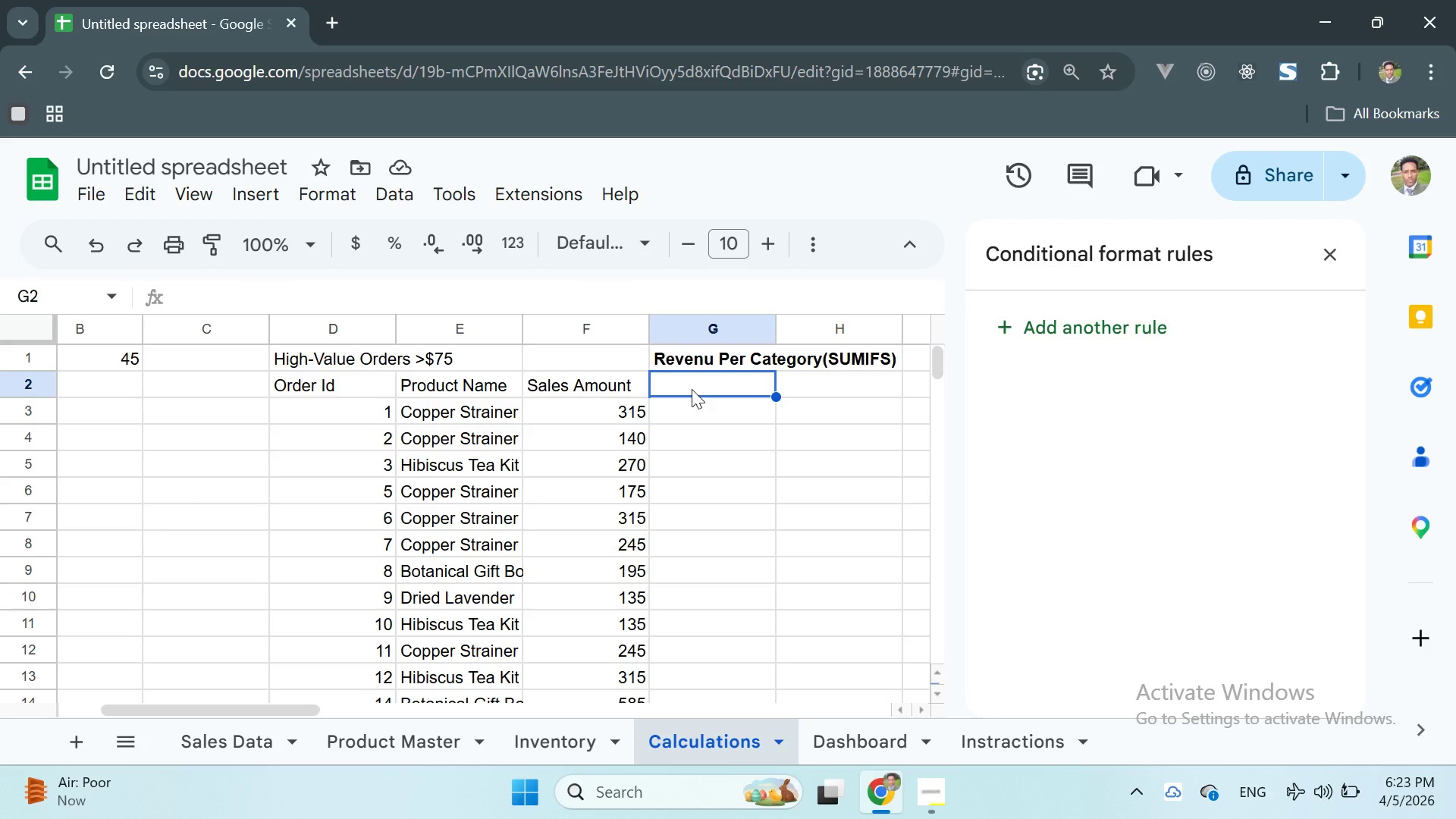 
type(Tea)
 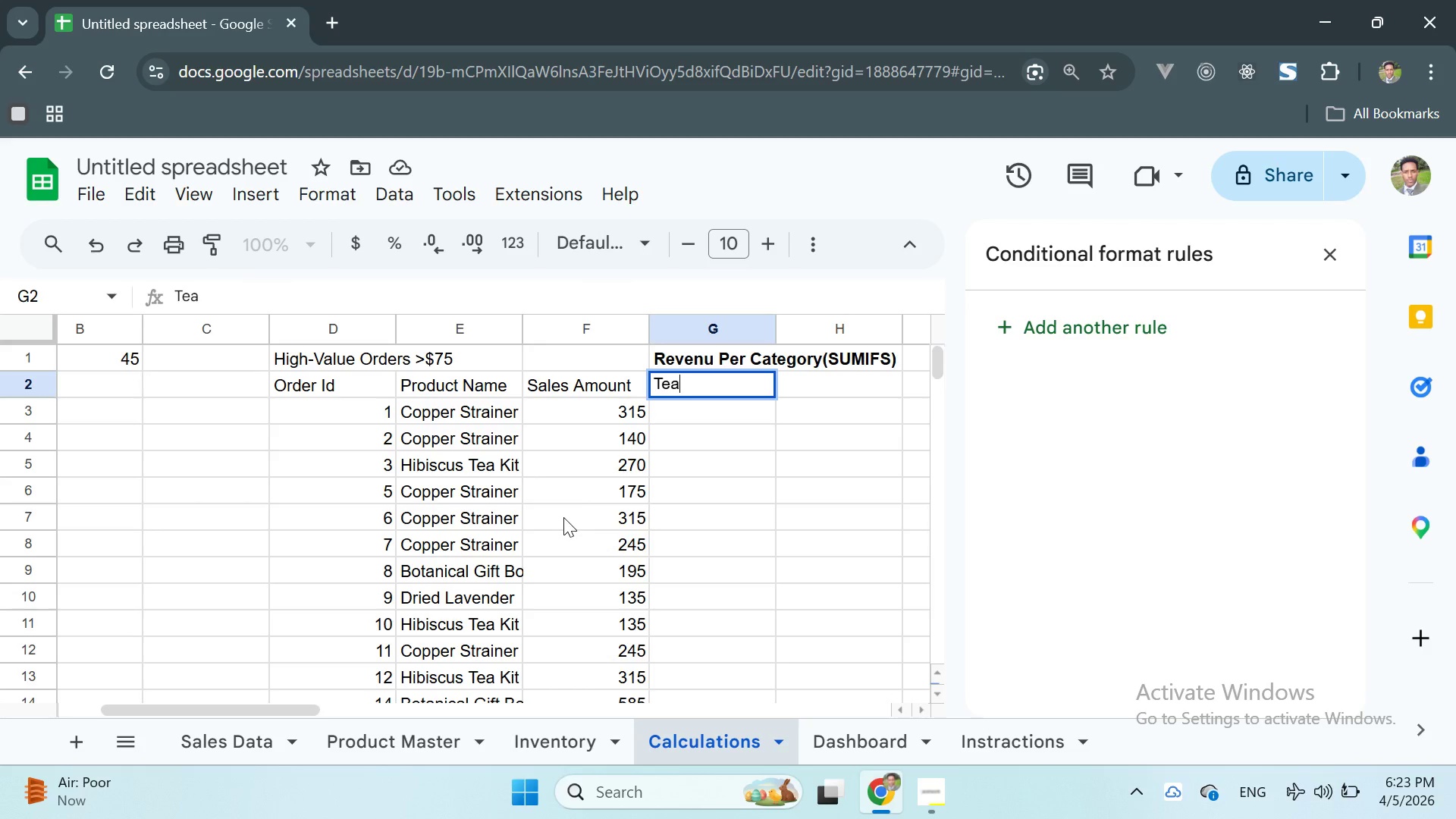 
left_click([676, 416])
 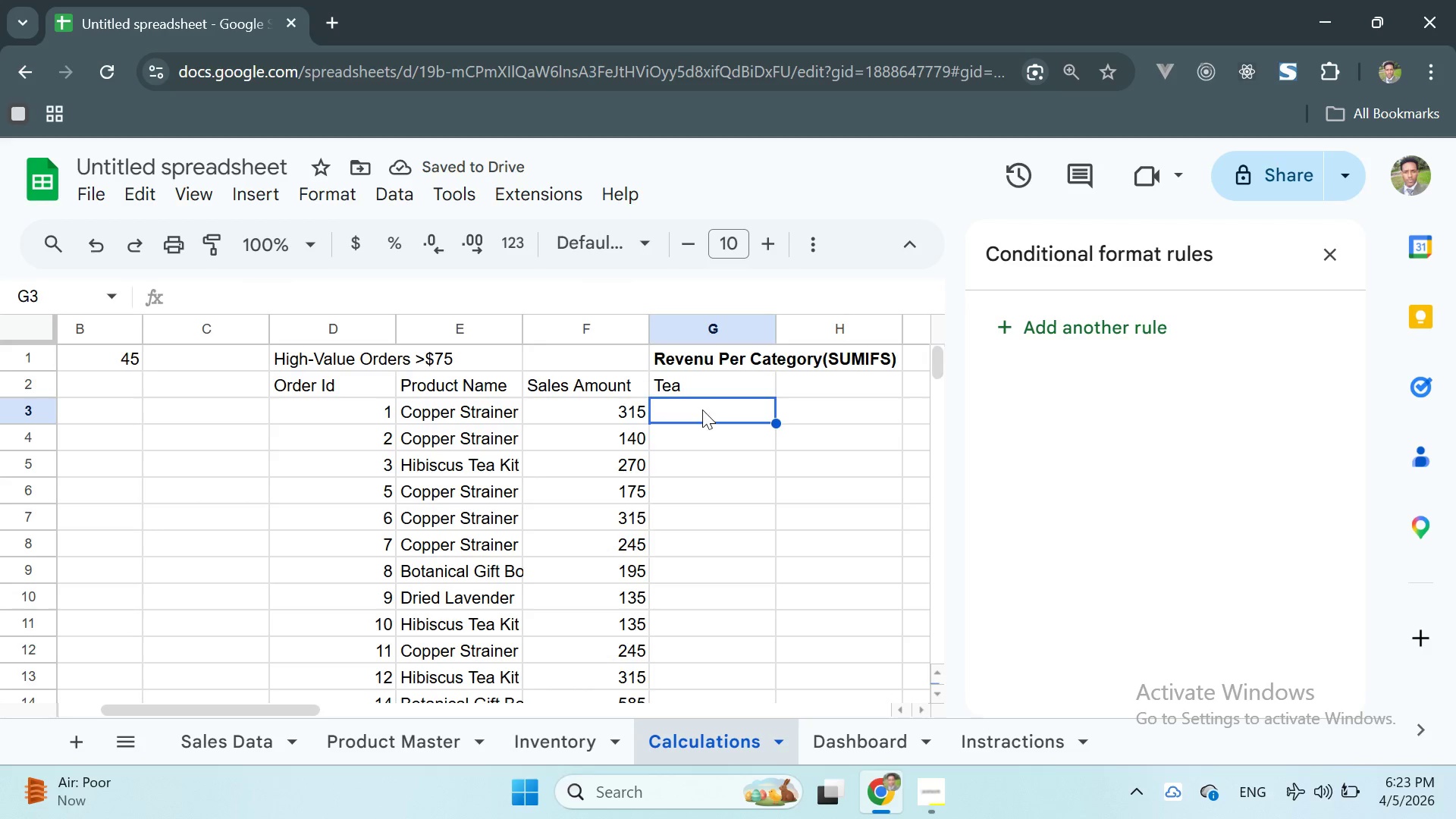 
left_click([812, 391])
 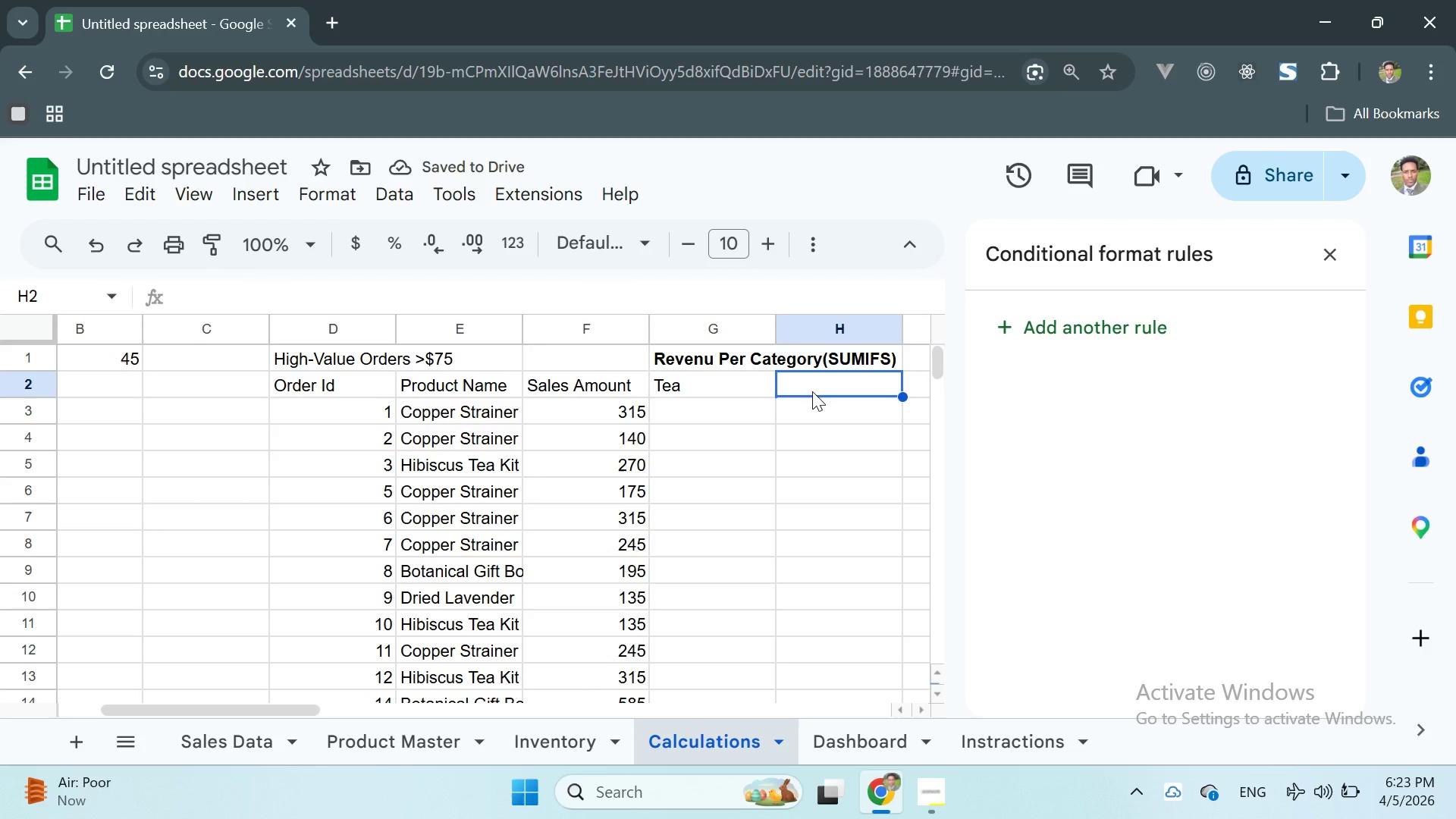 
double_click([812, 391])
 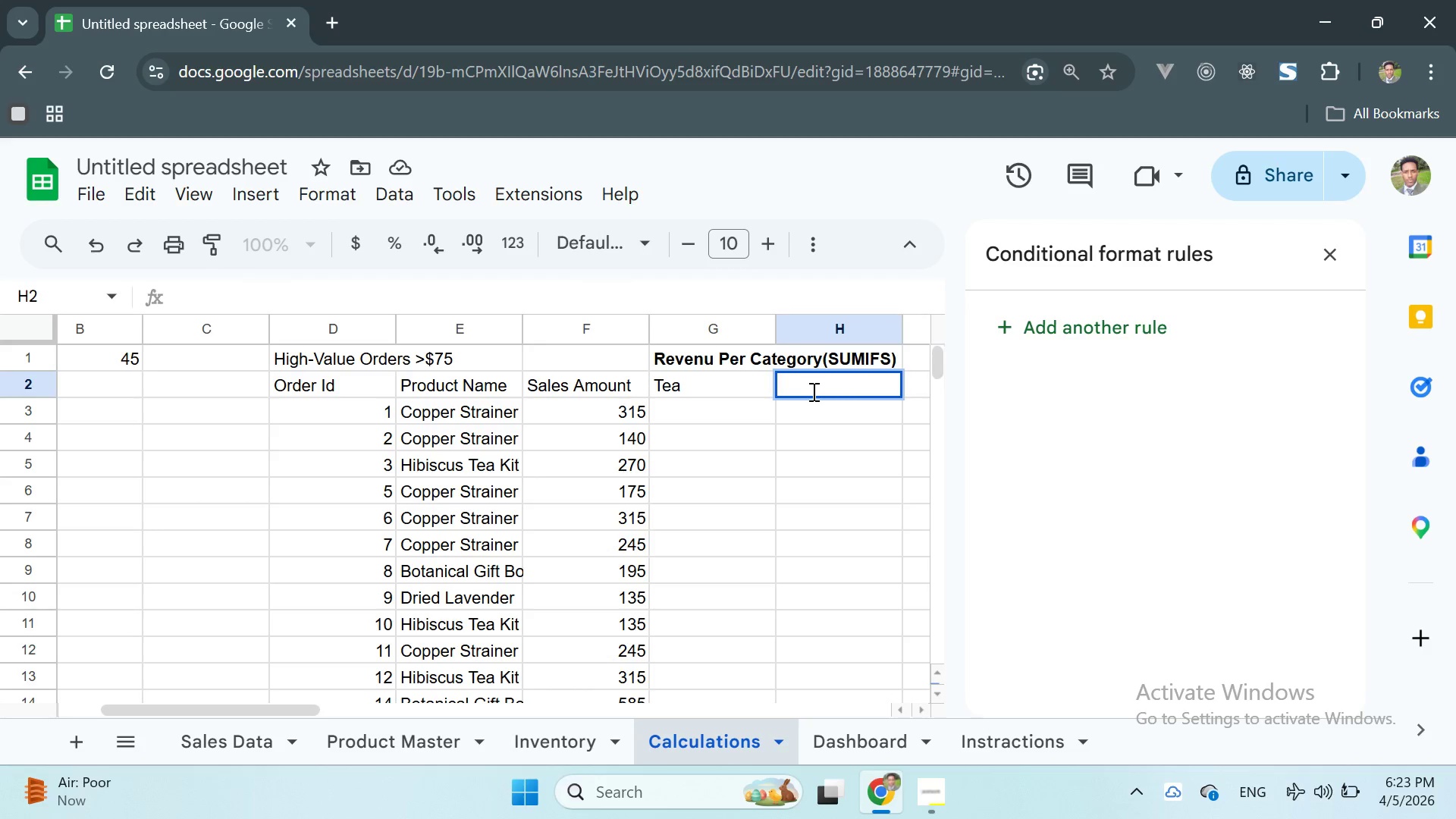 
type(=SUM)
 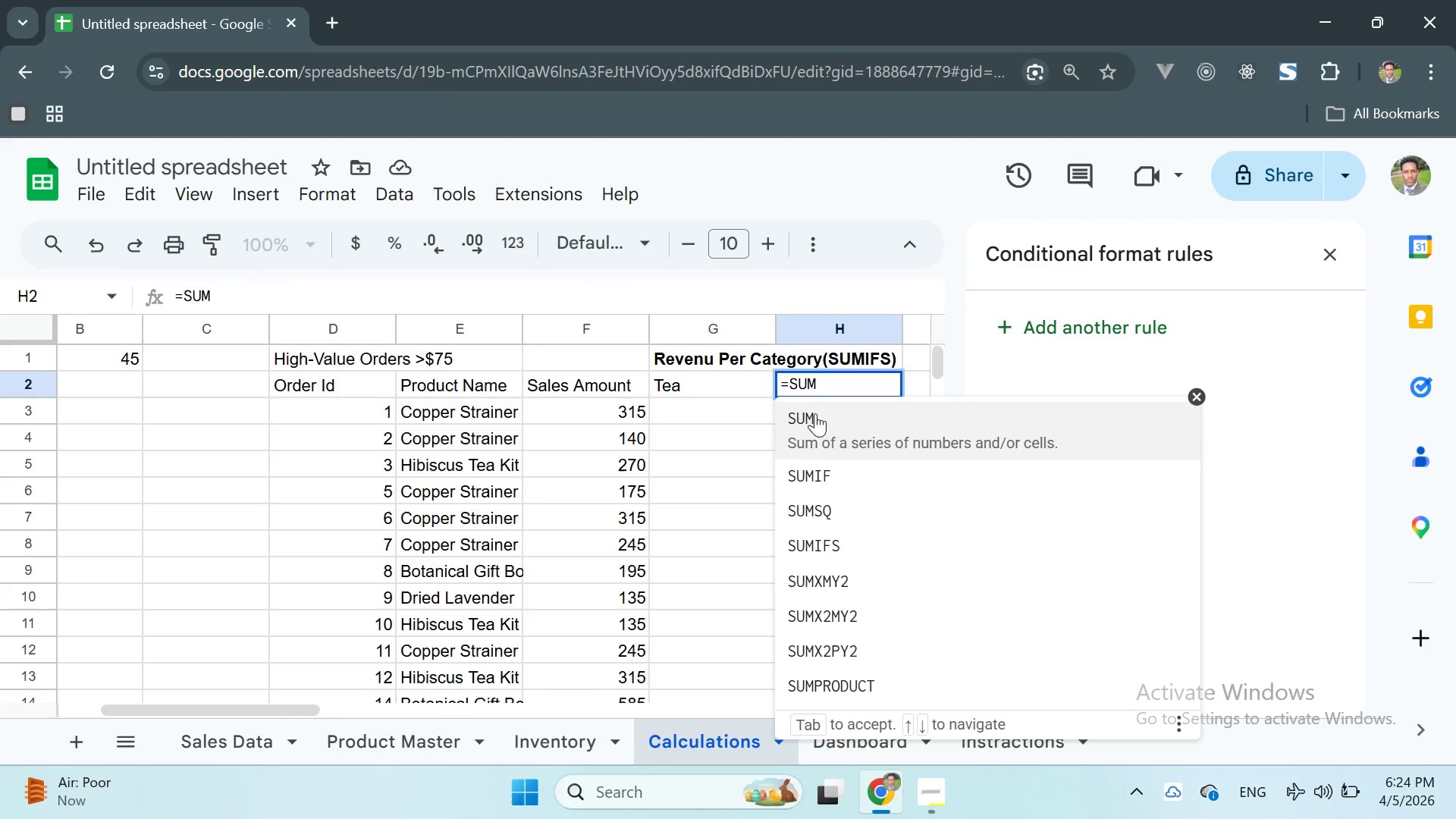 
left_click([815, 422])
 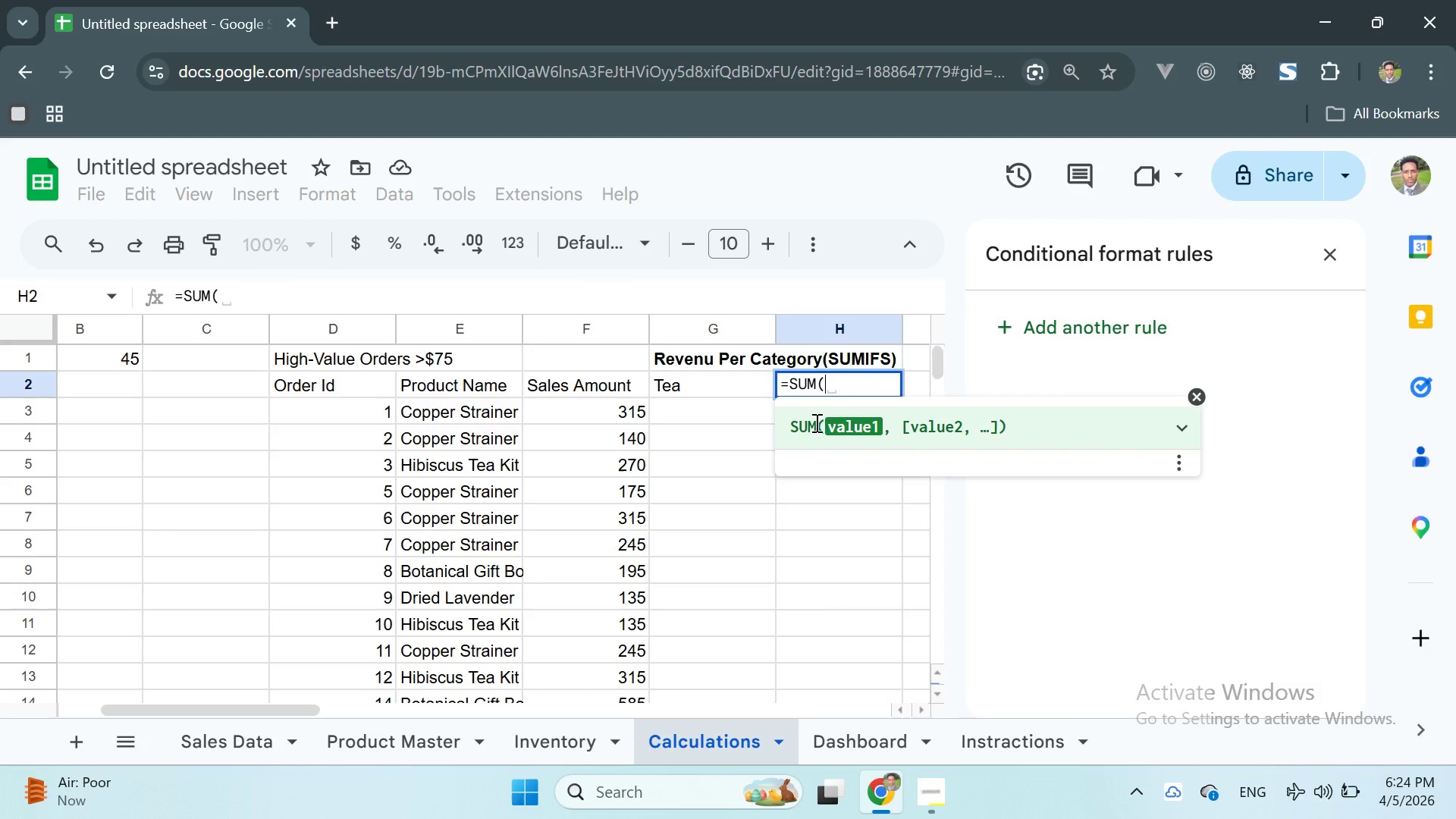 
key(Quote)
 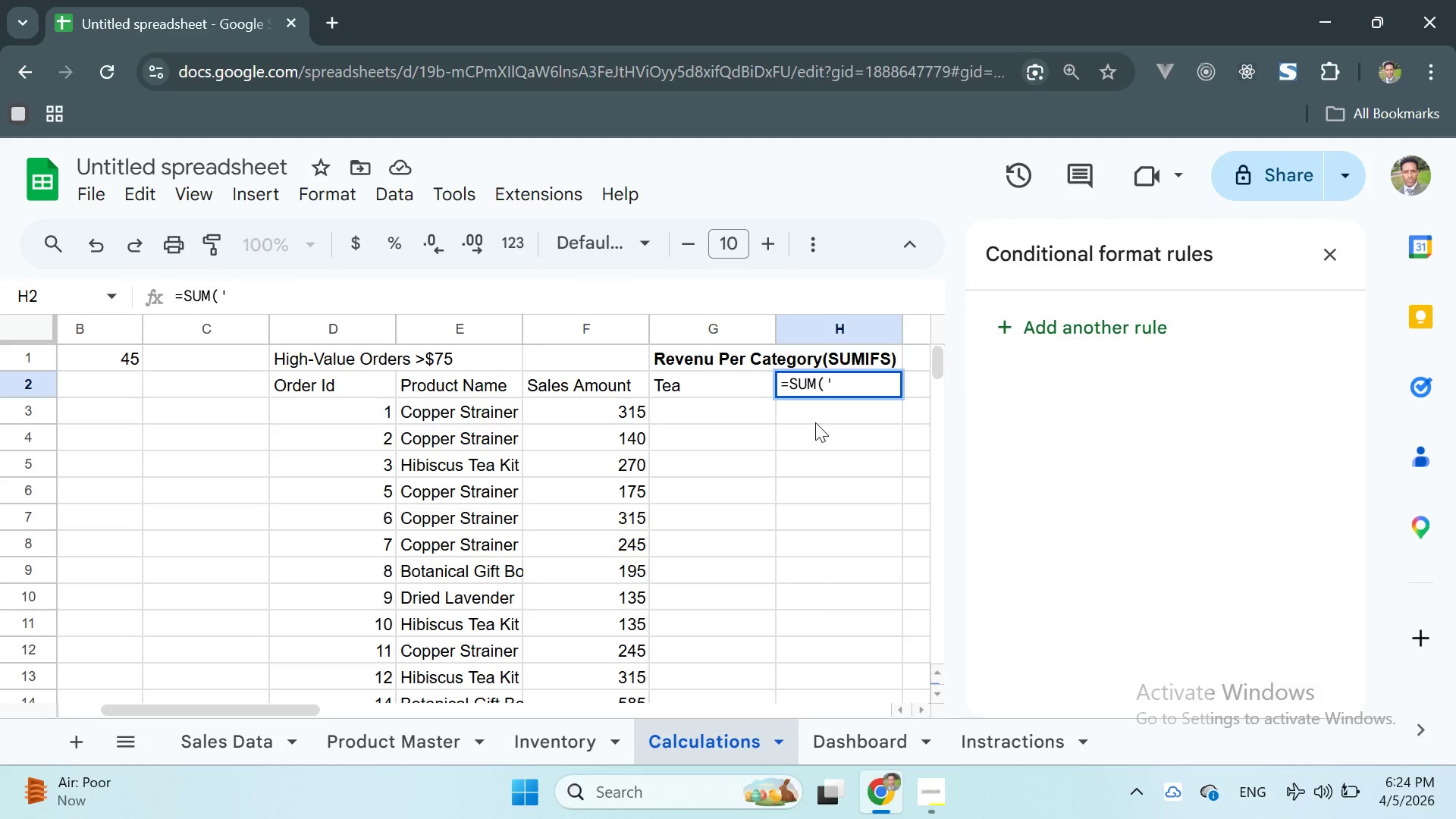 
key(Quote)
 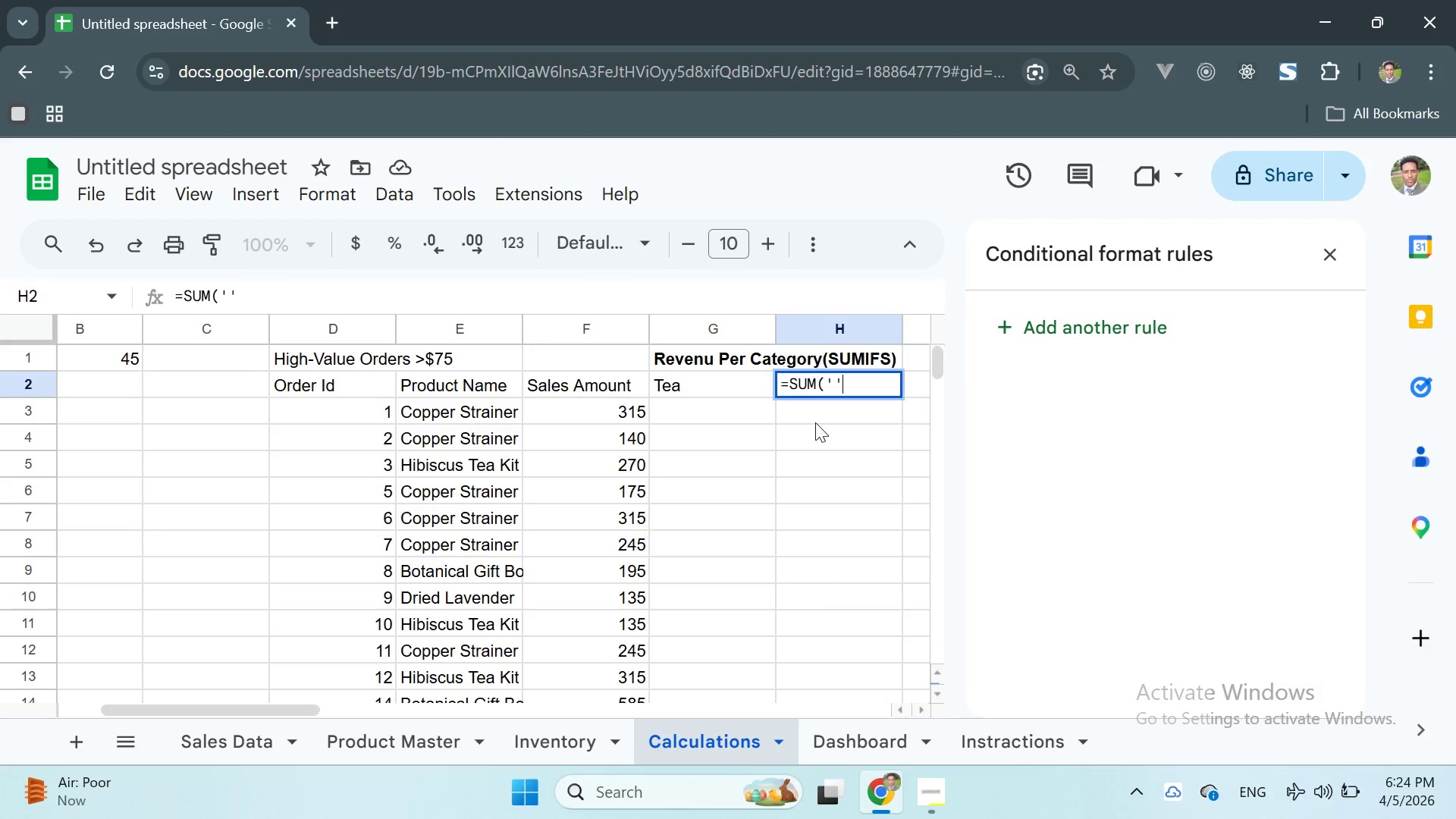 
key(ArrowLeft)
 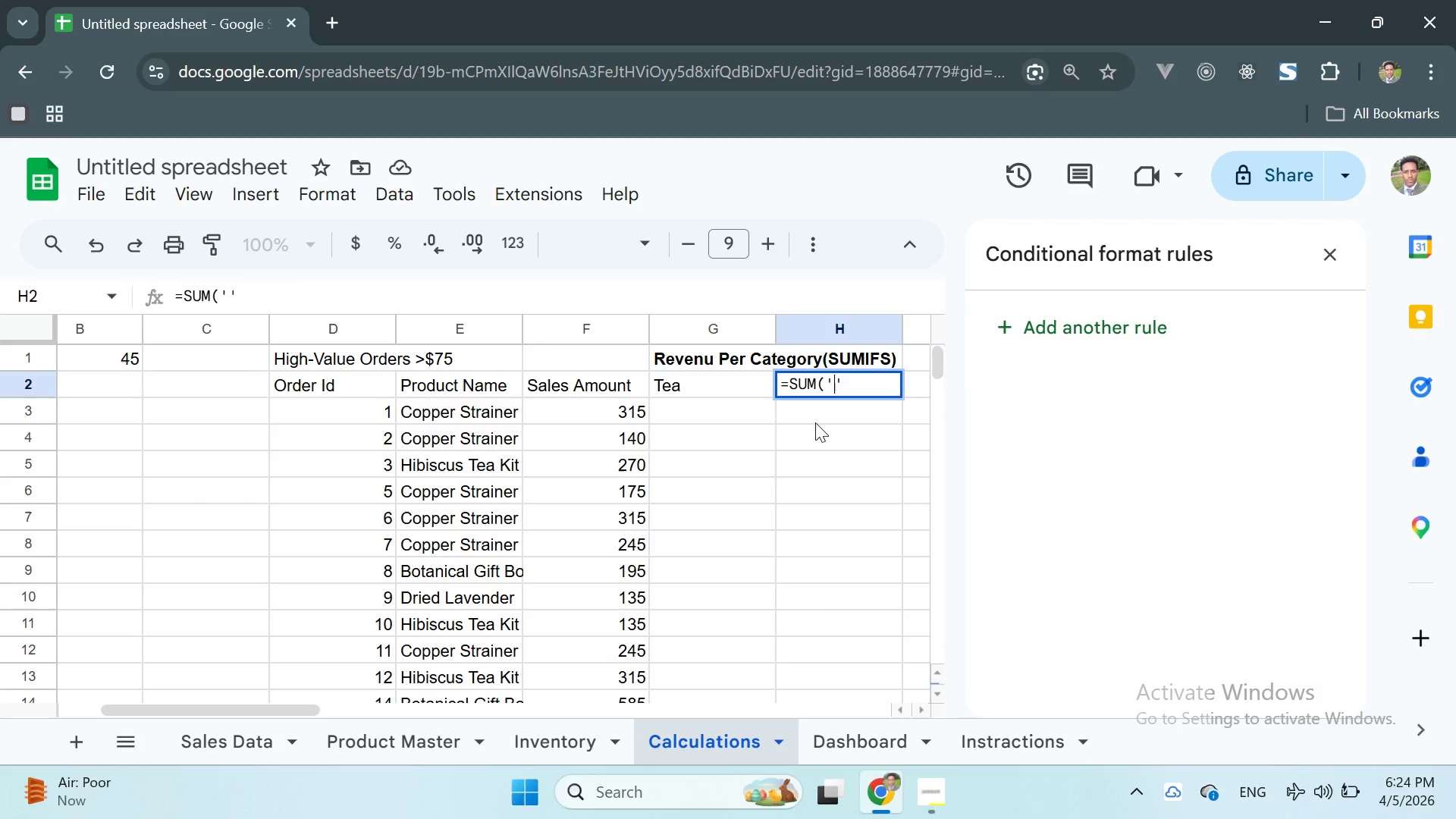 
type(Sales Data)
 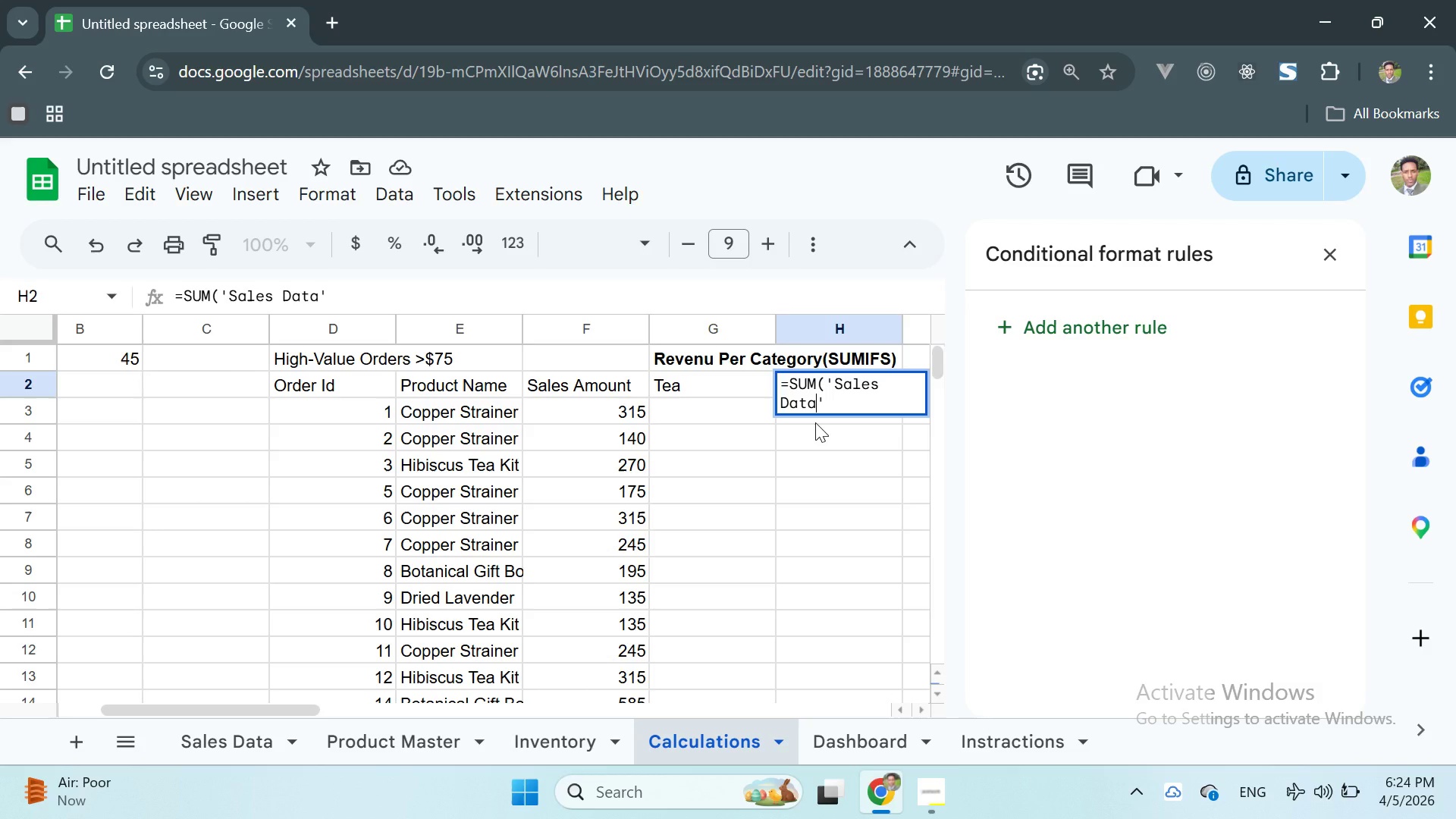 
wait(6.06)
 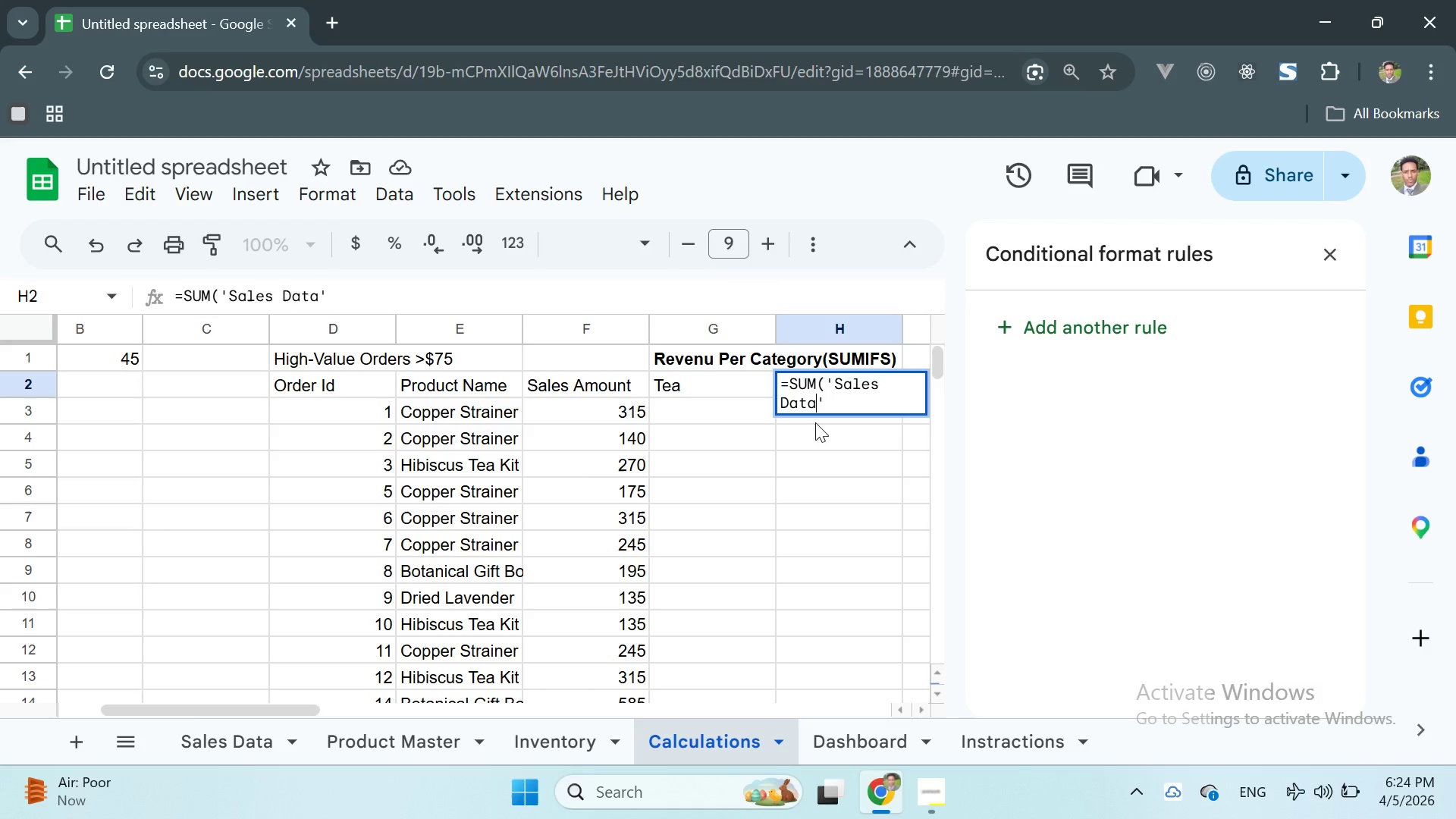 
key(ArrowRight)
 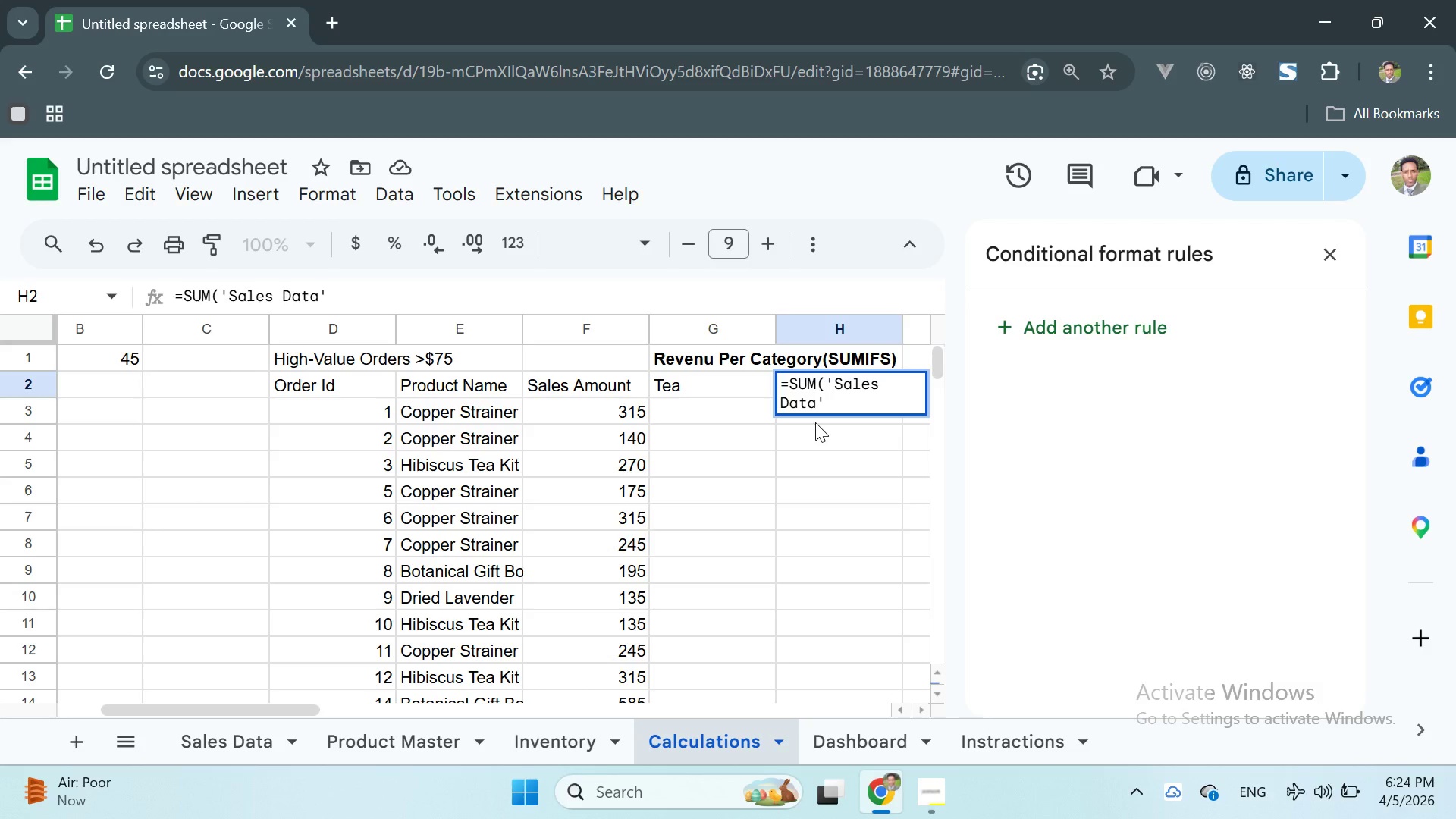 
type(!g:f)
key(Backspace)
type(g)
key(Backspace)
key(Backspace)
key(Backspace)
type(G:G)
 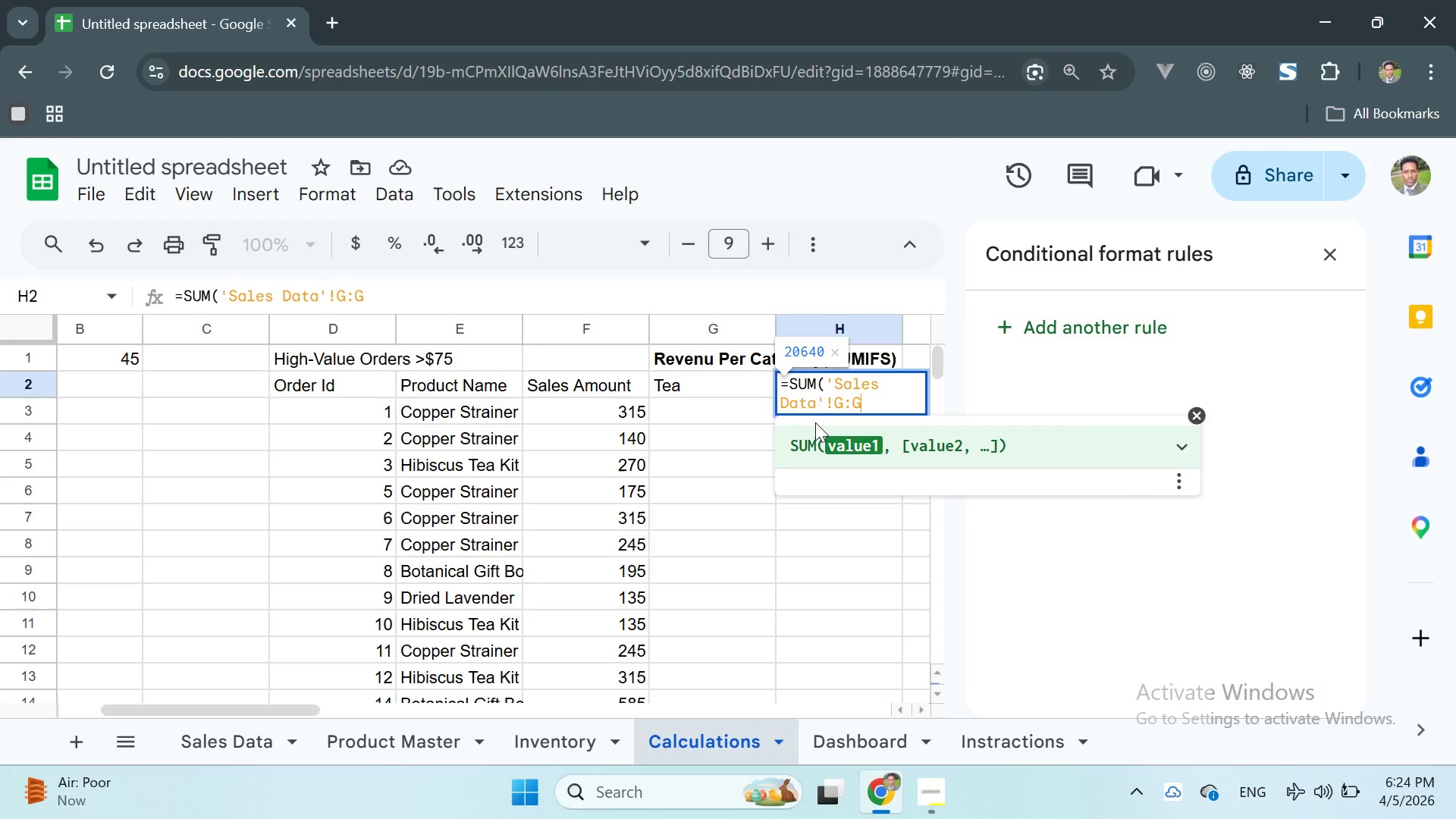 
key(Comma)
 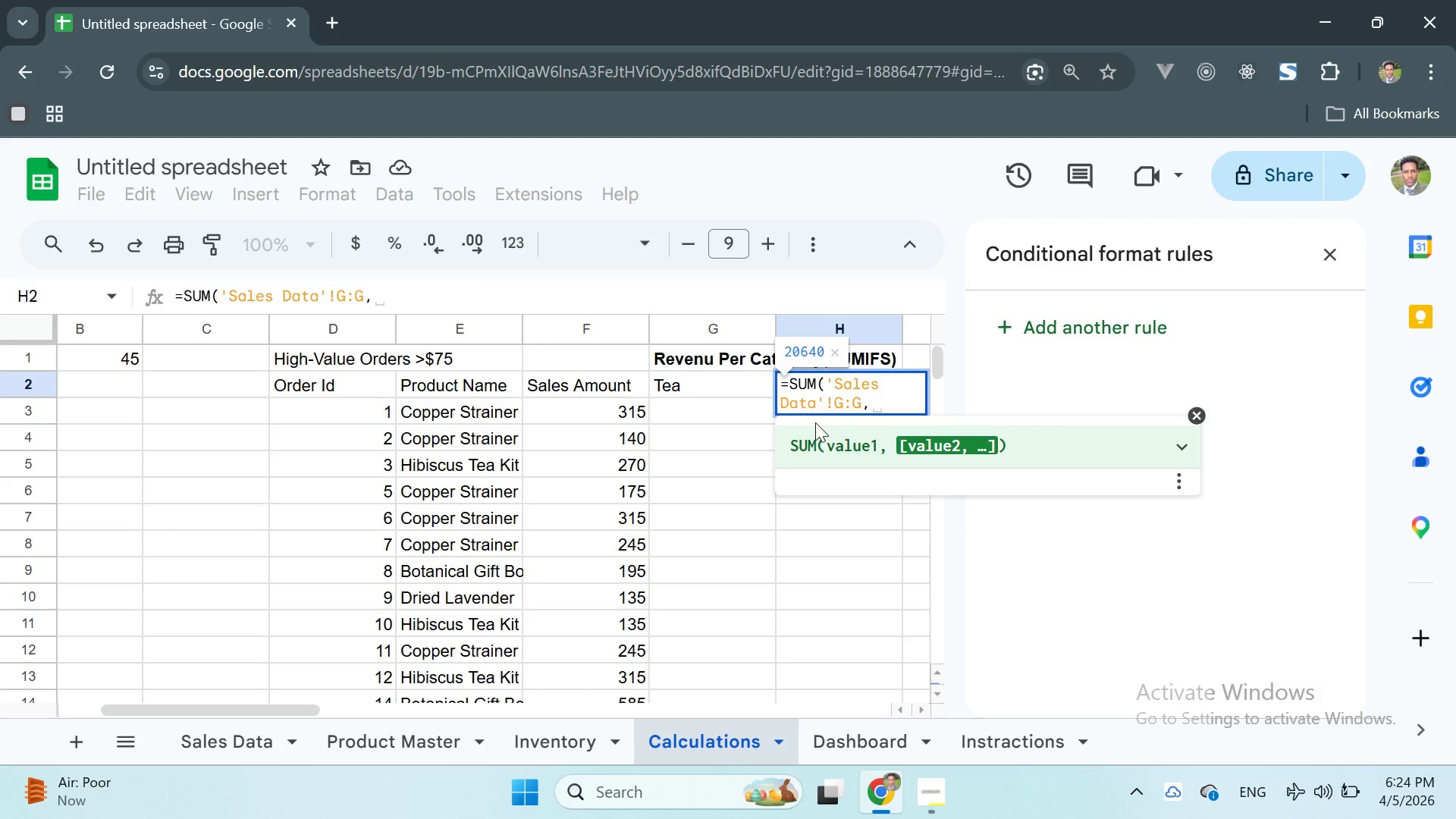 
key(Space)
 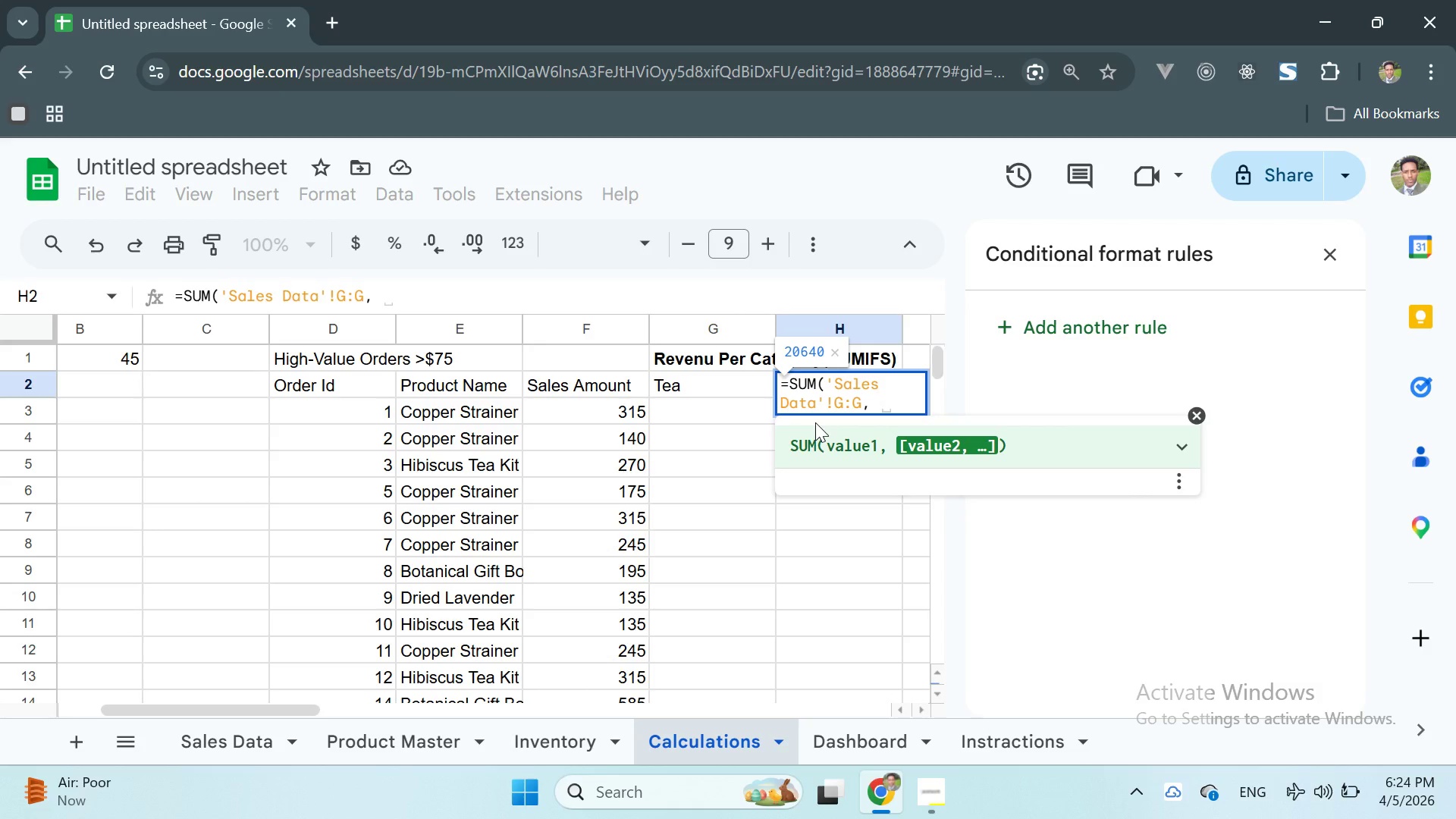 
key(Quote)
 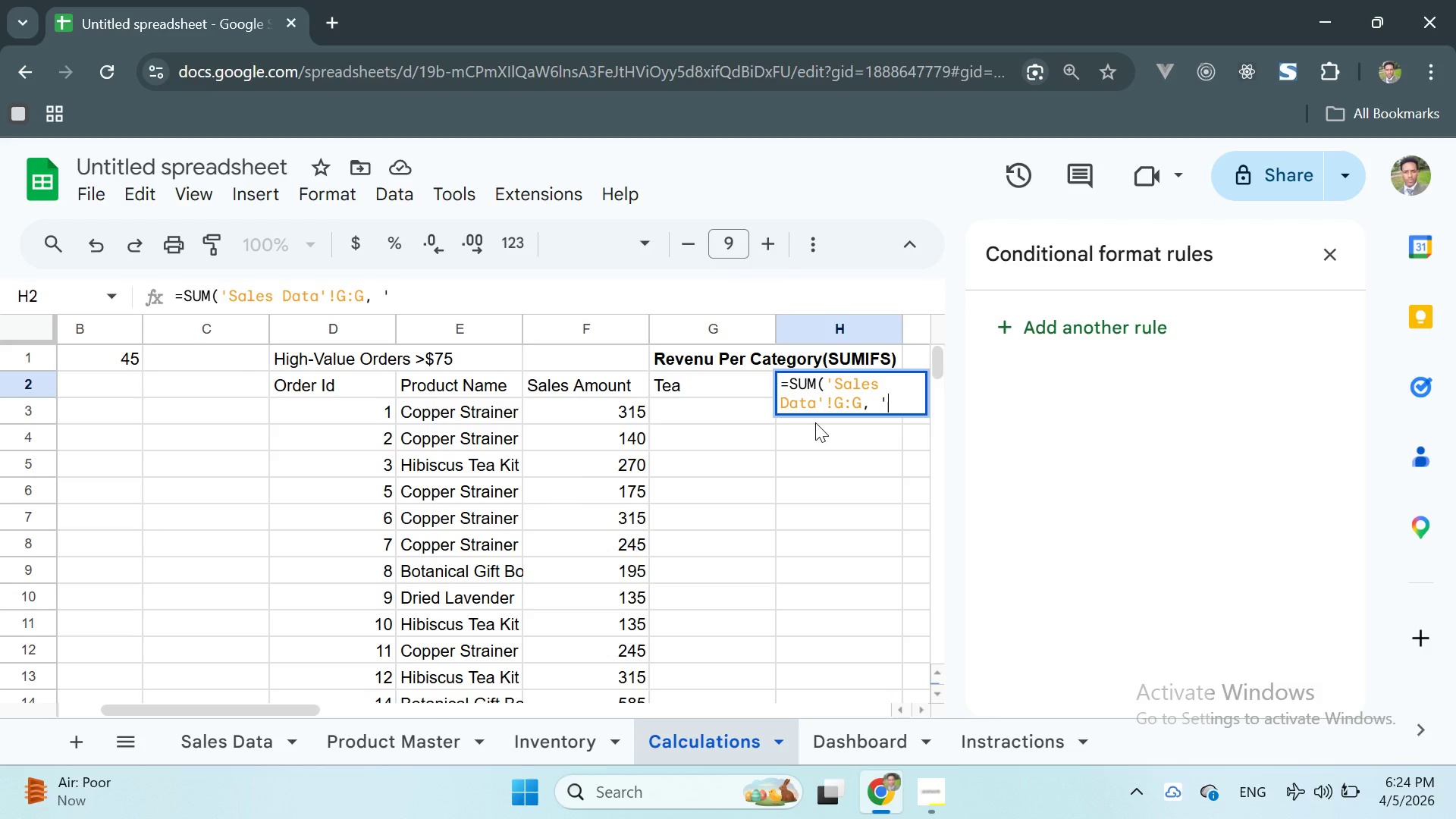 
key(Quote)
 